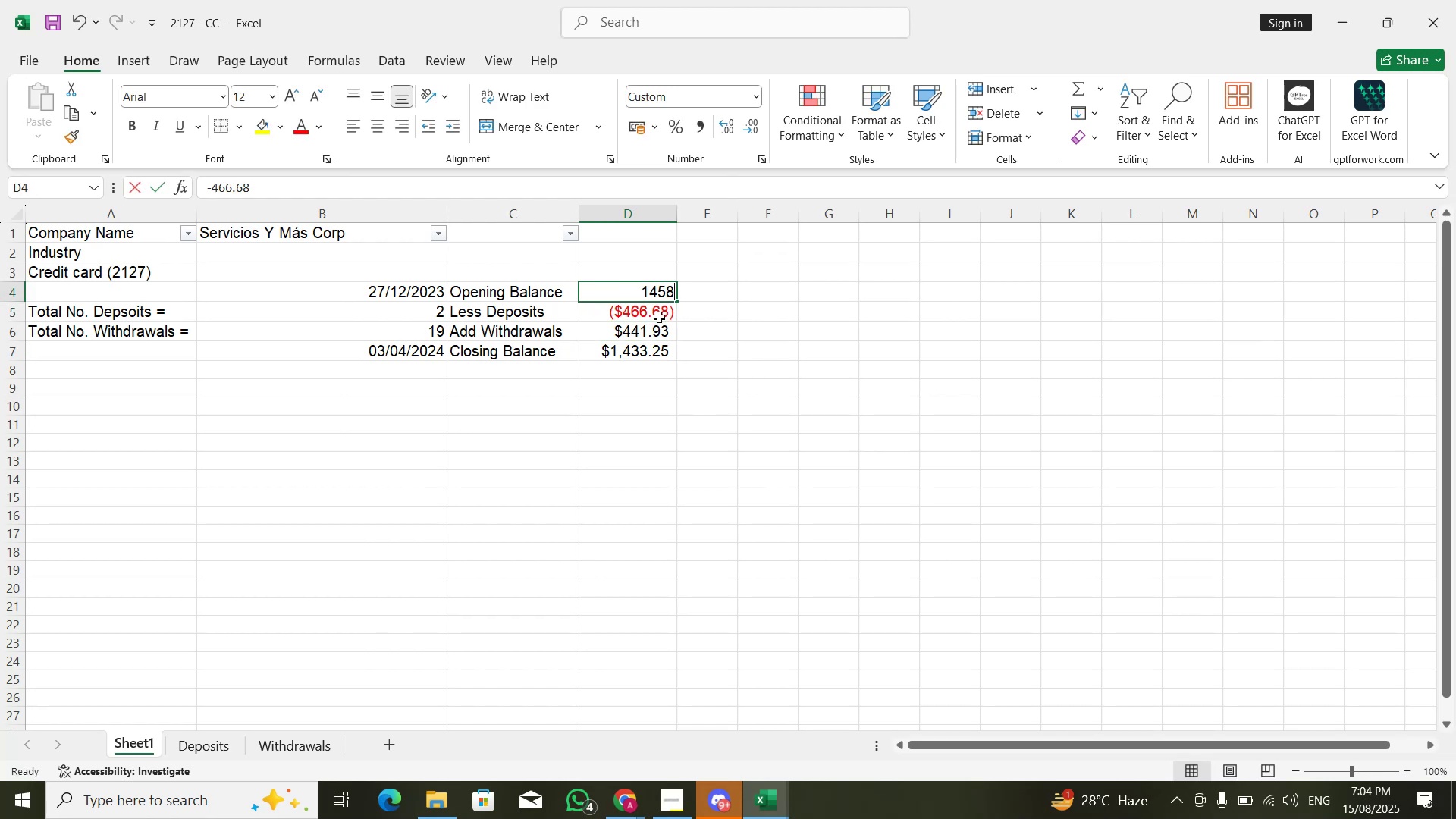 
key(ArrowUp)
 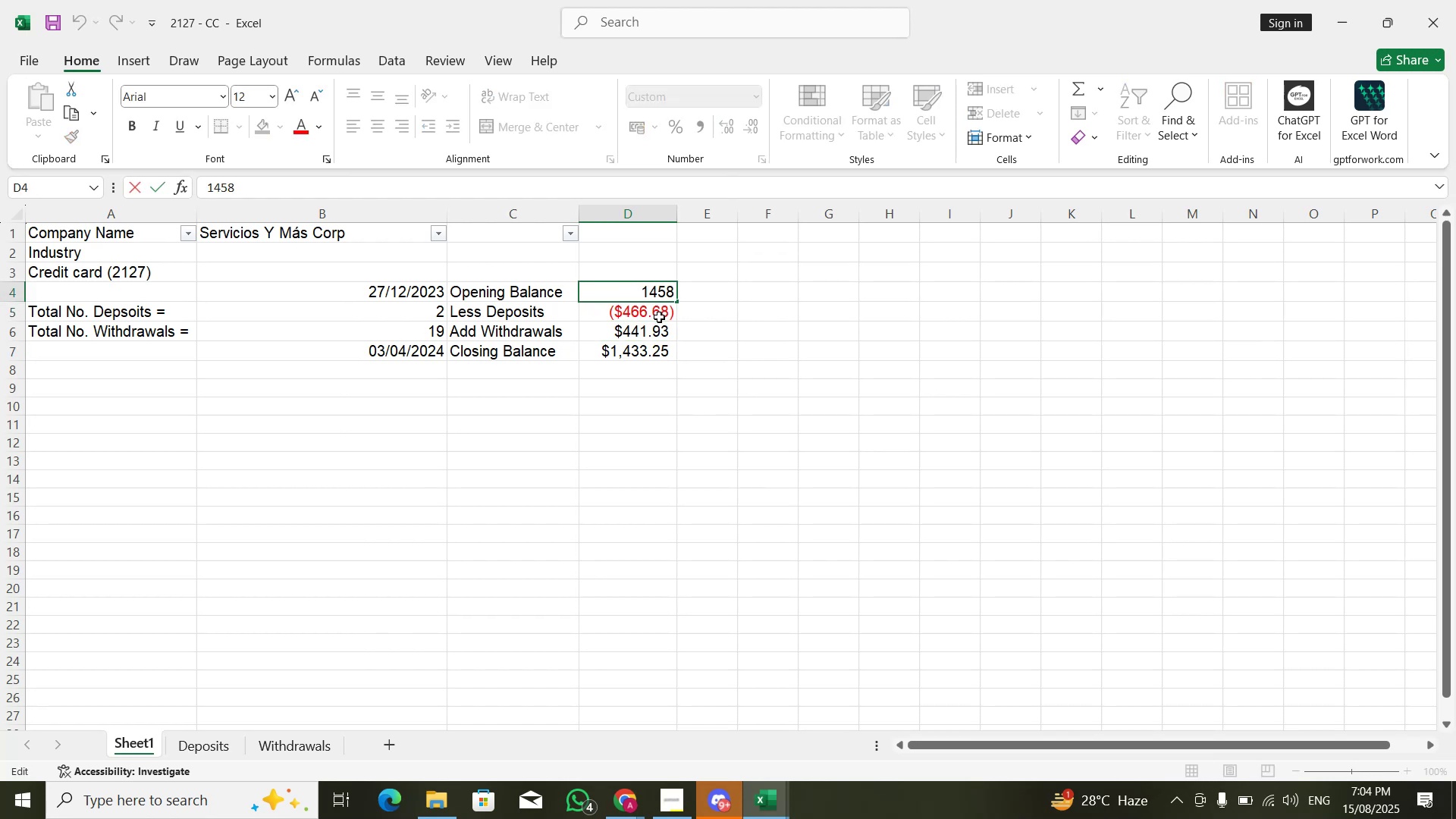 
key(NumpadSubtract)
 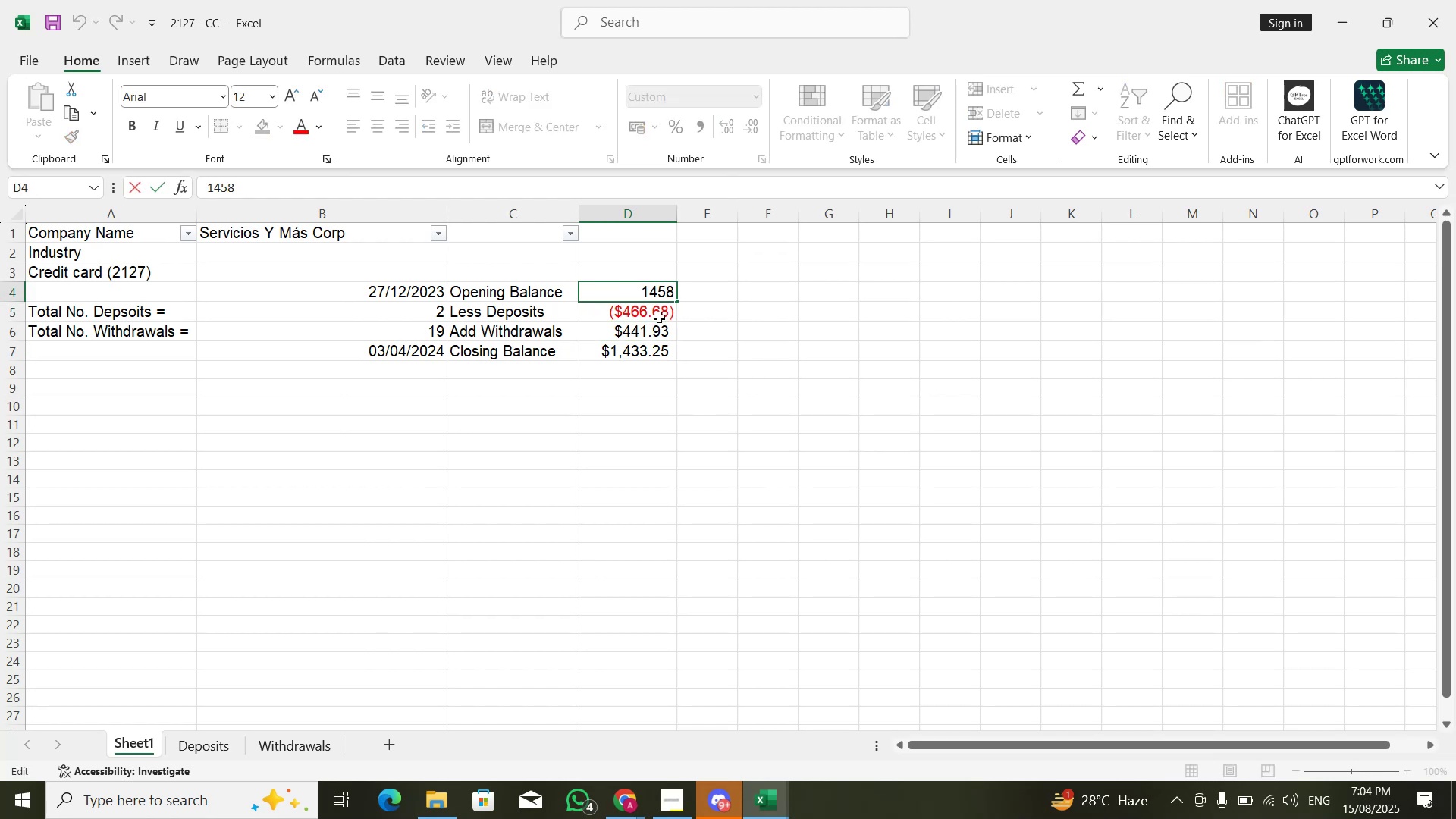 
key(NumpadSubtract)
 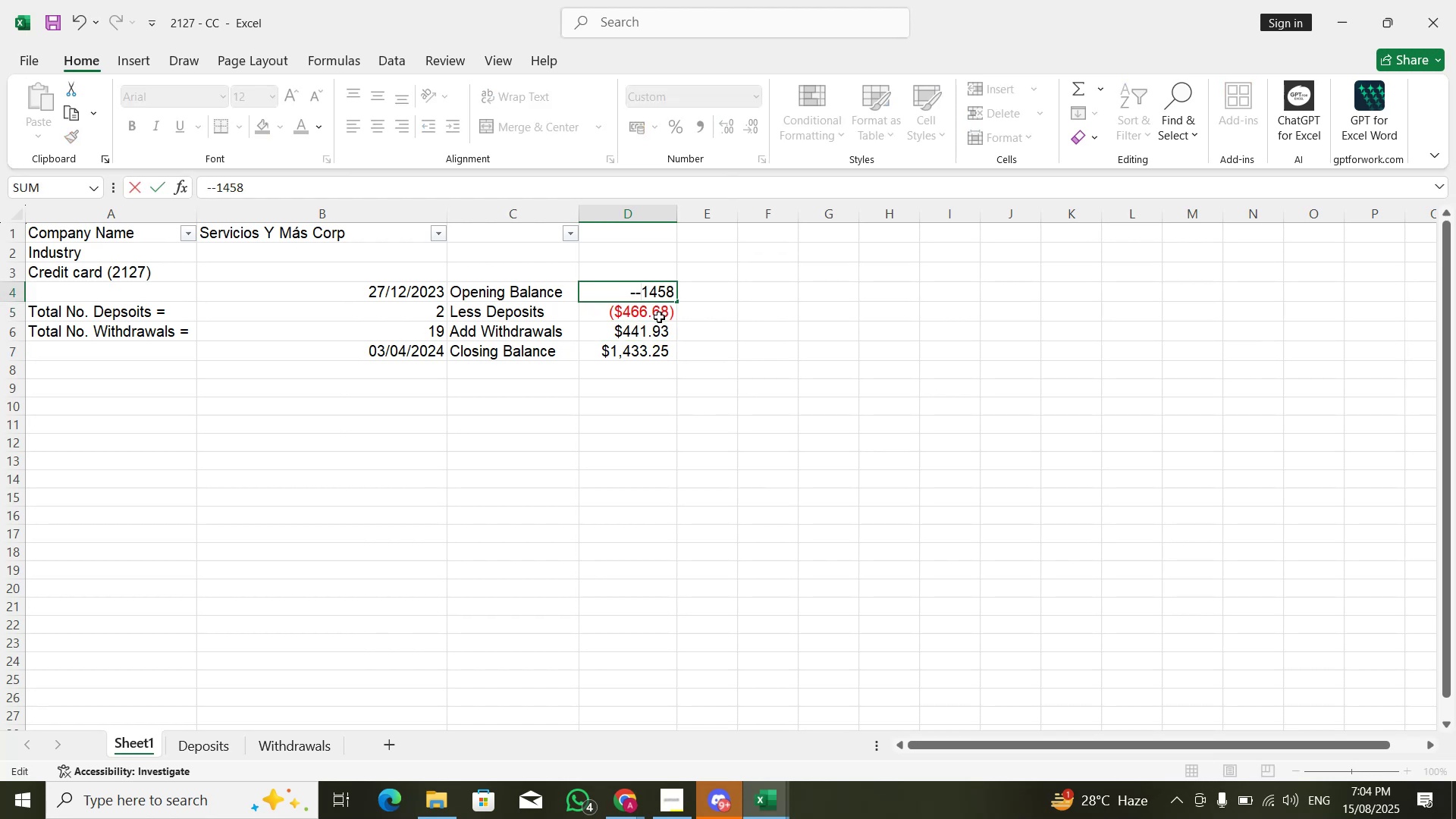 
key(NumpadEnter)
 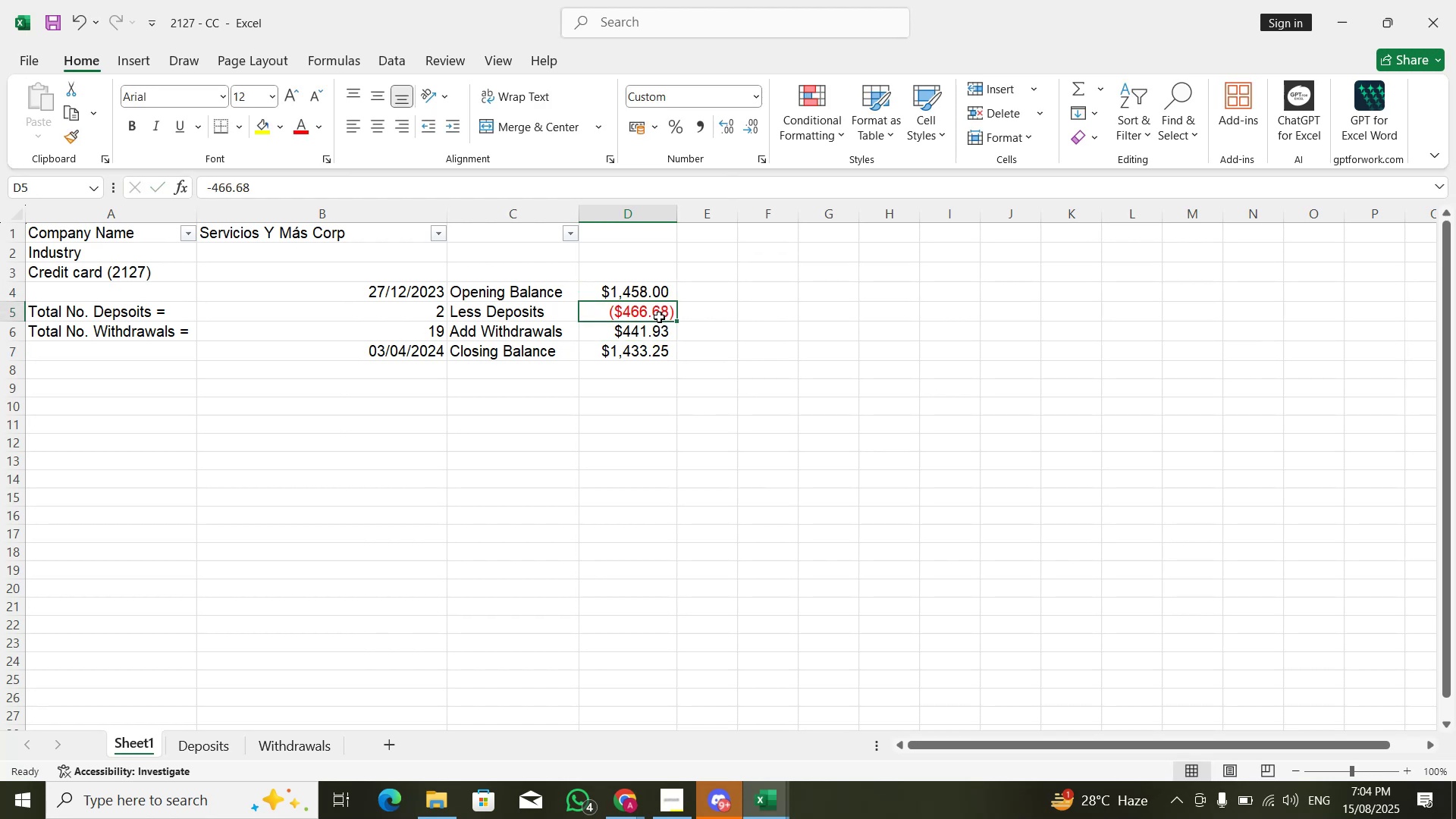 
key(ArrowDown)
 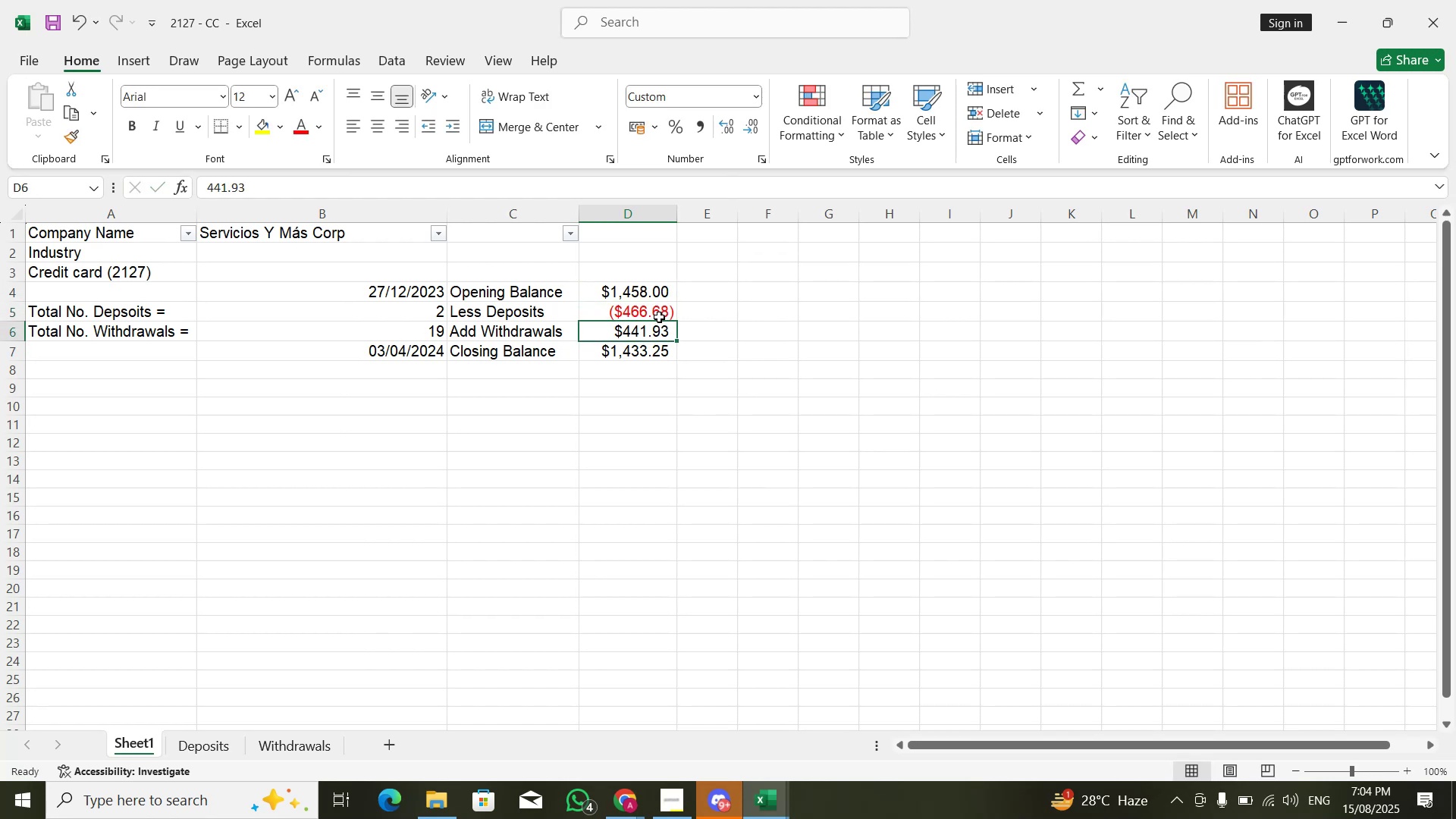 
key(ArrowDown)
 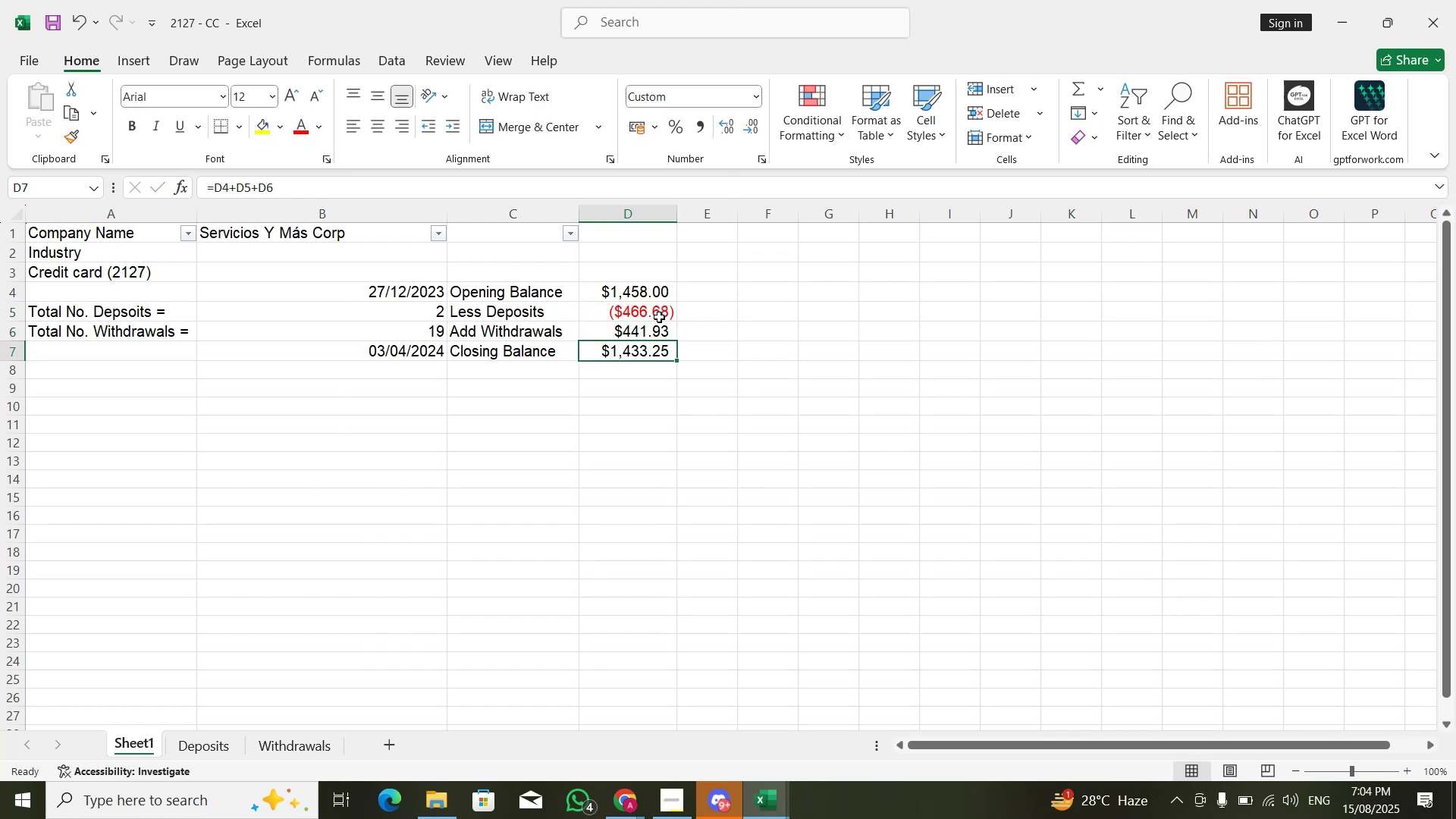 
key(F2)
 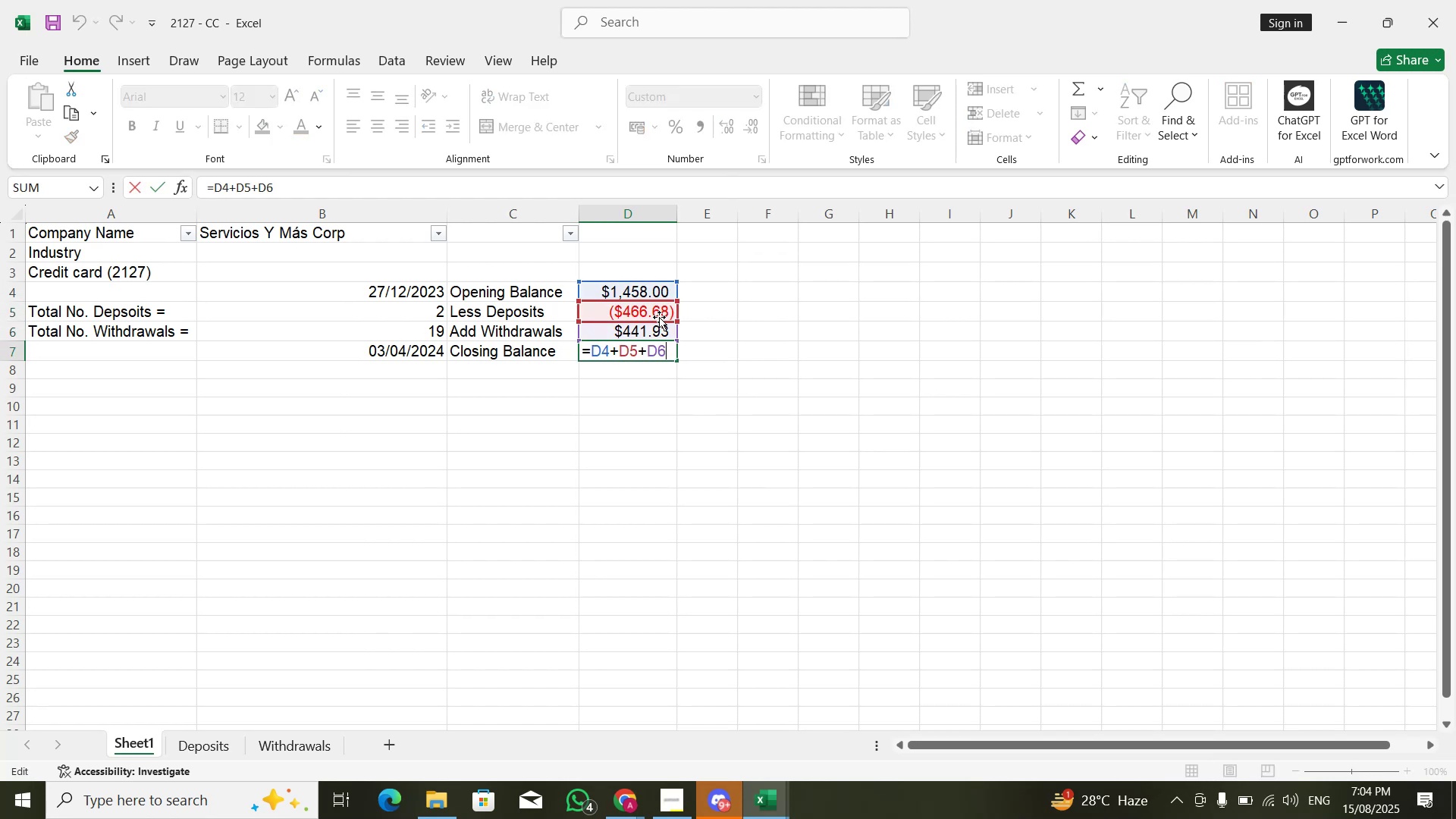 
key(Escape)
 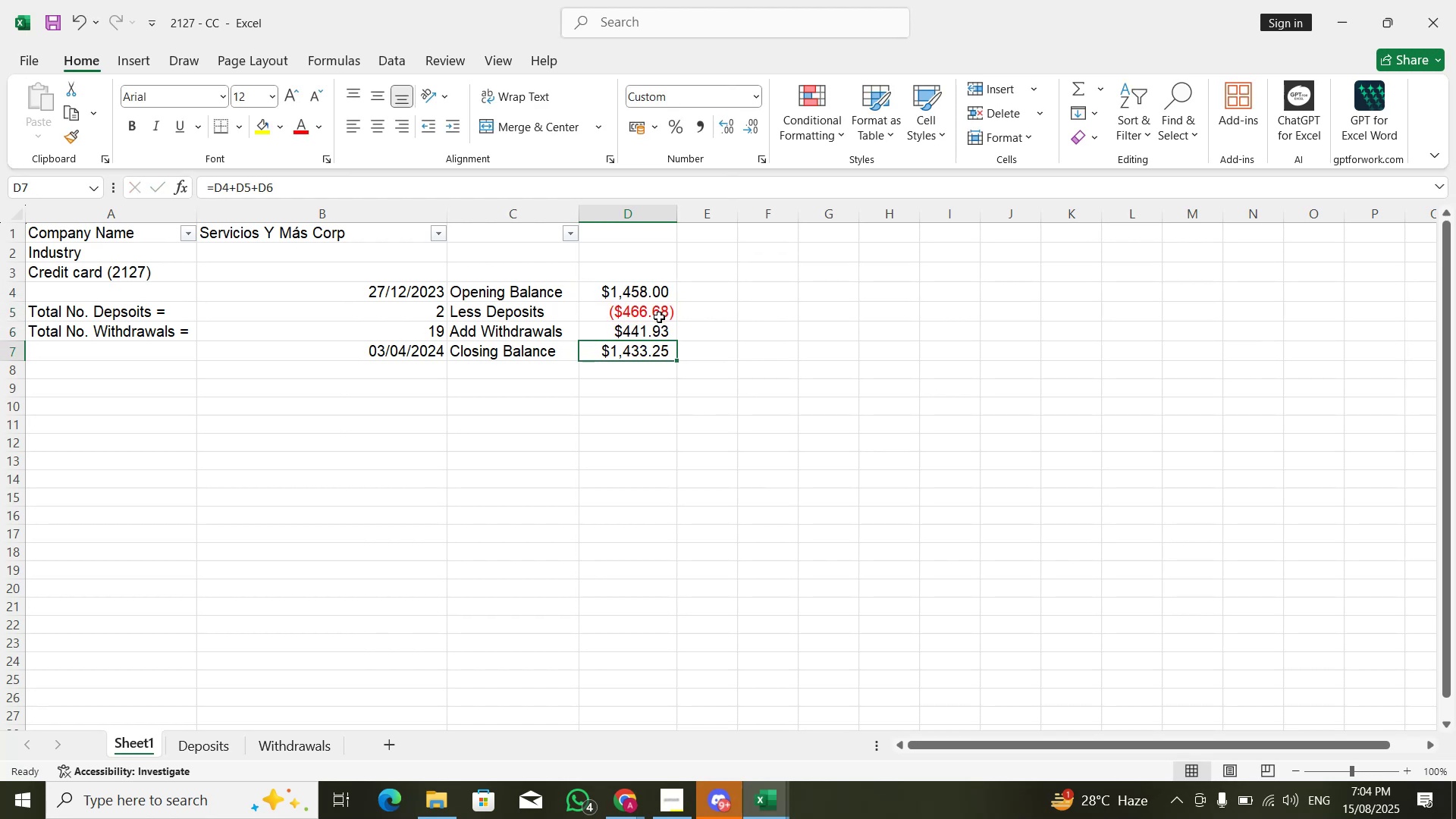 
key(Alt+AltLeft)
 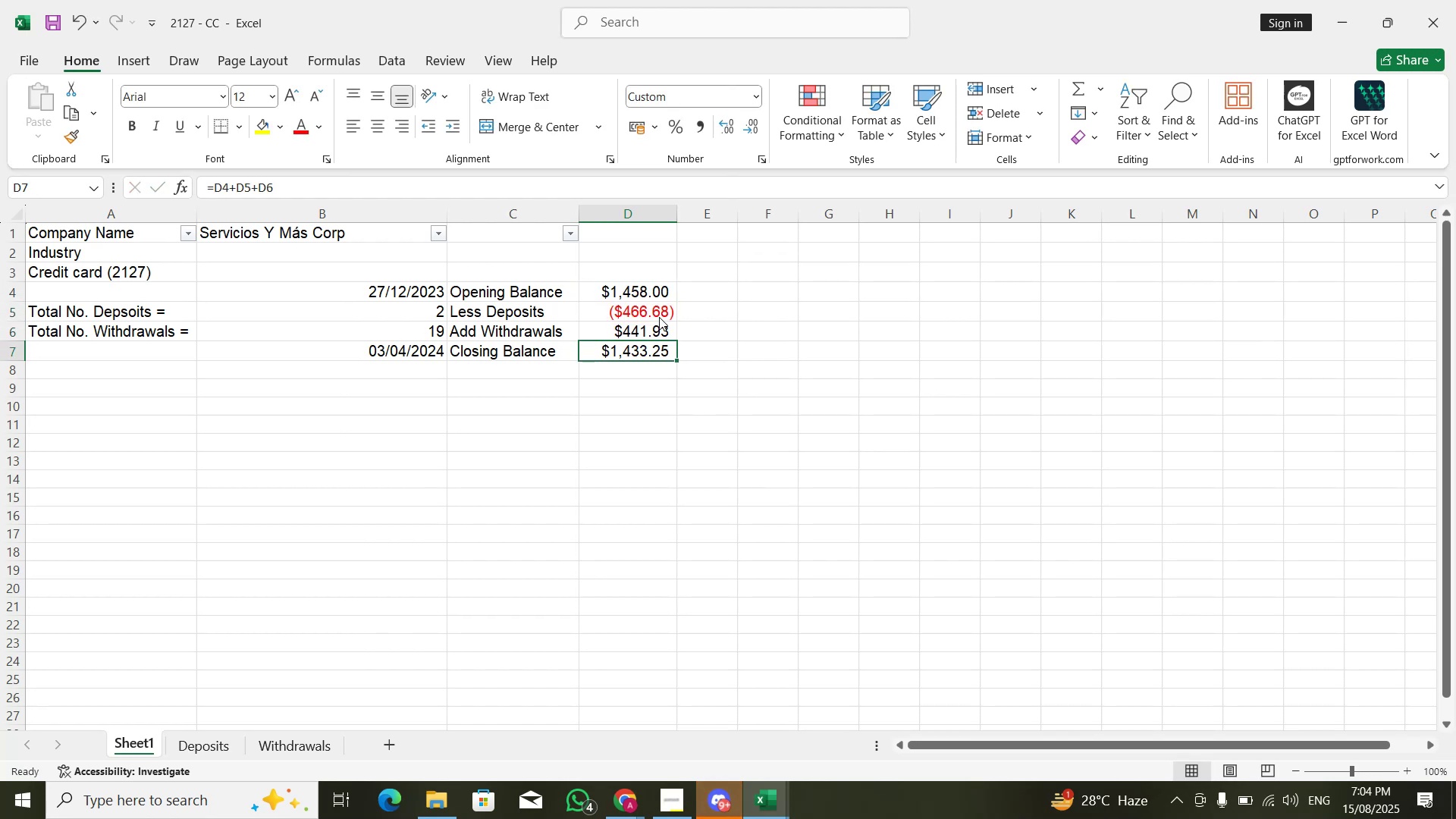 
key(Space)
 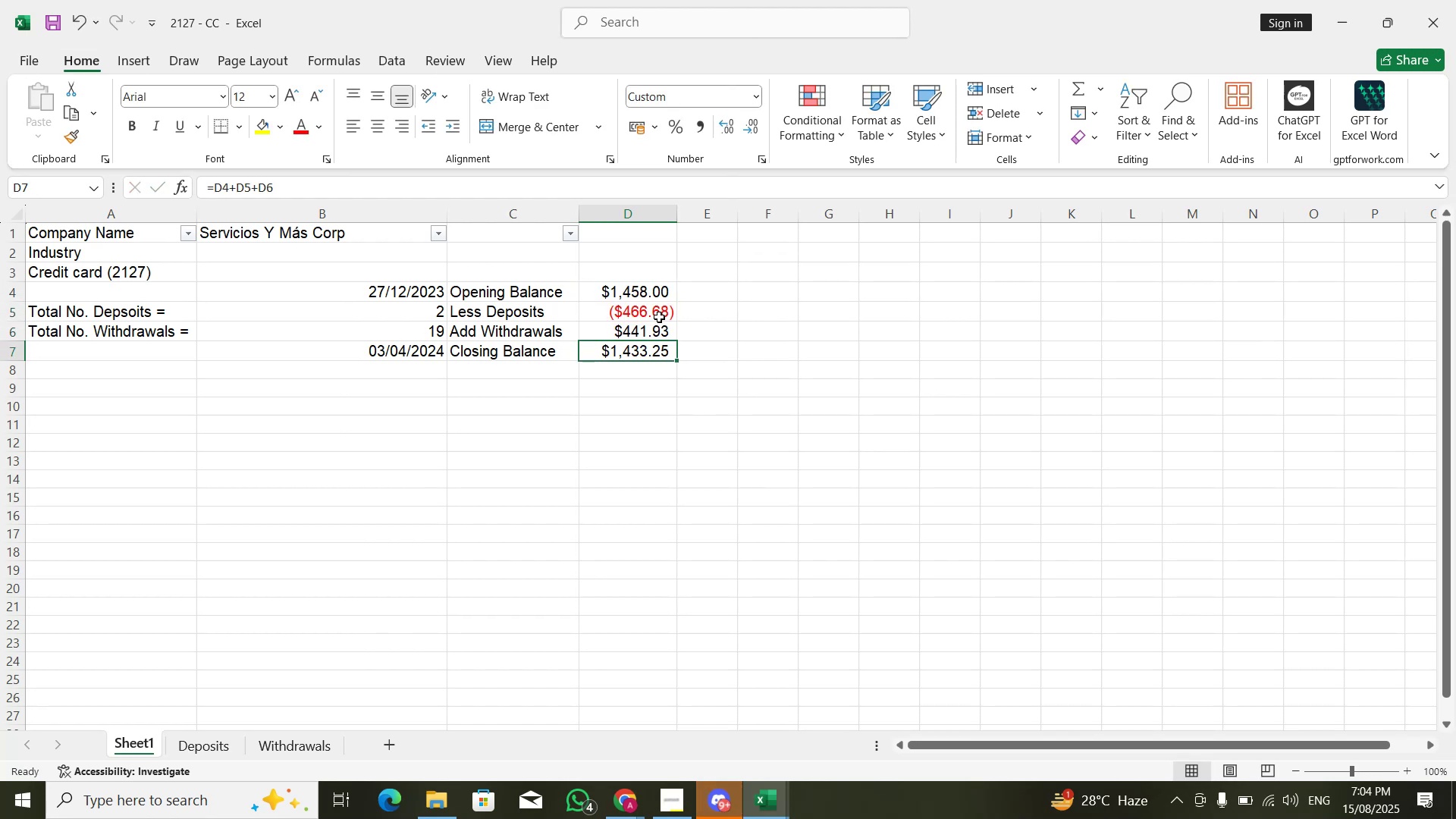 
key(Alt+AltLeft)
 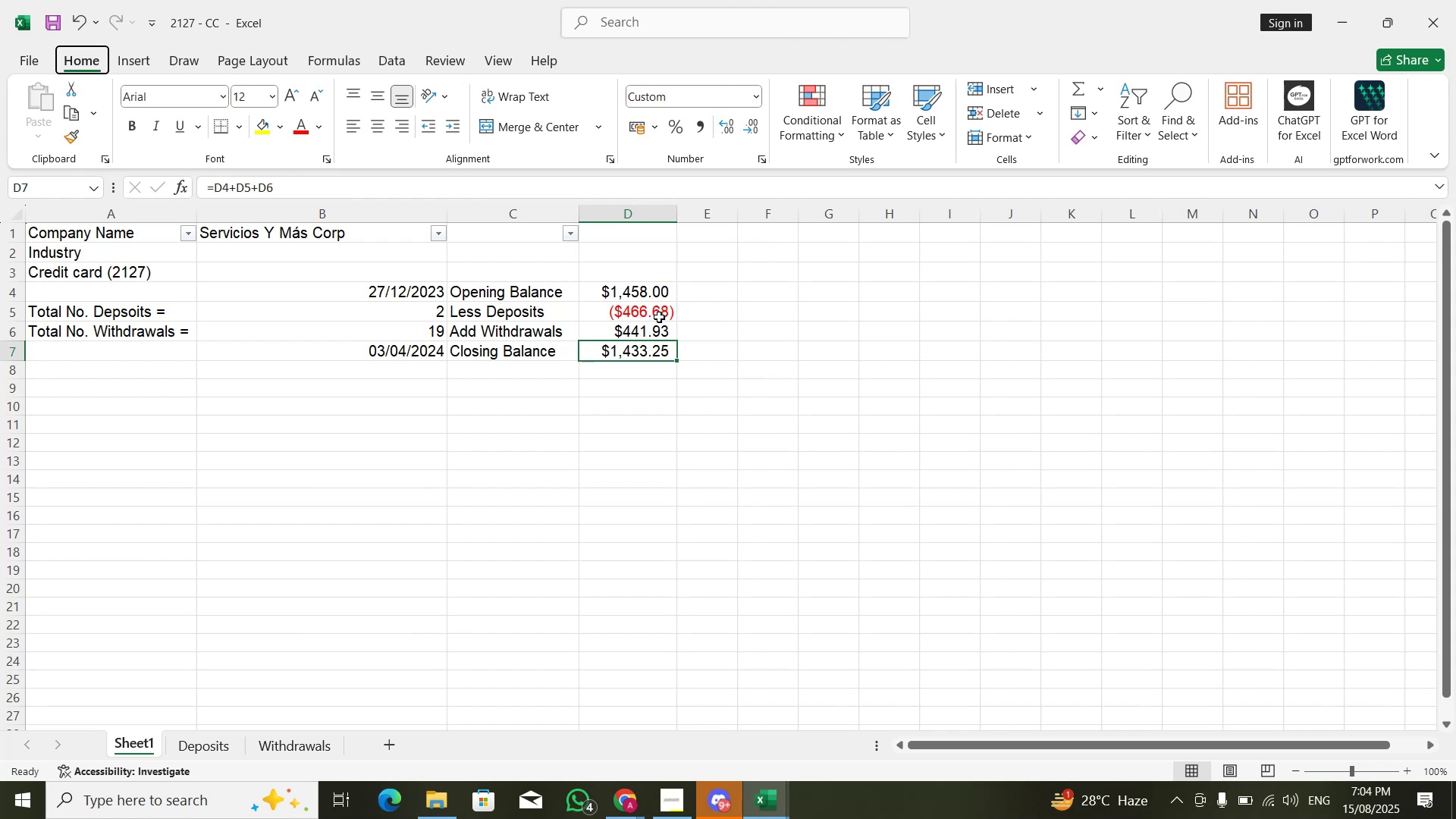 
type(mj[F2])
 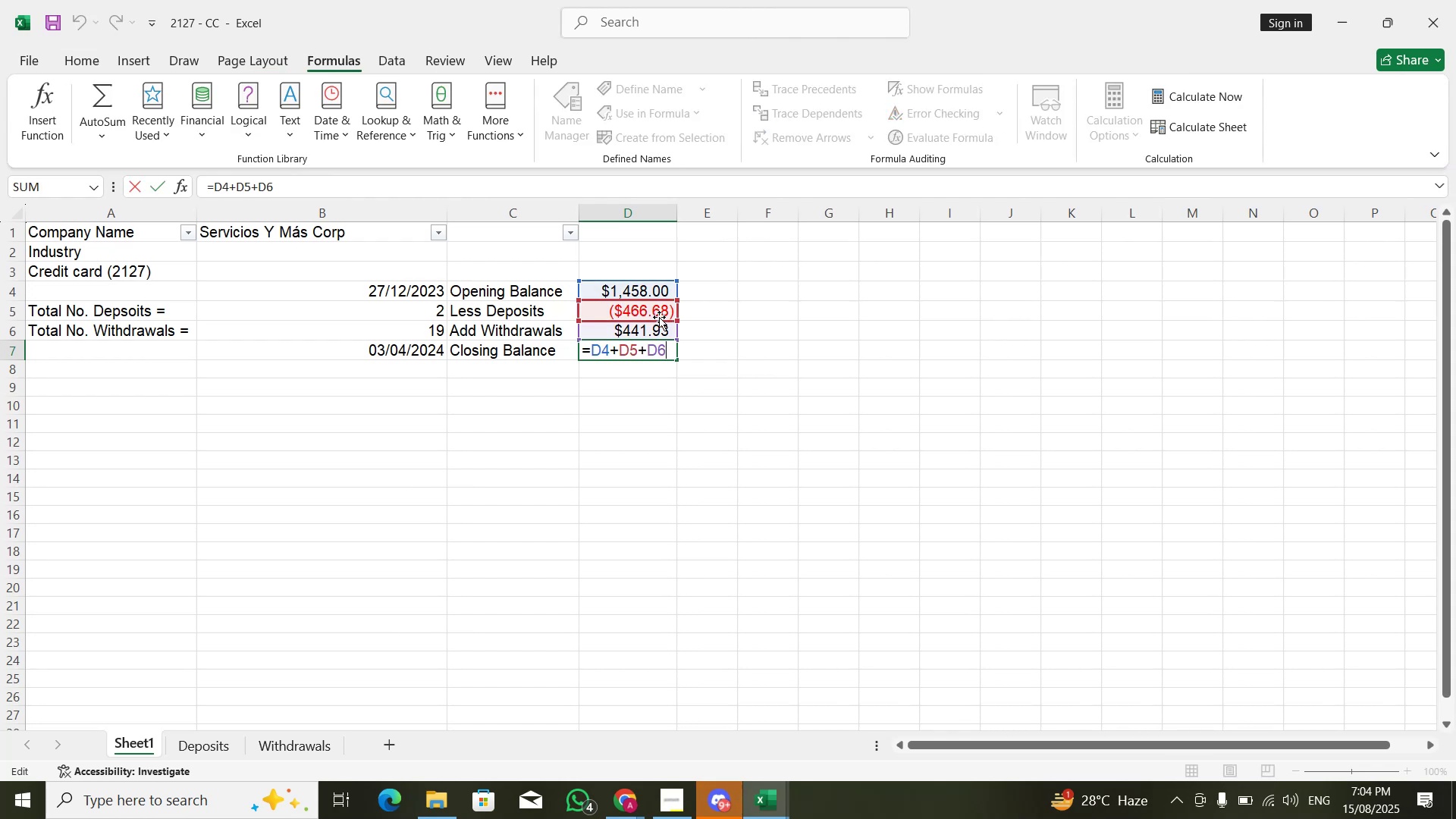 
key(Enter)
 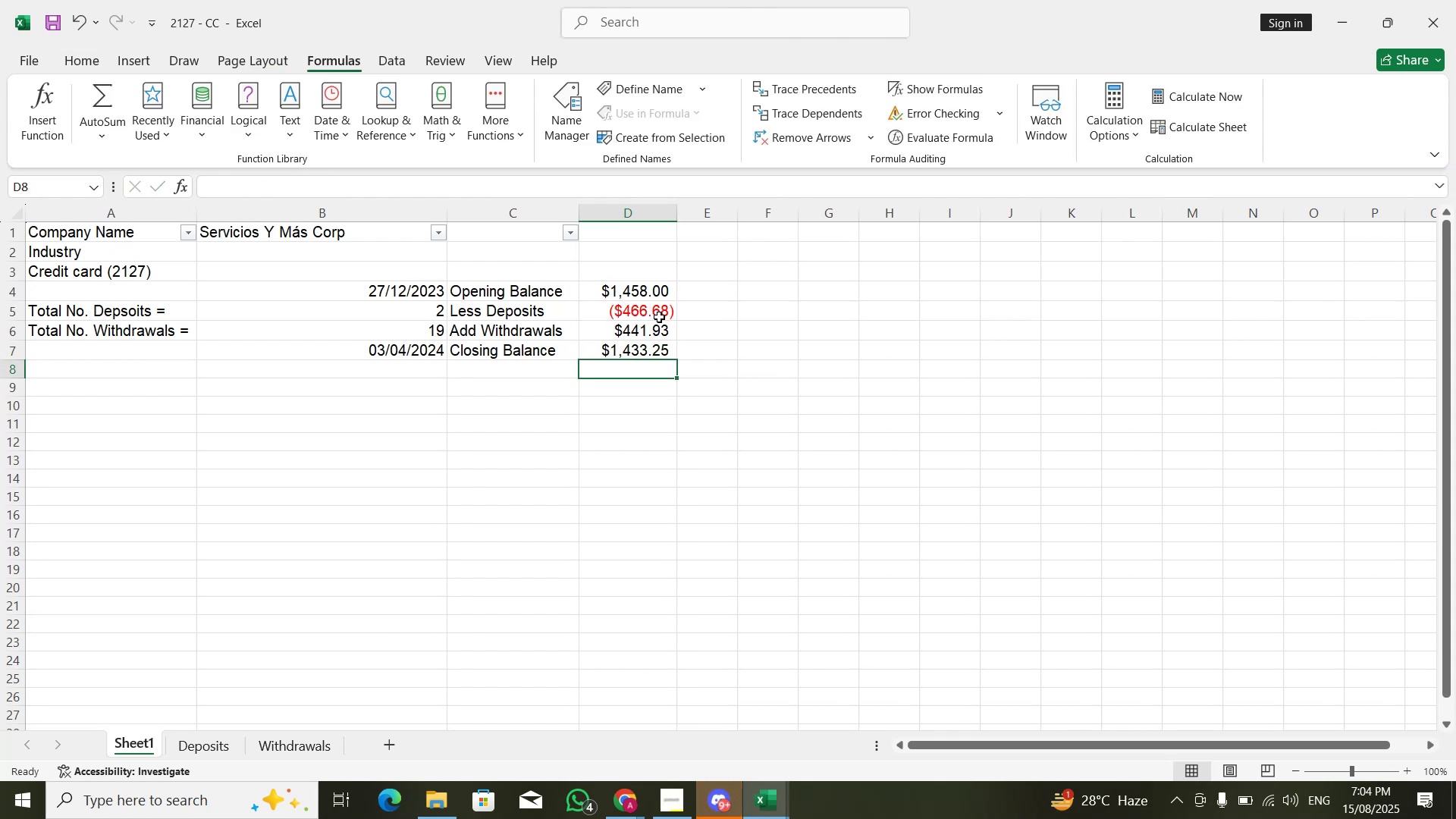 
key(ArrowUp)
 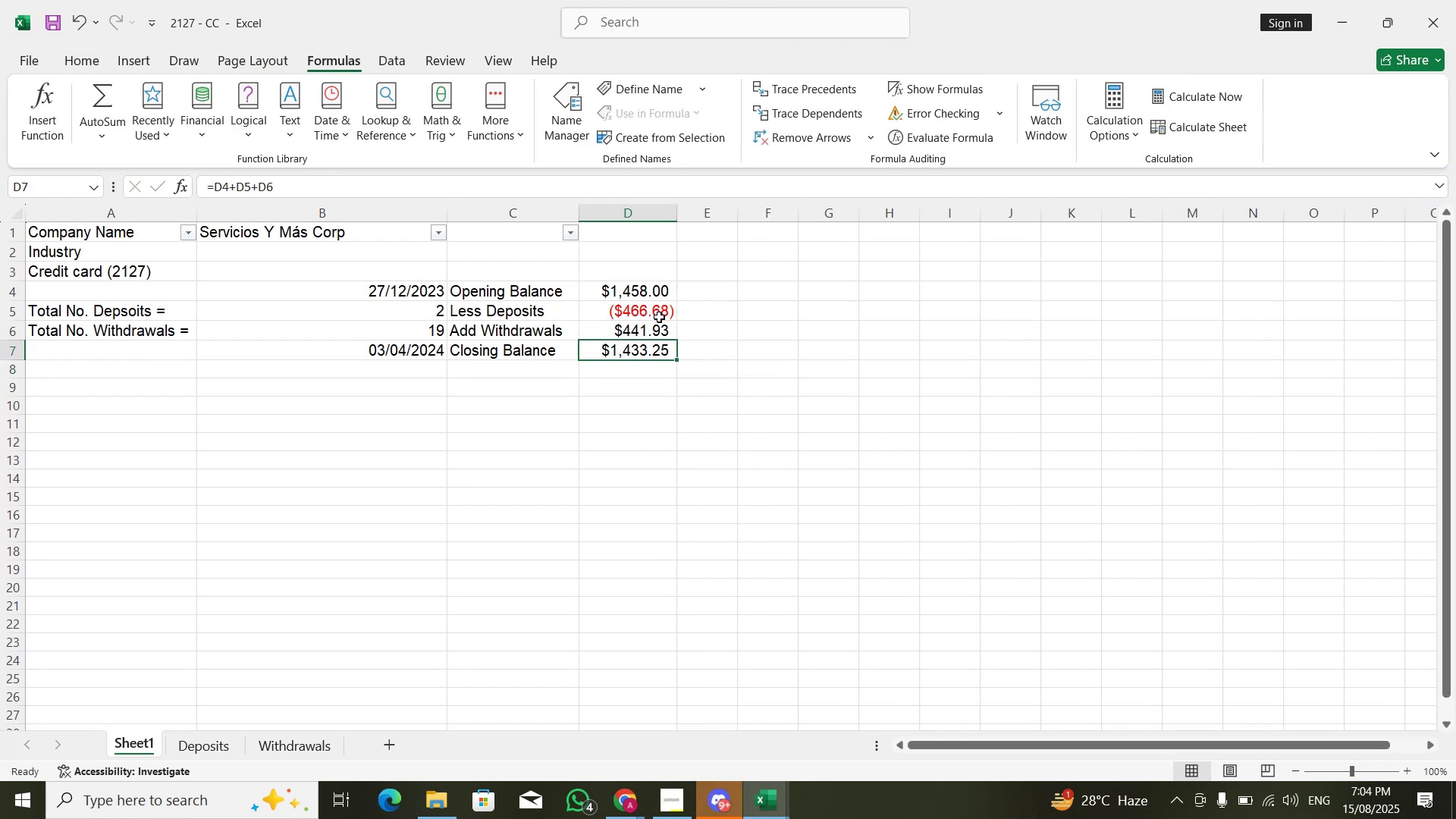 
key(ArrowUp)
 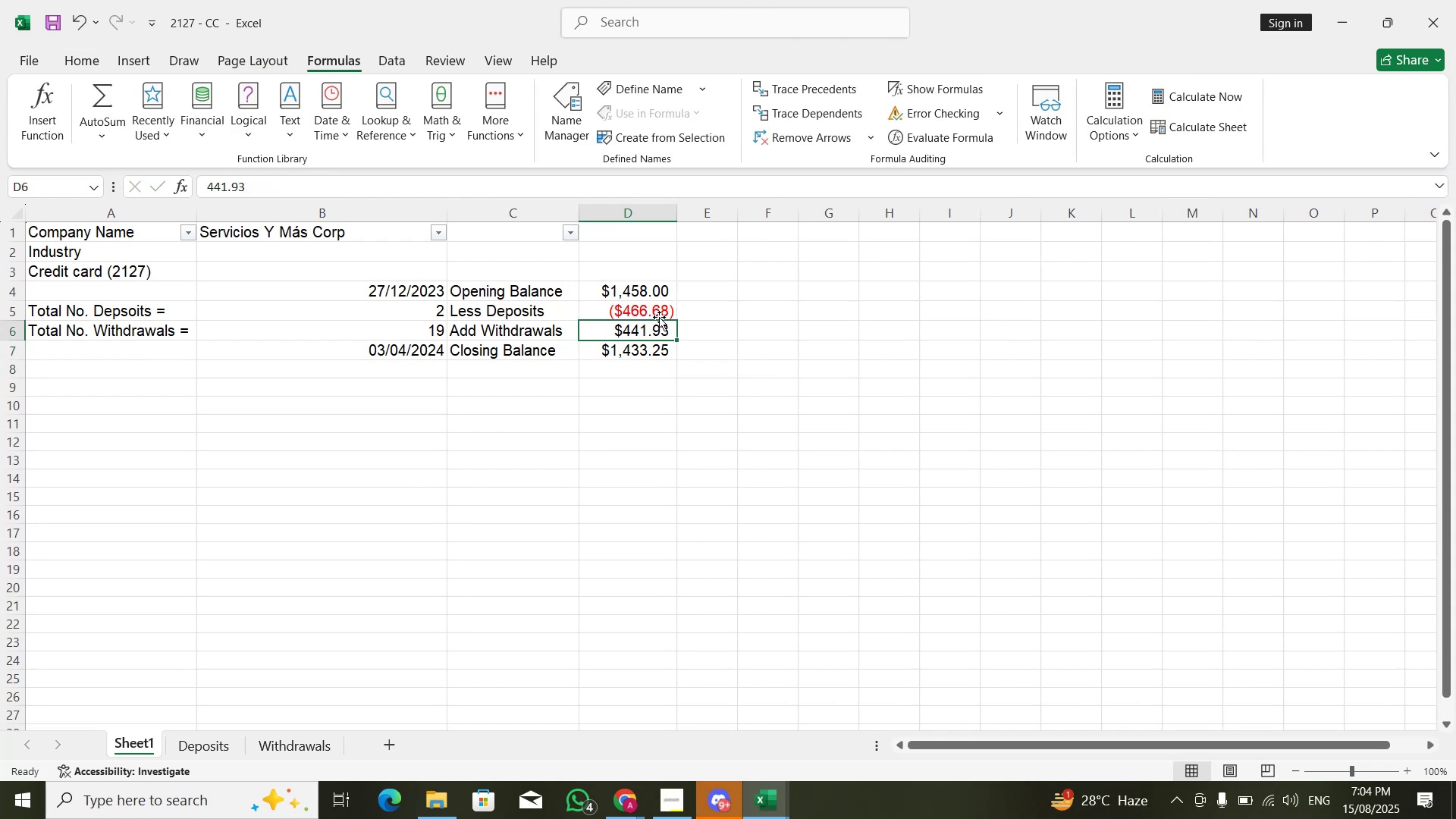 
key(ArrowUp)
 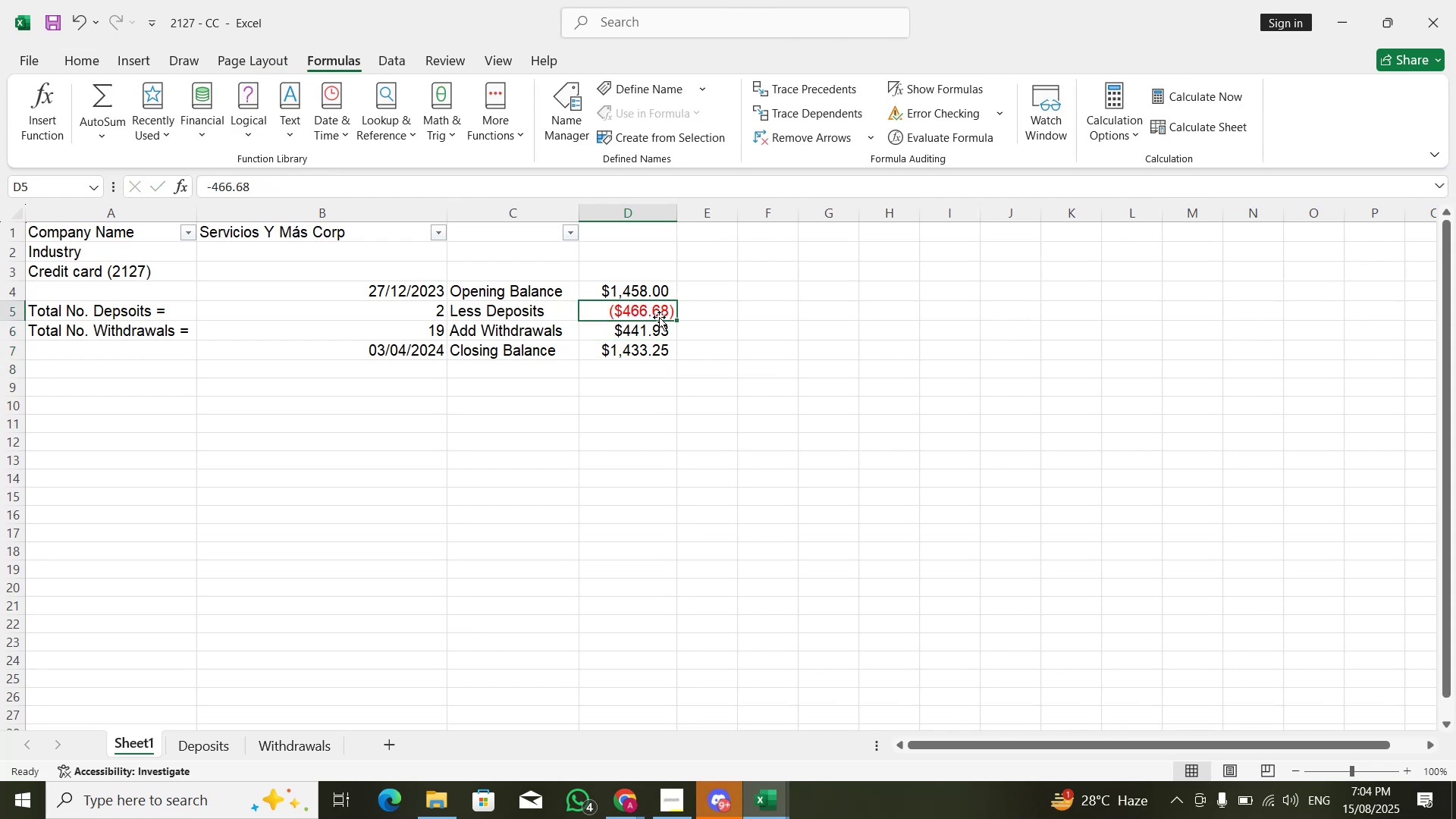 
key(ArrowUp)
 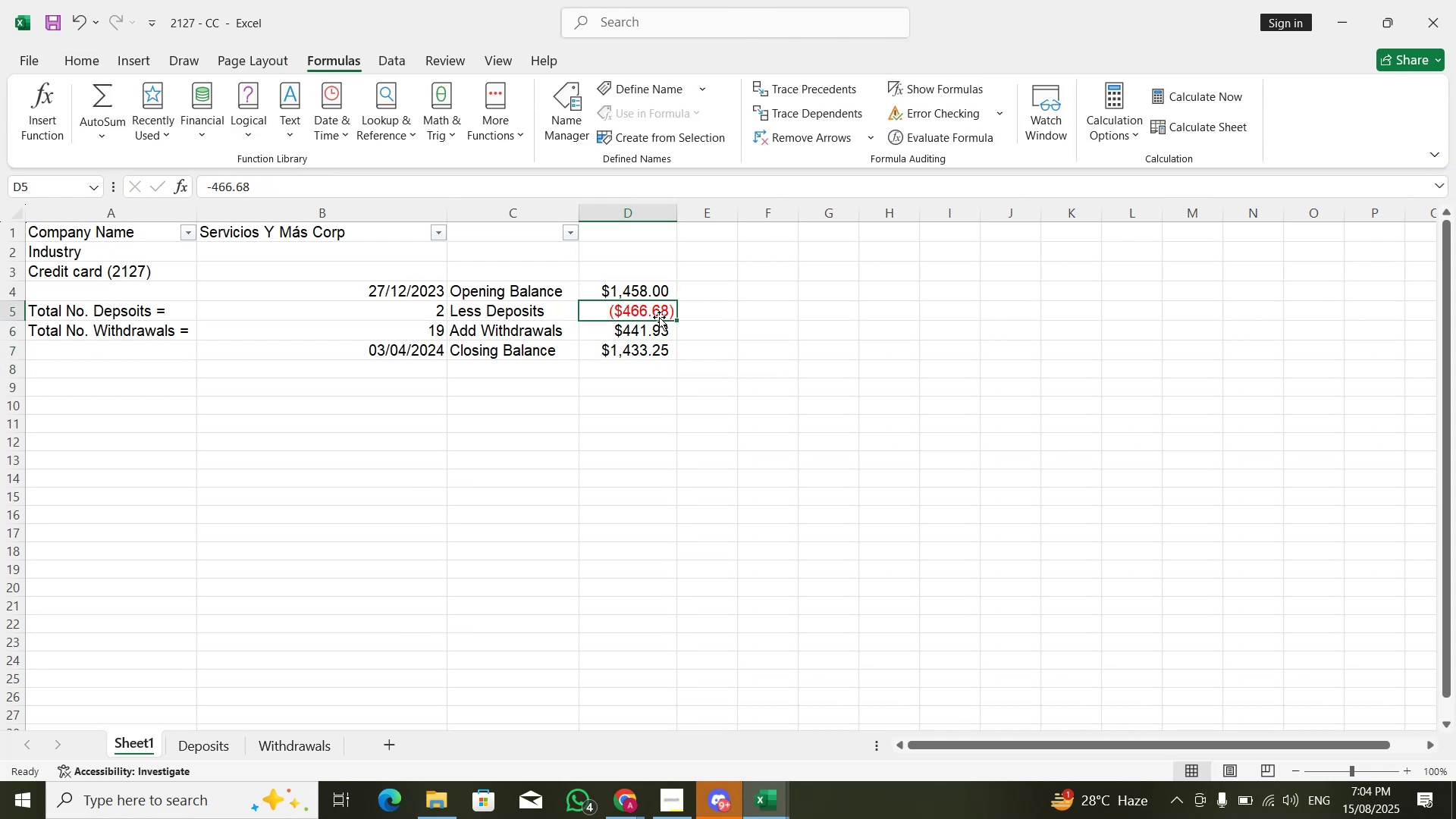 
key(F2)
 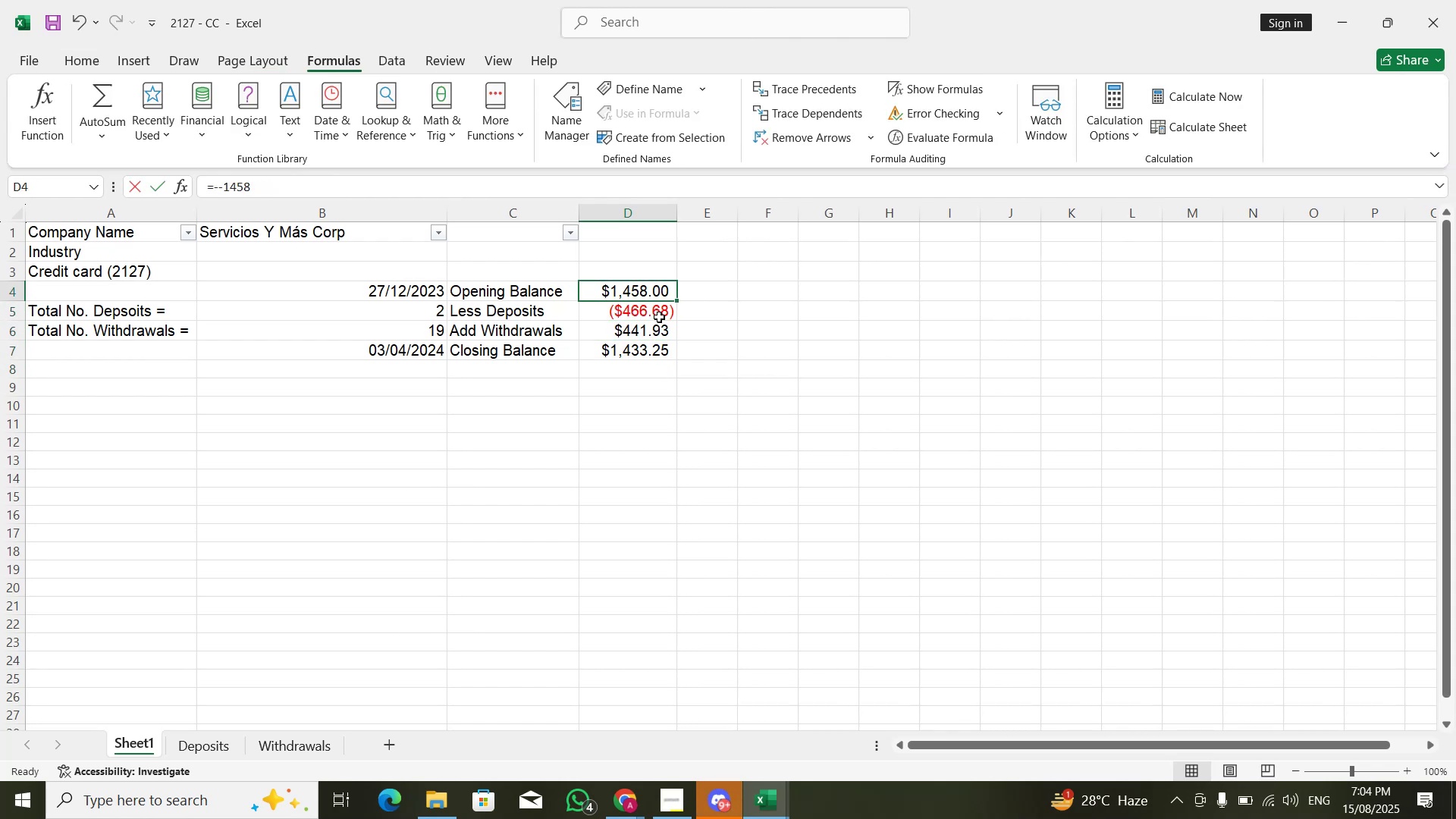 
key(ArrowUp)
 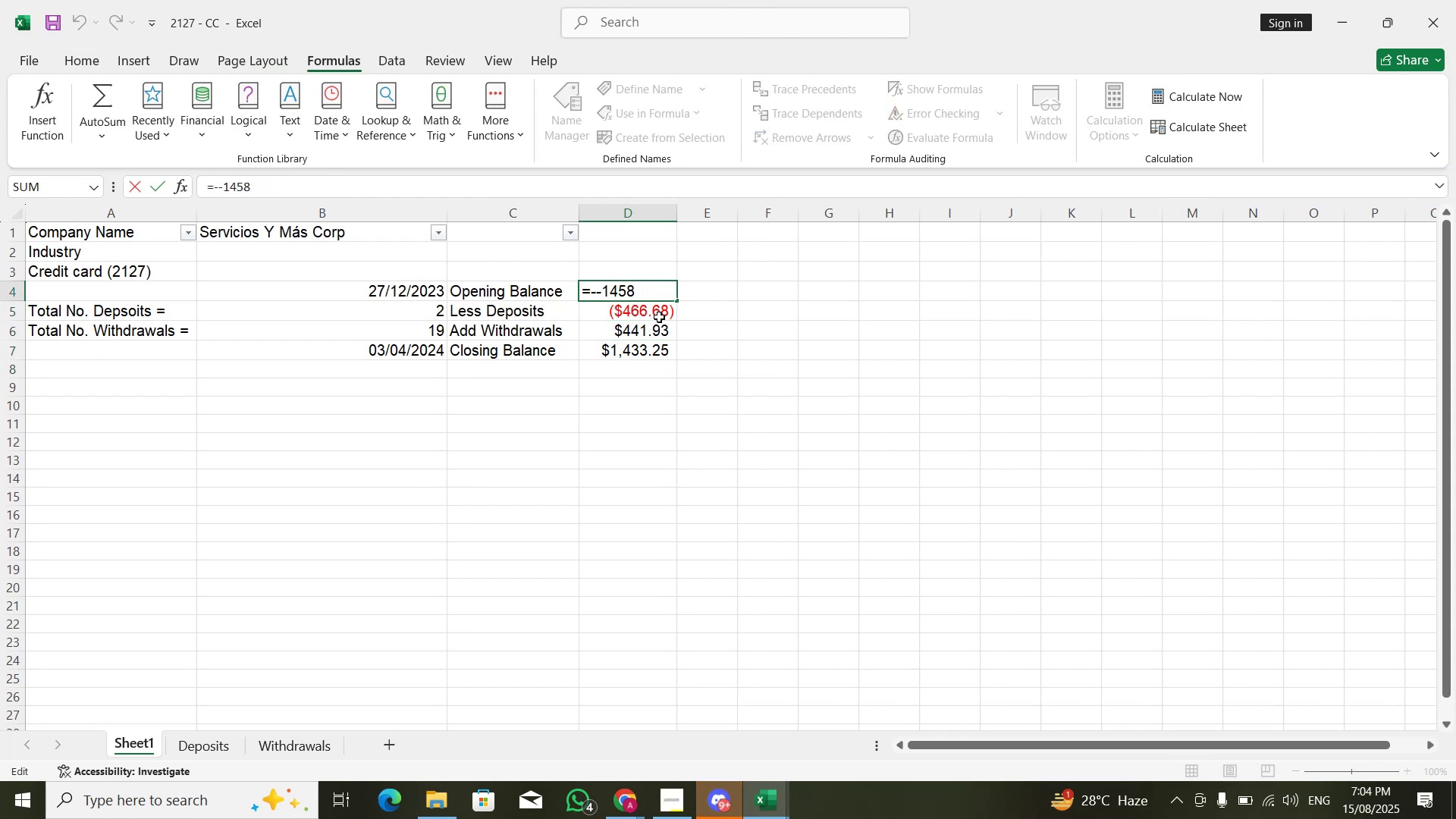 
key(ArrowRight)
 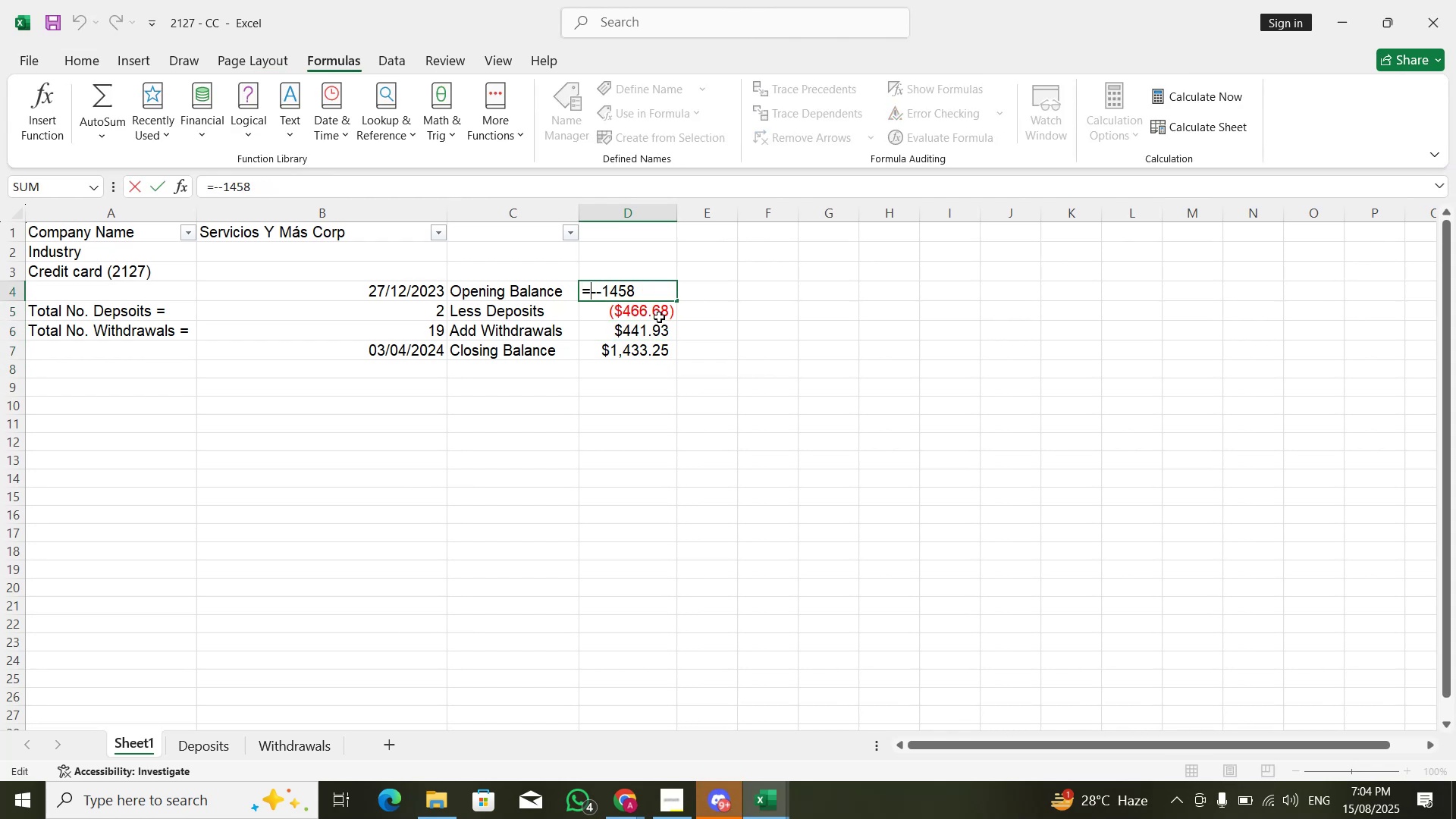 
key(ArrowRight)
 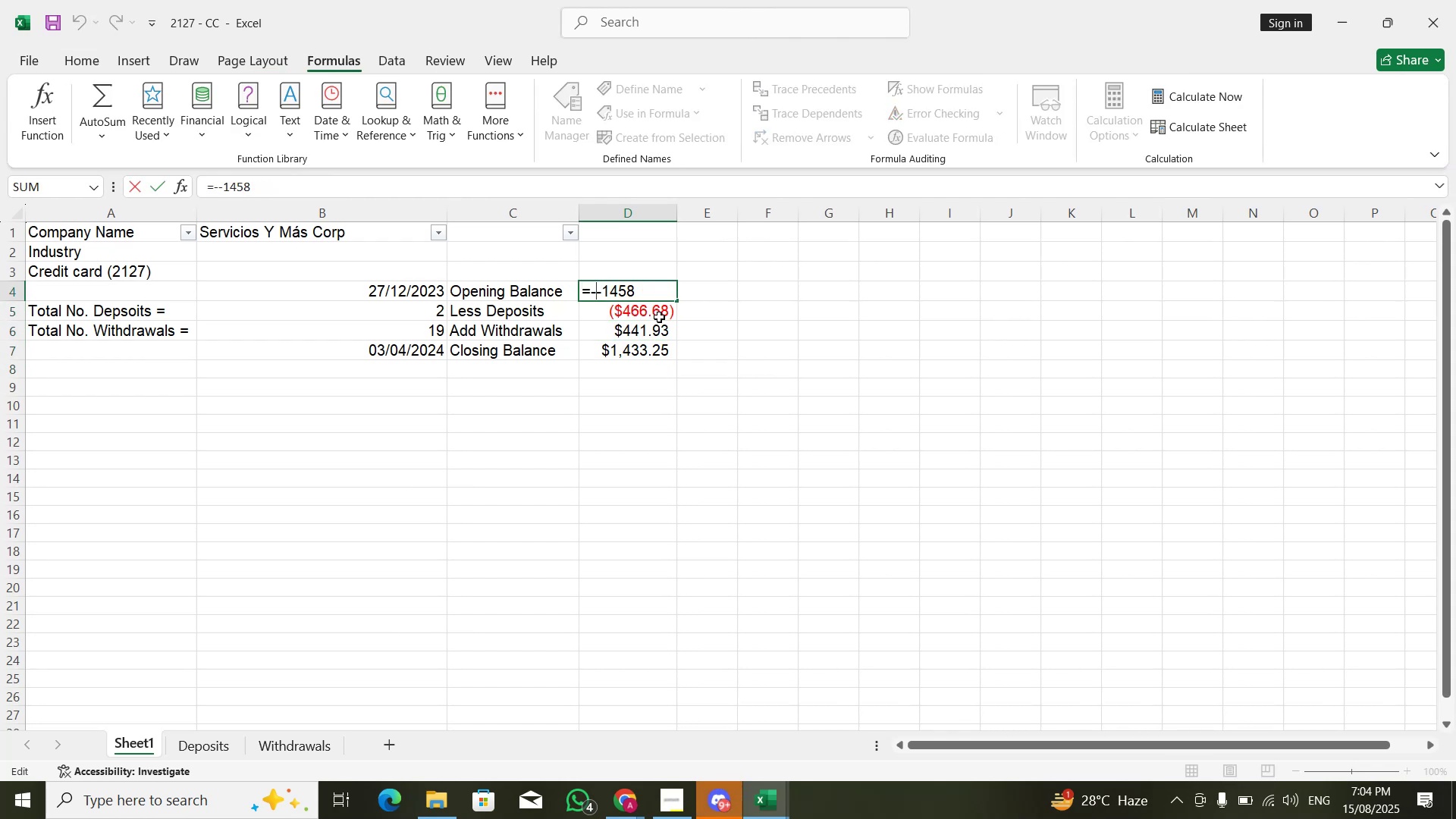 
key(Backspace)
 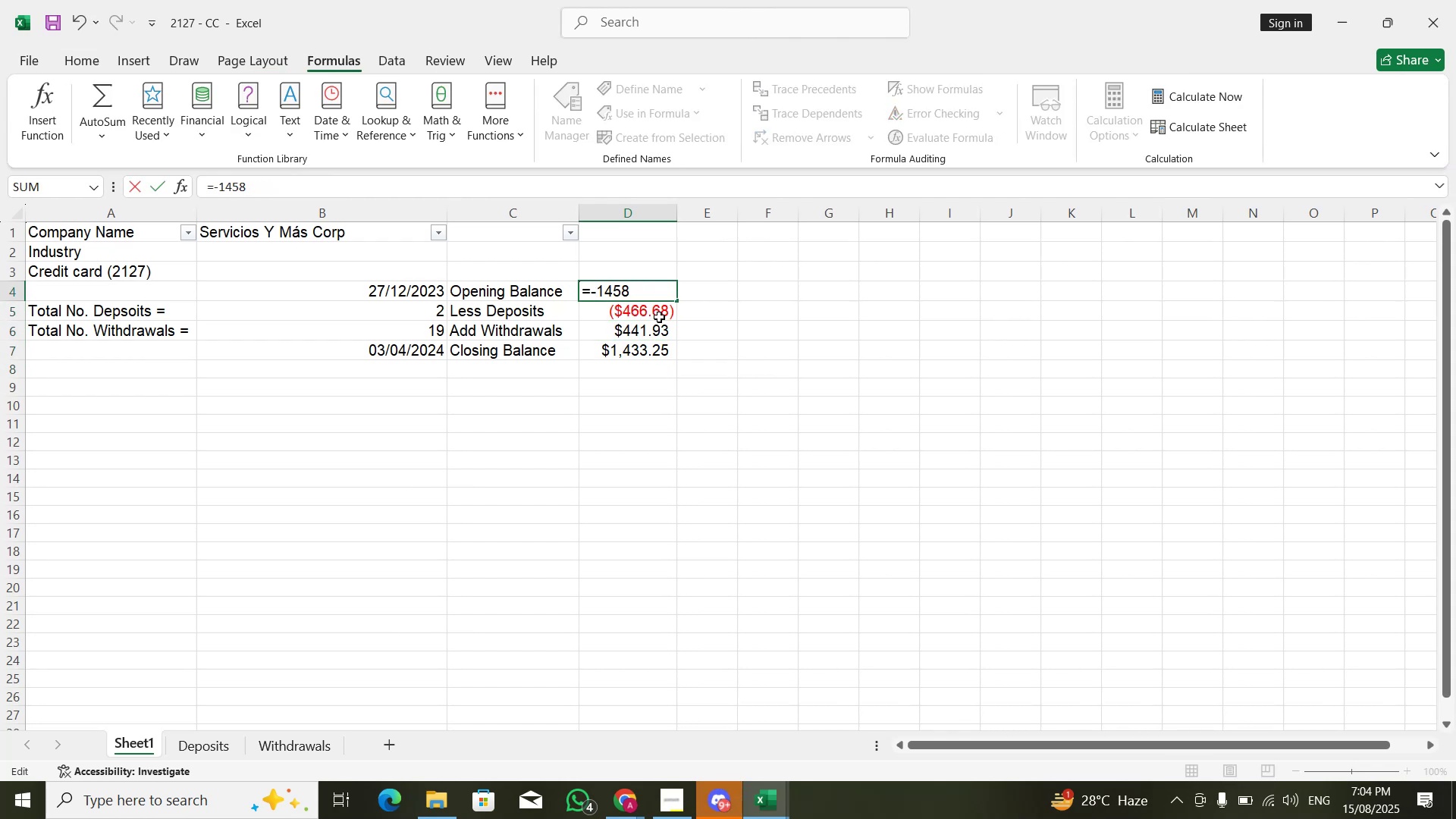 
key(Enter)
 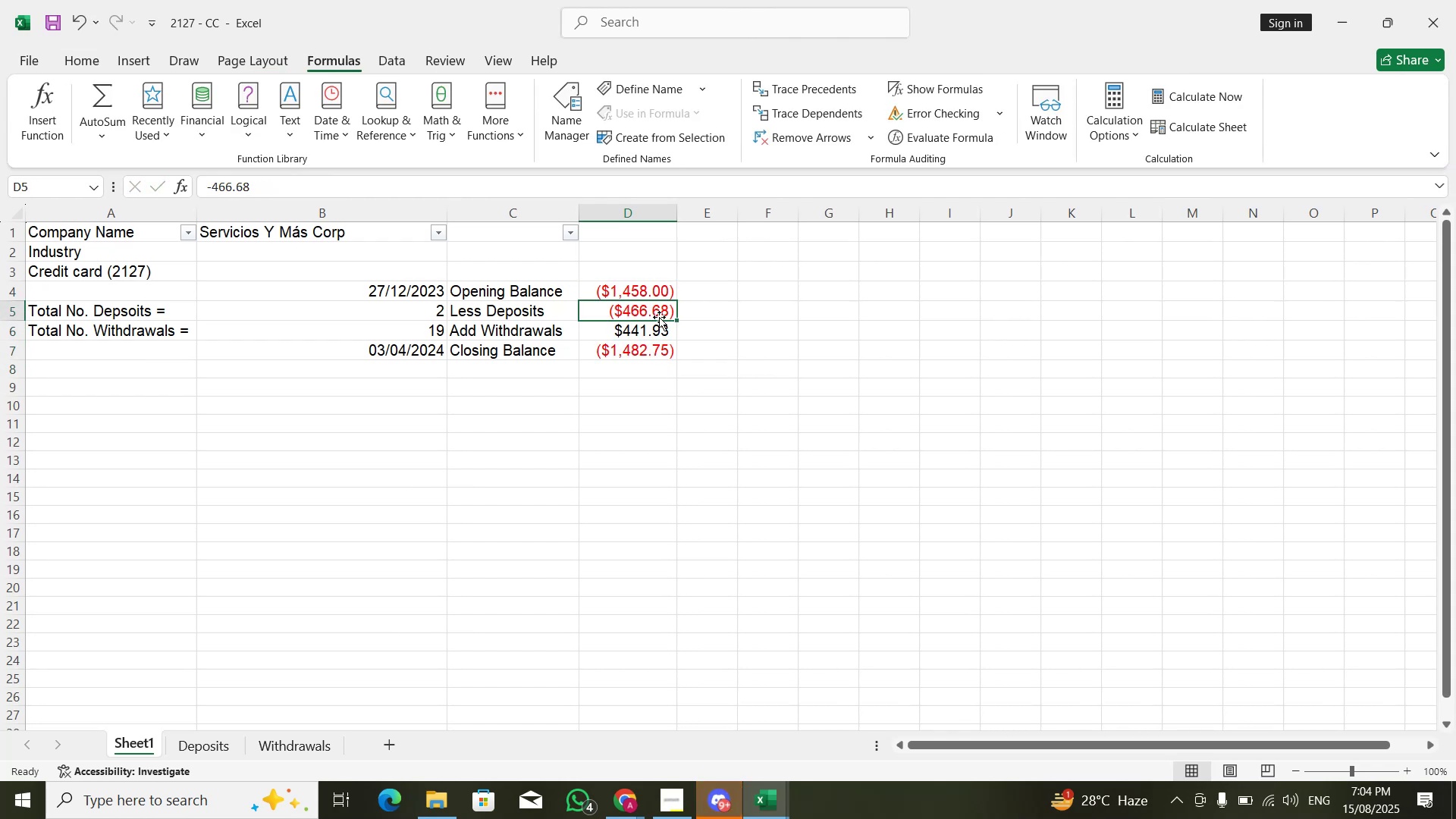 
key(ArrowDown)
 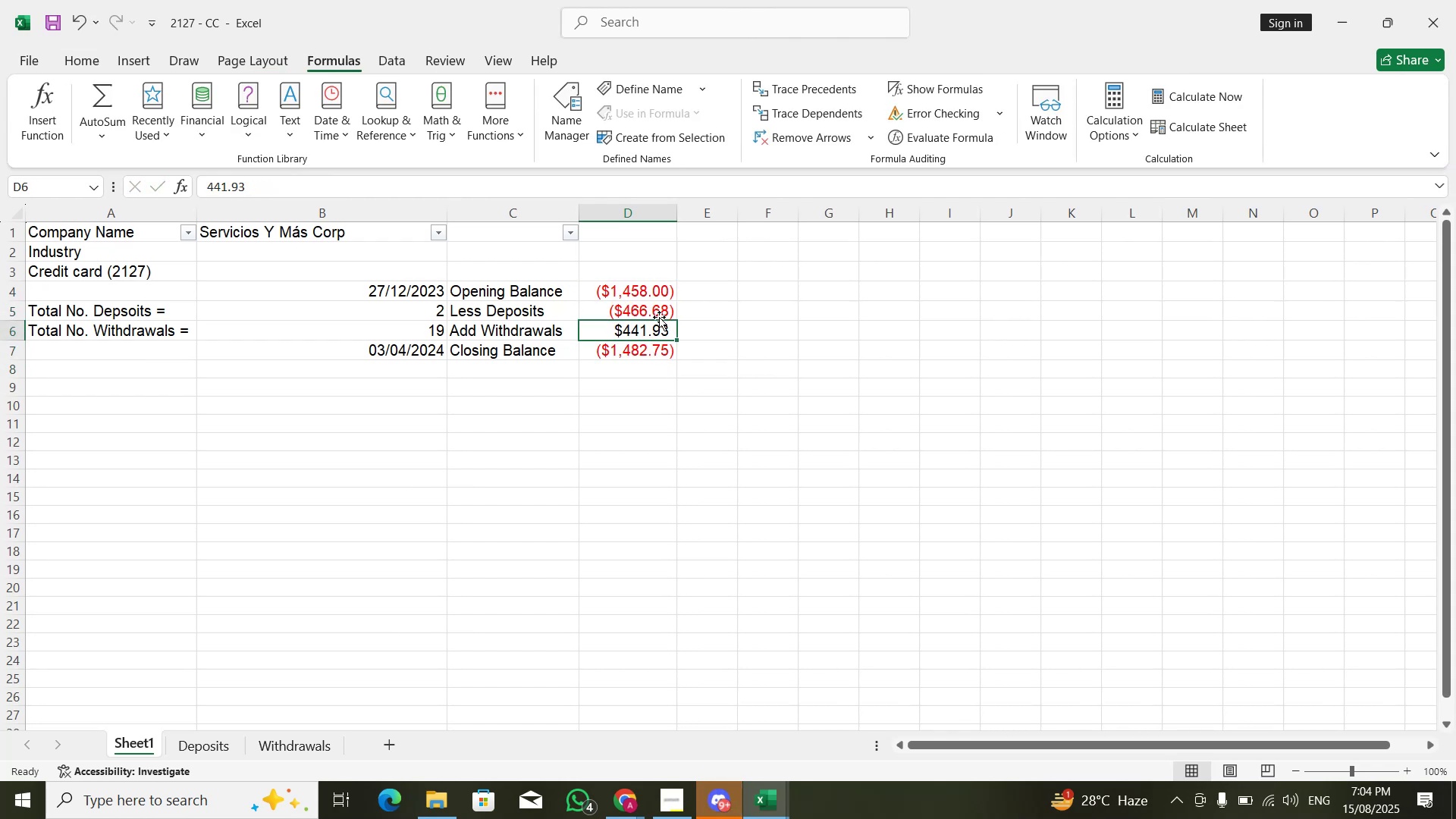 
key(ArrowDown)
 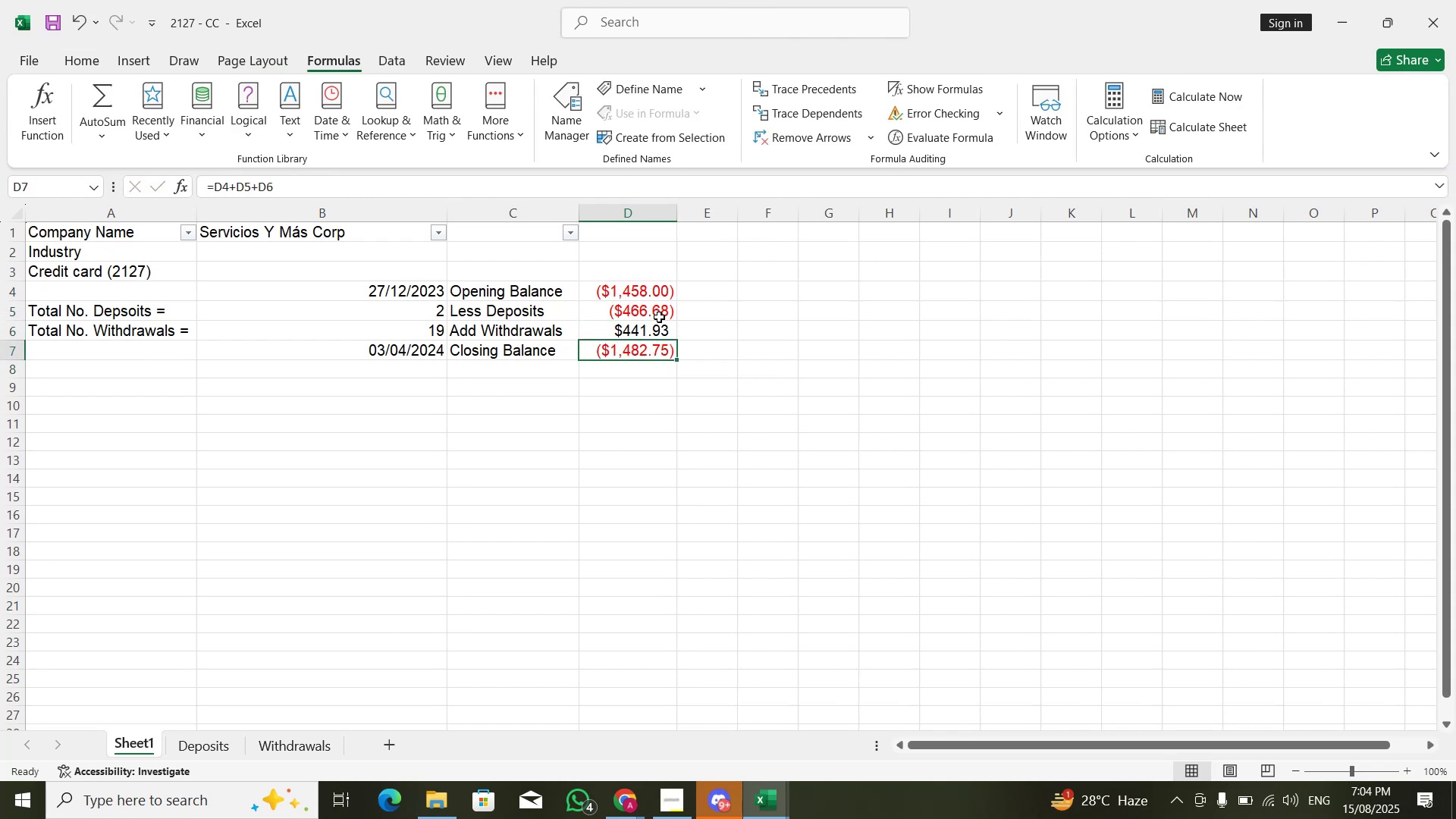 
key(F2)
 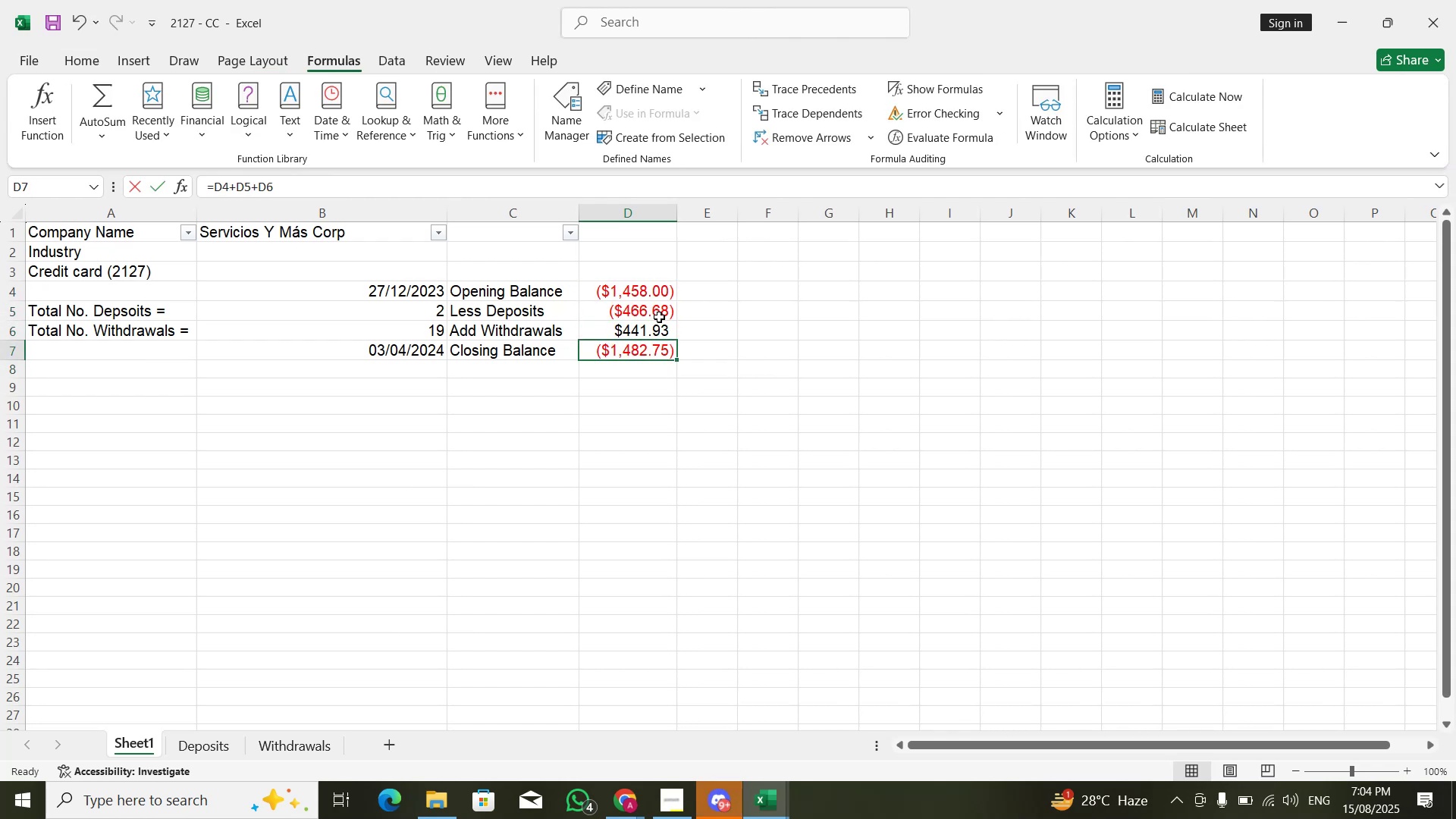 
key(ArrowUp)
 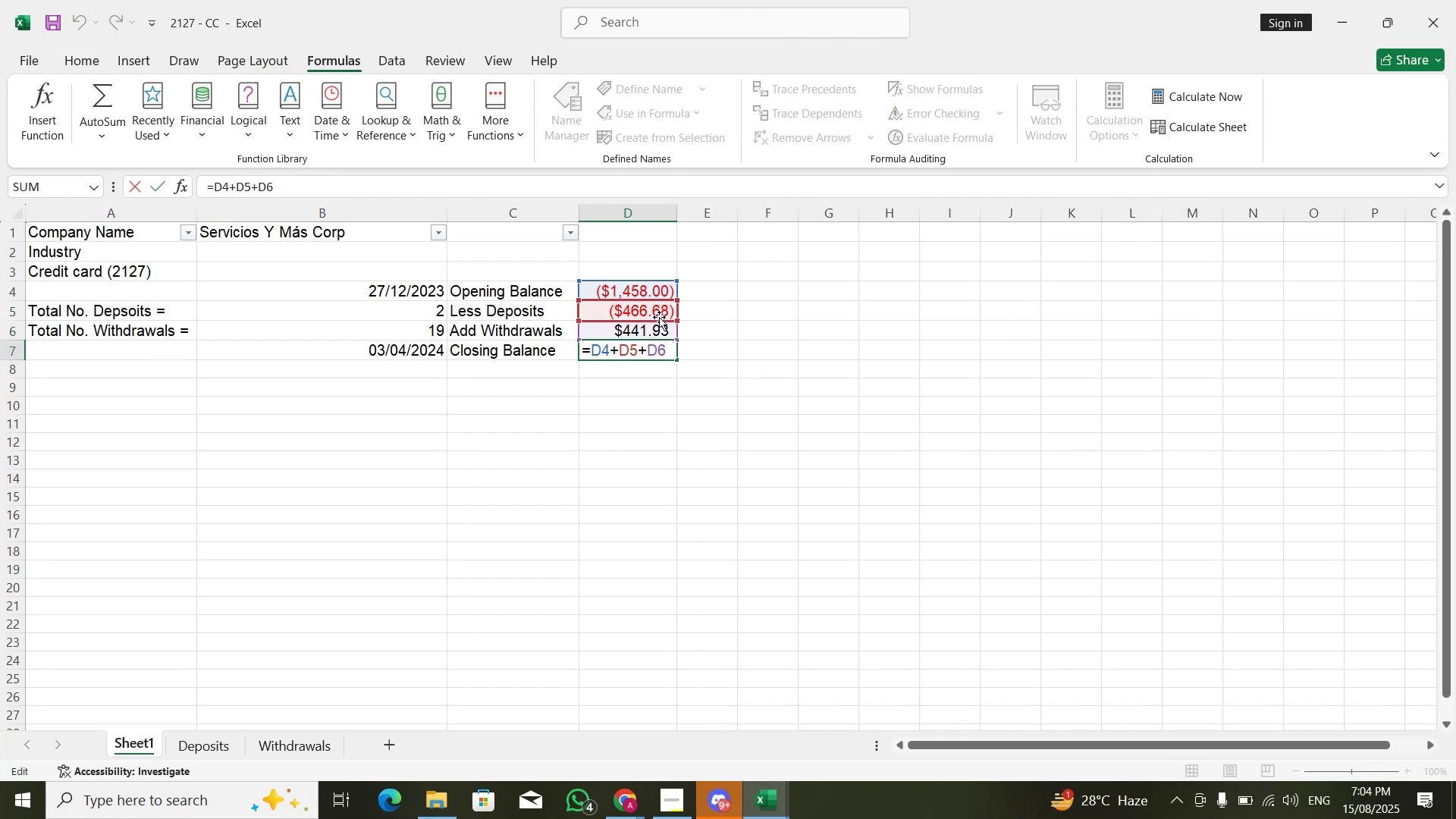 
key(Escape)
 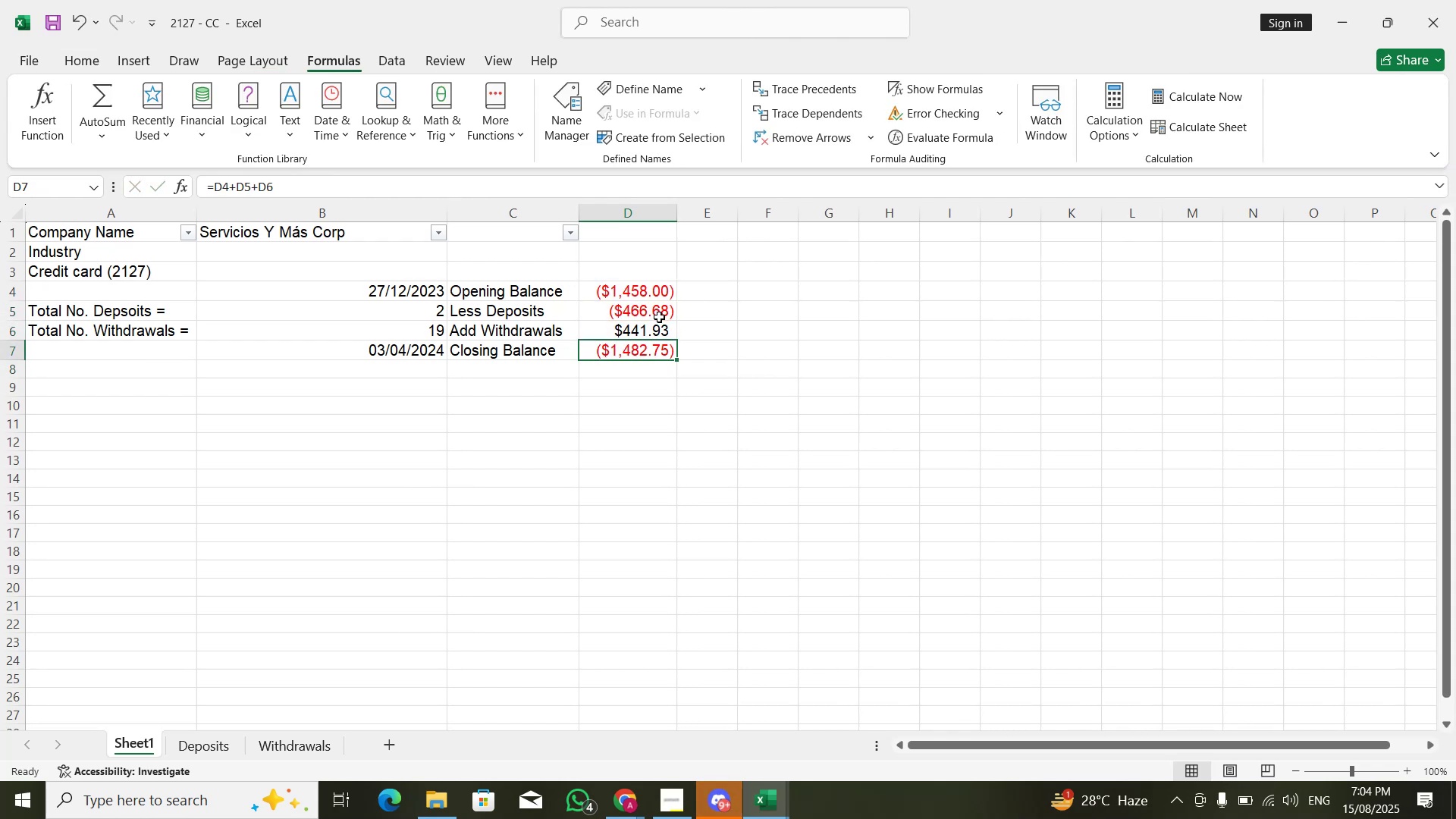 
key(Alt+Tab)
 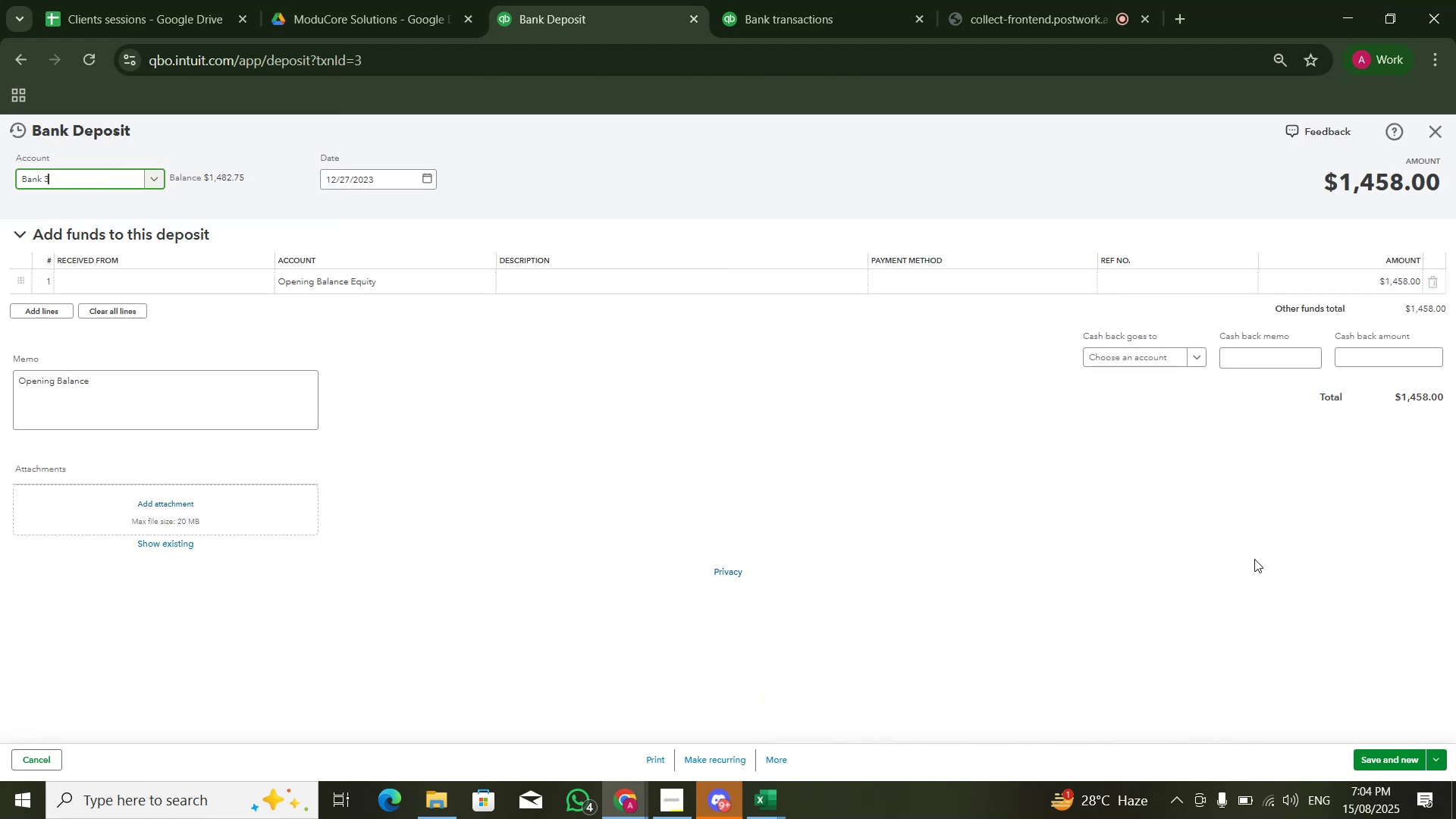 
wait(7.4)
 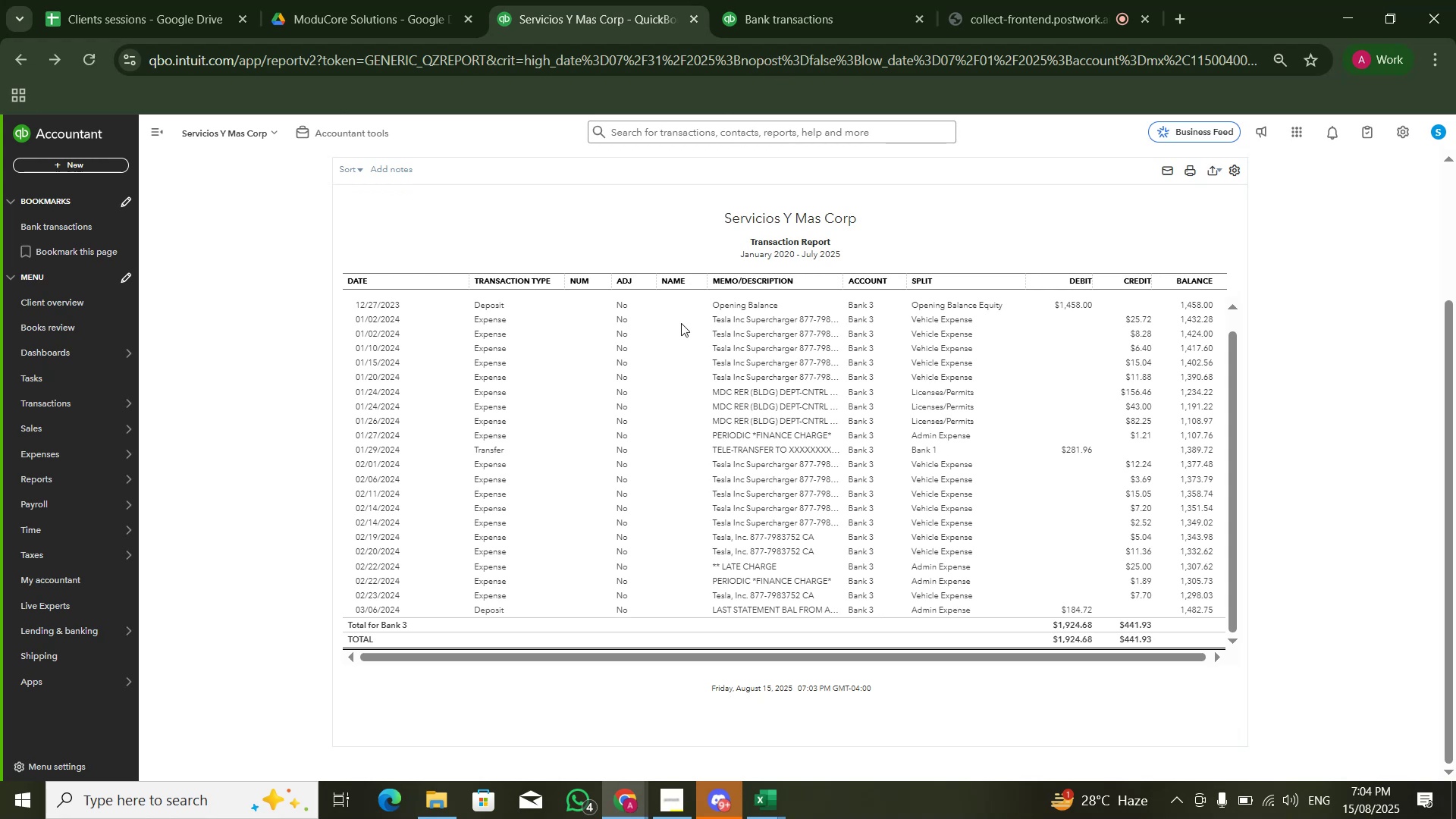 
left_click([781, 752])
 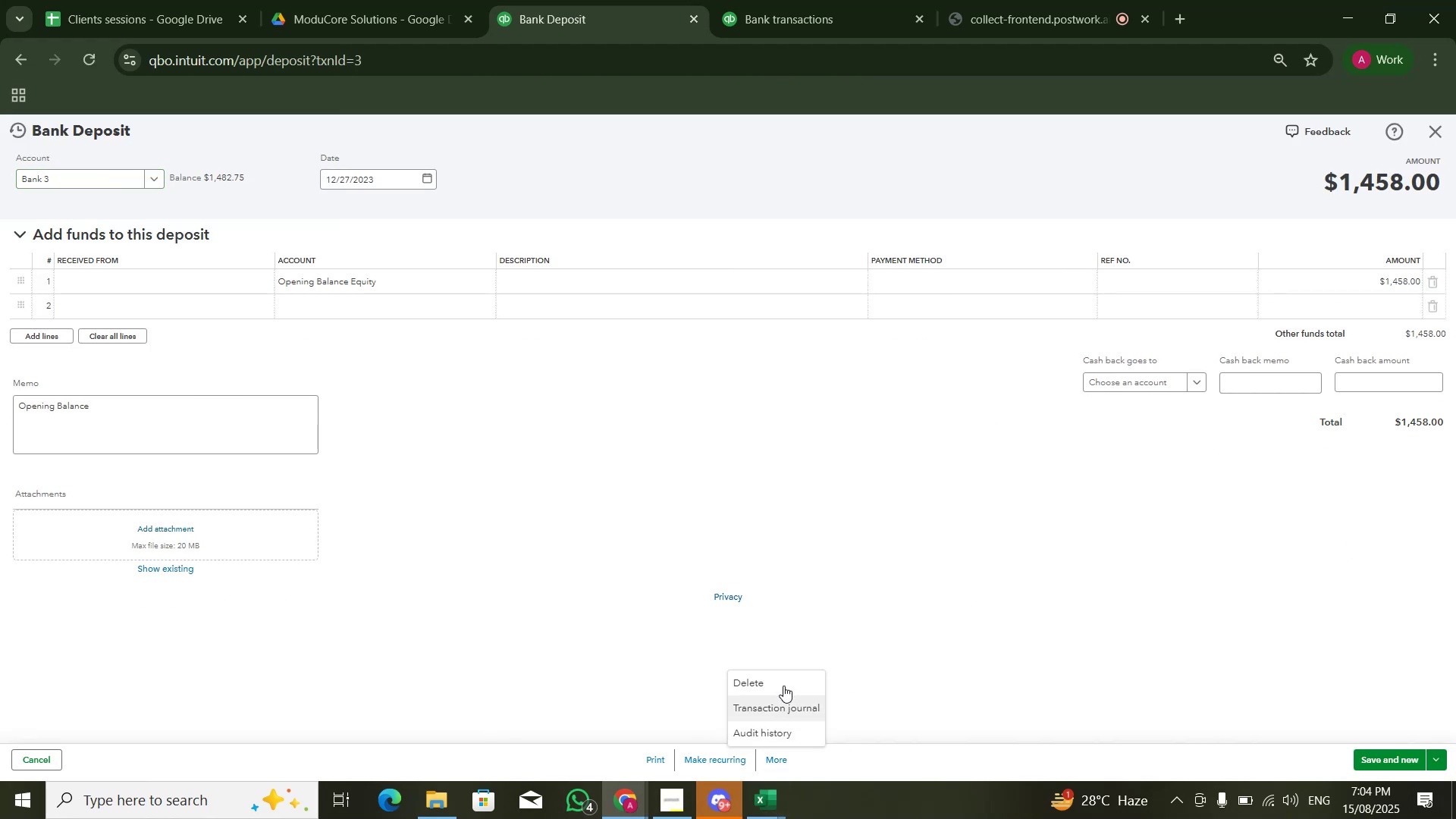 
left_click([785, 679])
 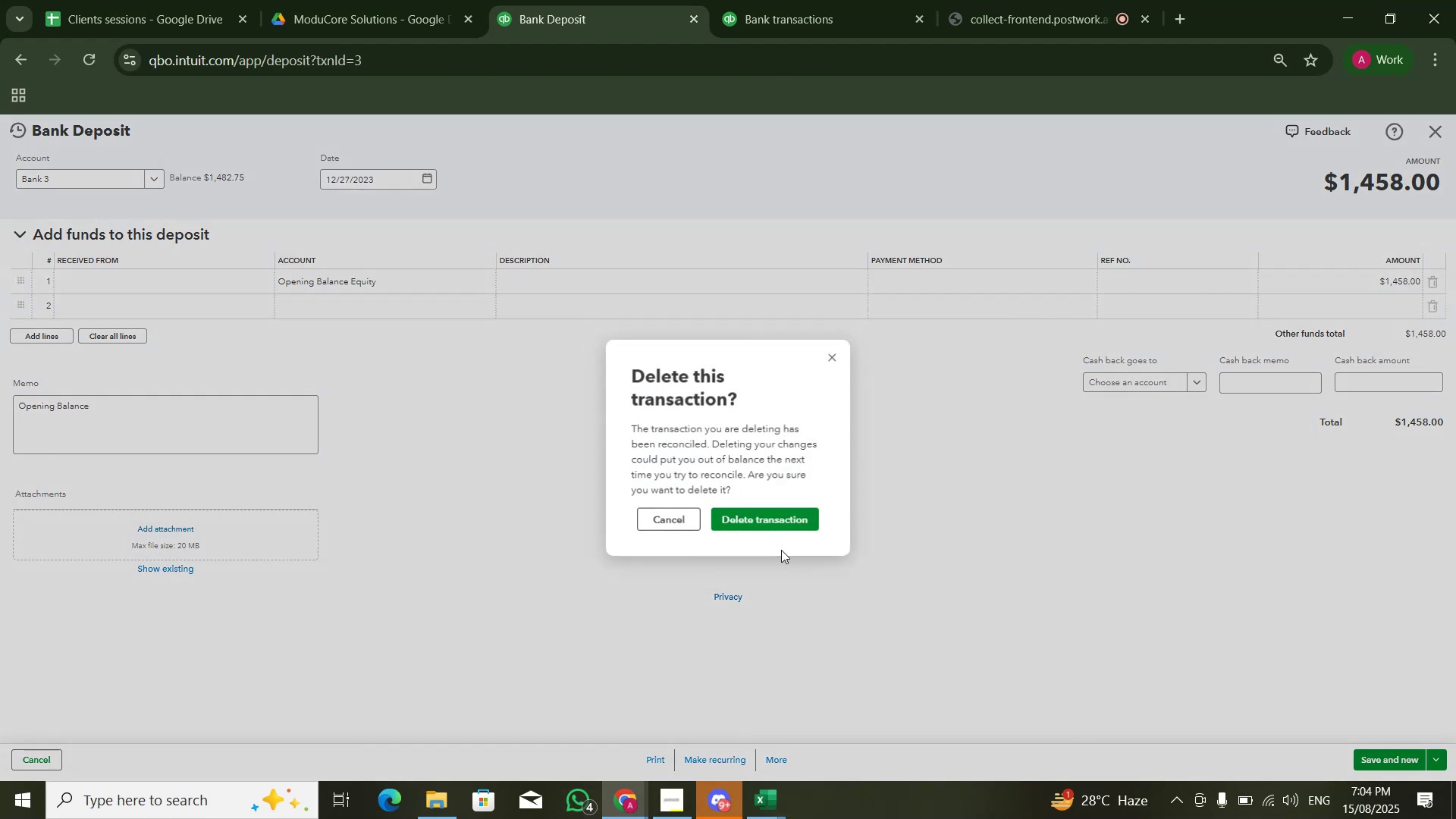 
left_click([786, 526])
 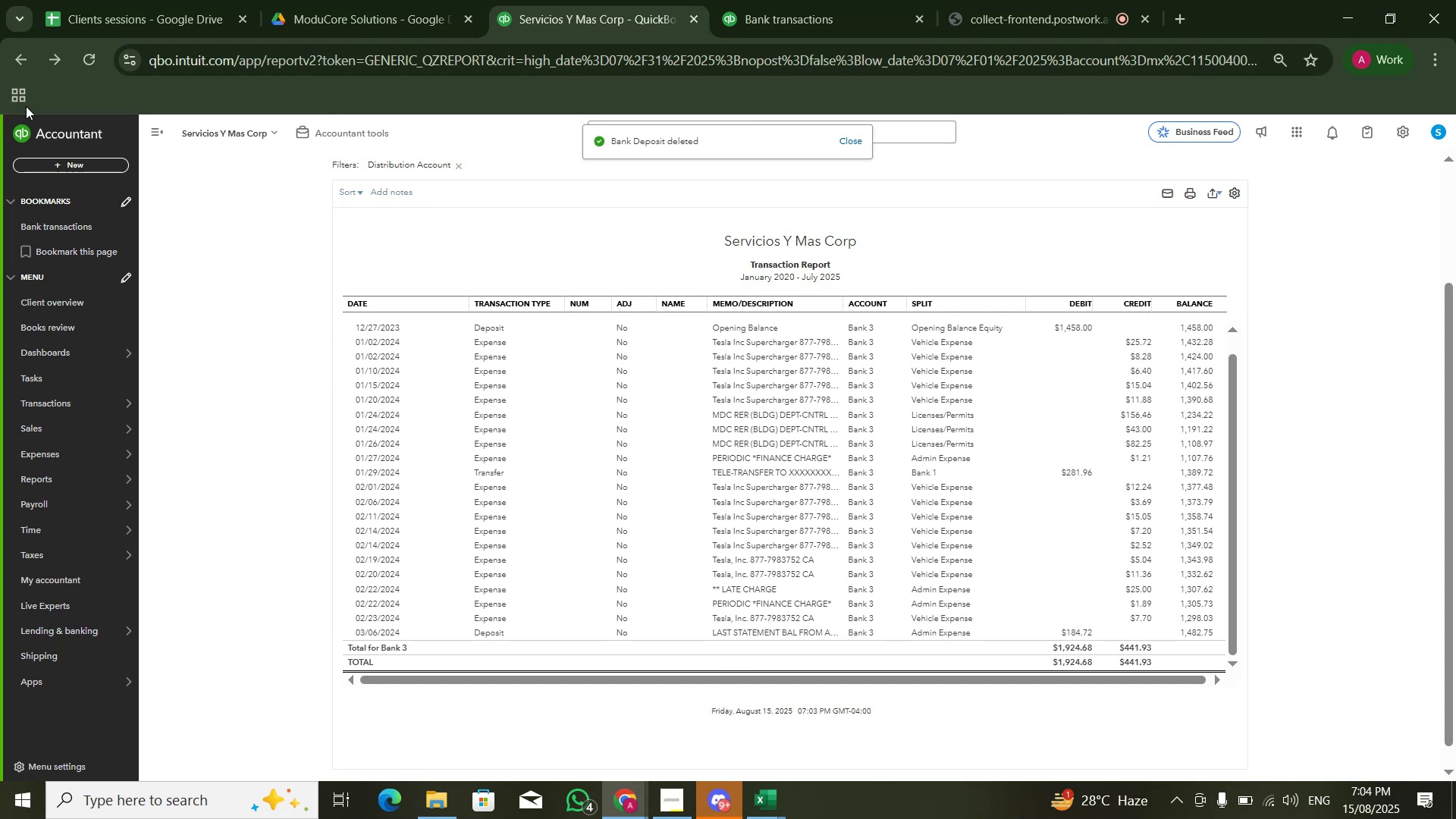 
left_click([63, 159])
 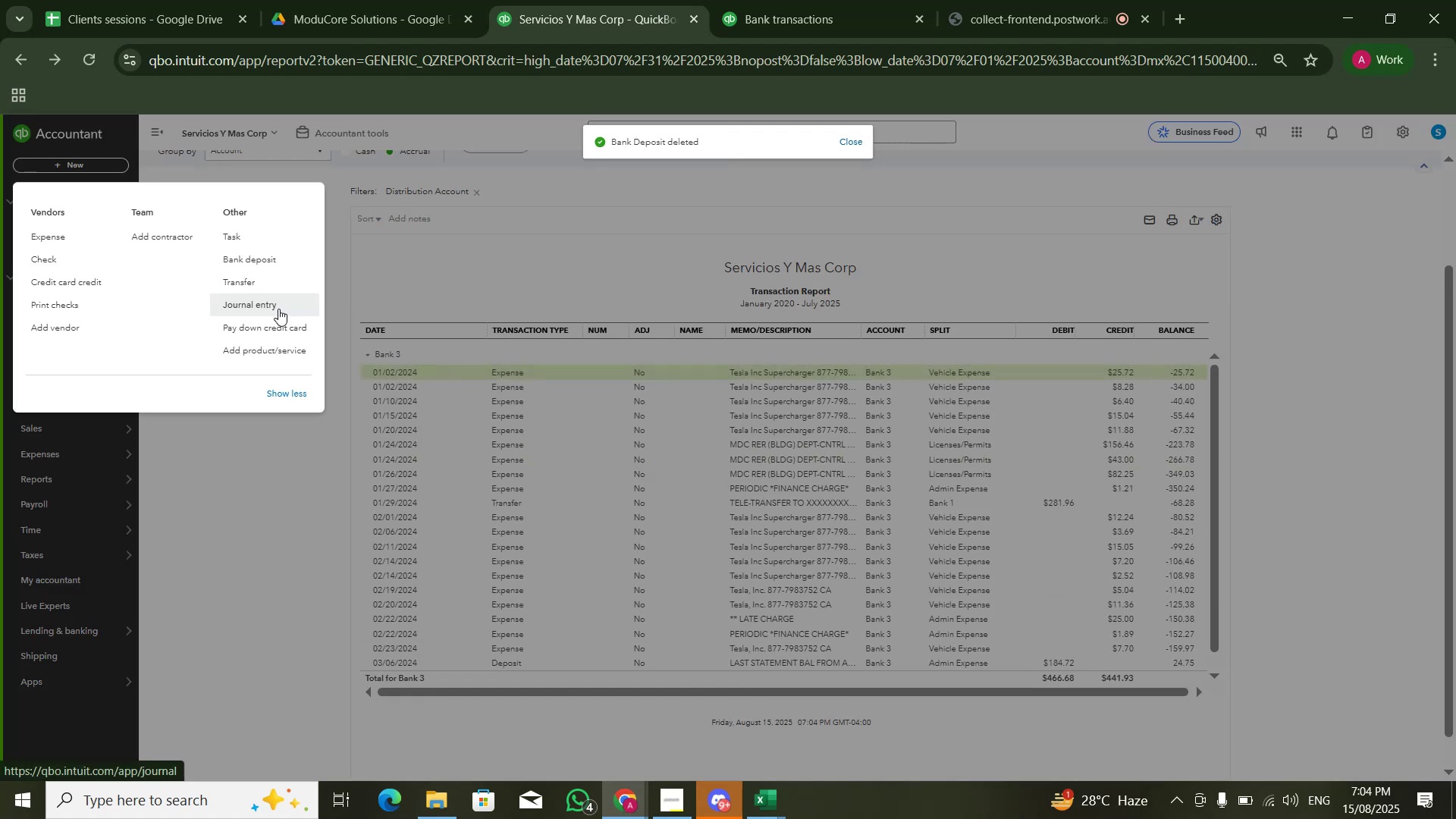 
left_click([278, 309])
 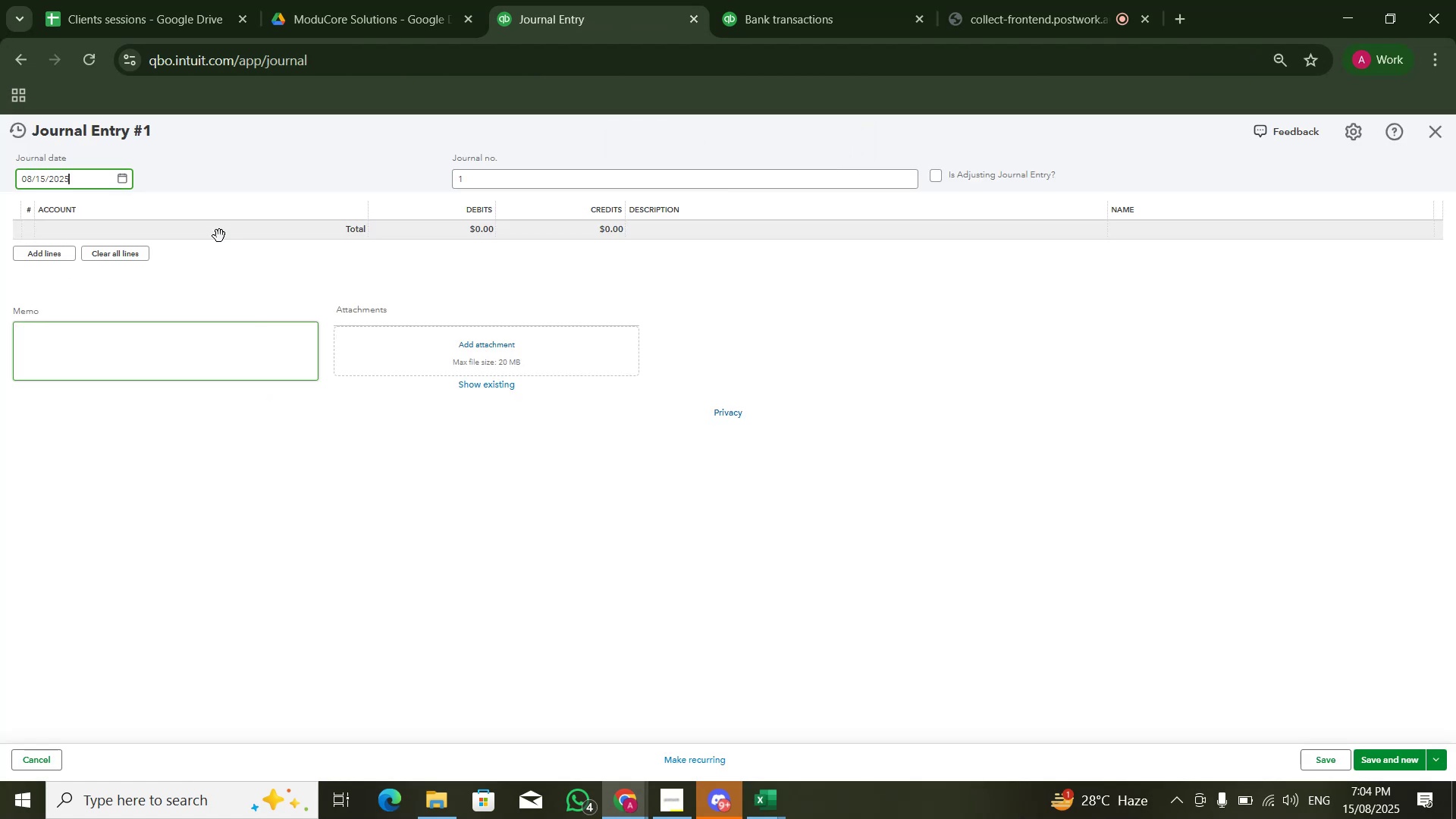 
double_click([202, 239])
 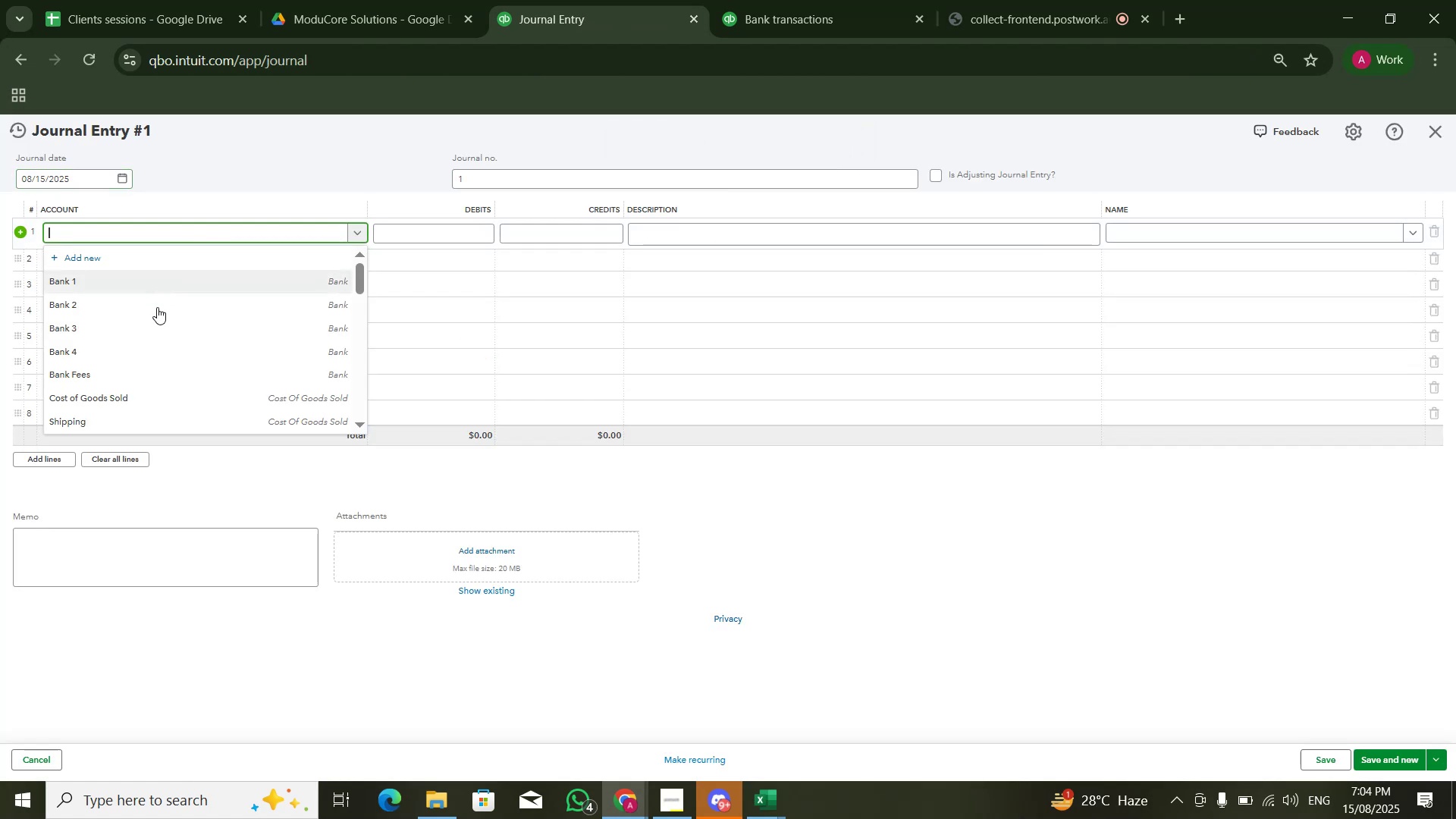 
left_click([155, 324])
 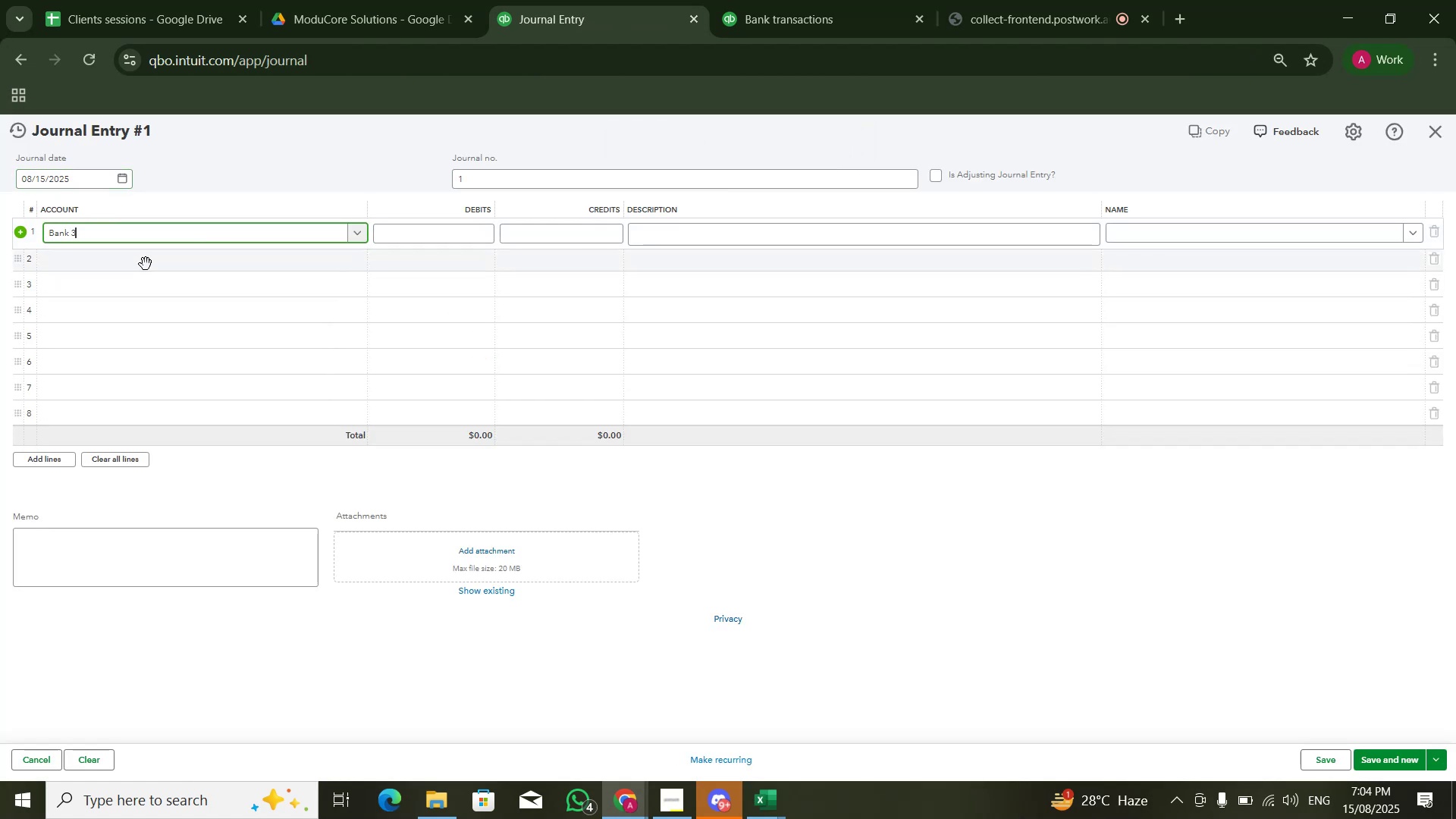 
triple_click([146, 264])
 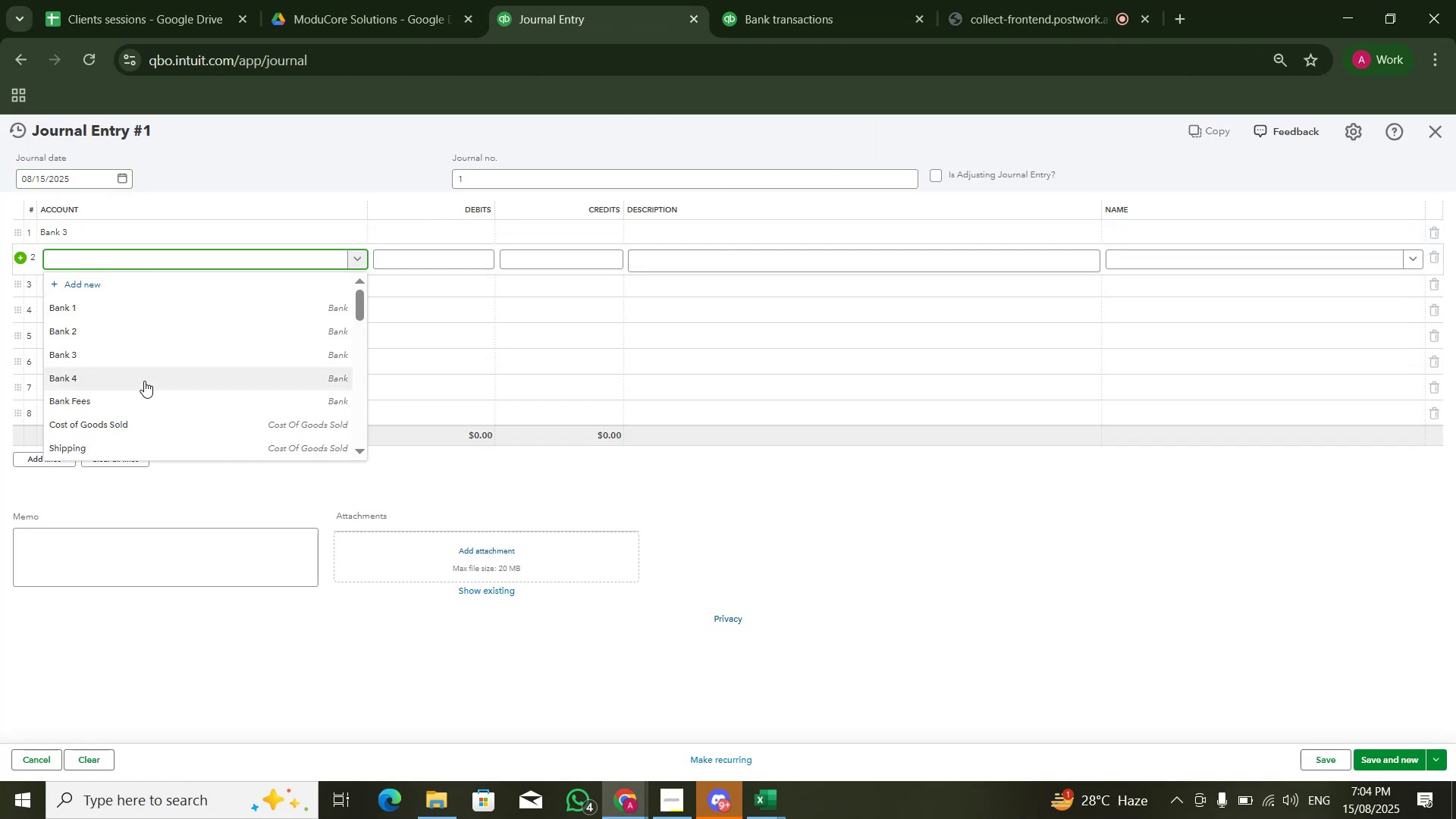 
type(ret)
 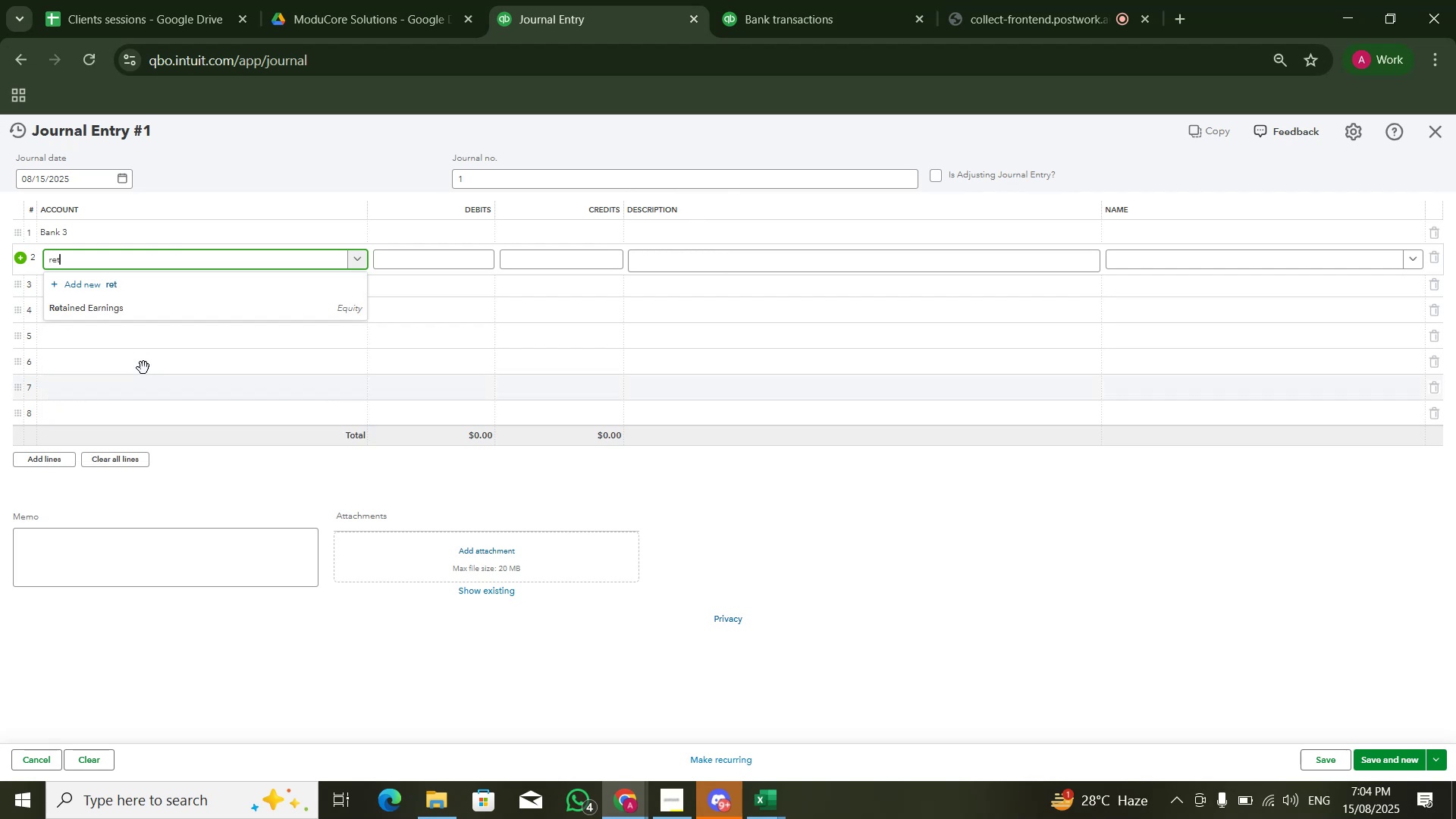 
left_click([149, 311])
 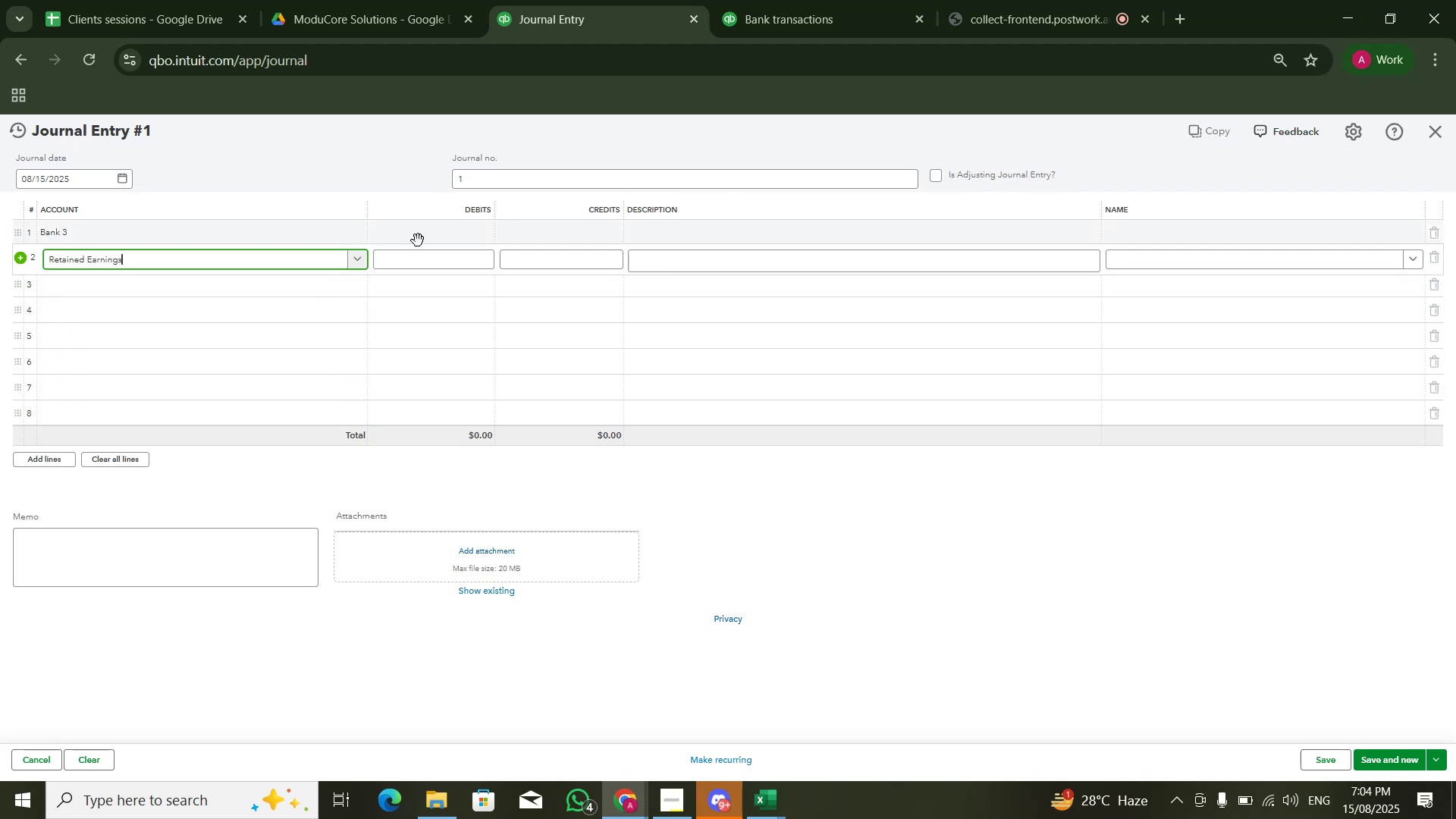 
left_click([448, 240])
 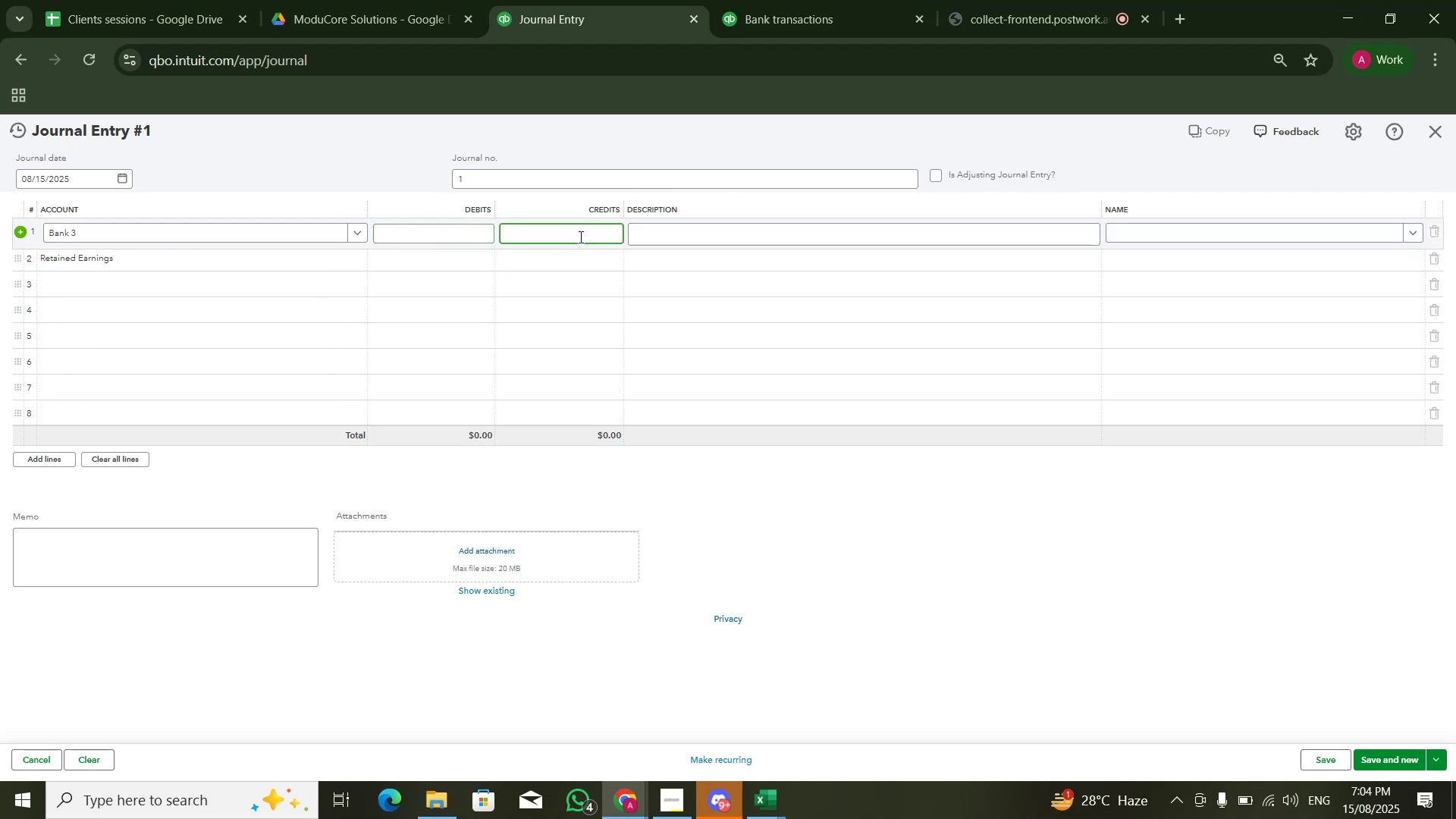 
key(Numpad1)
 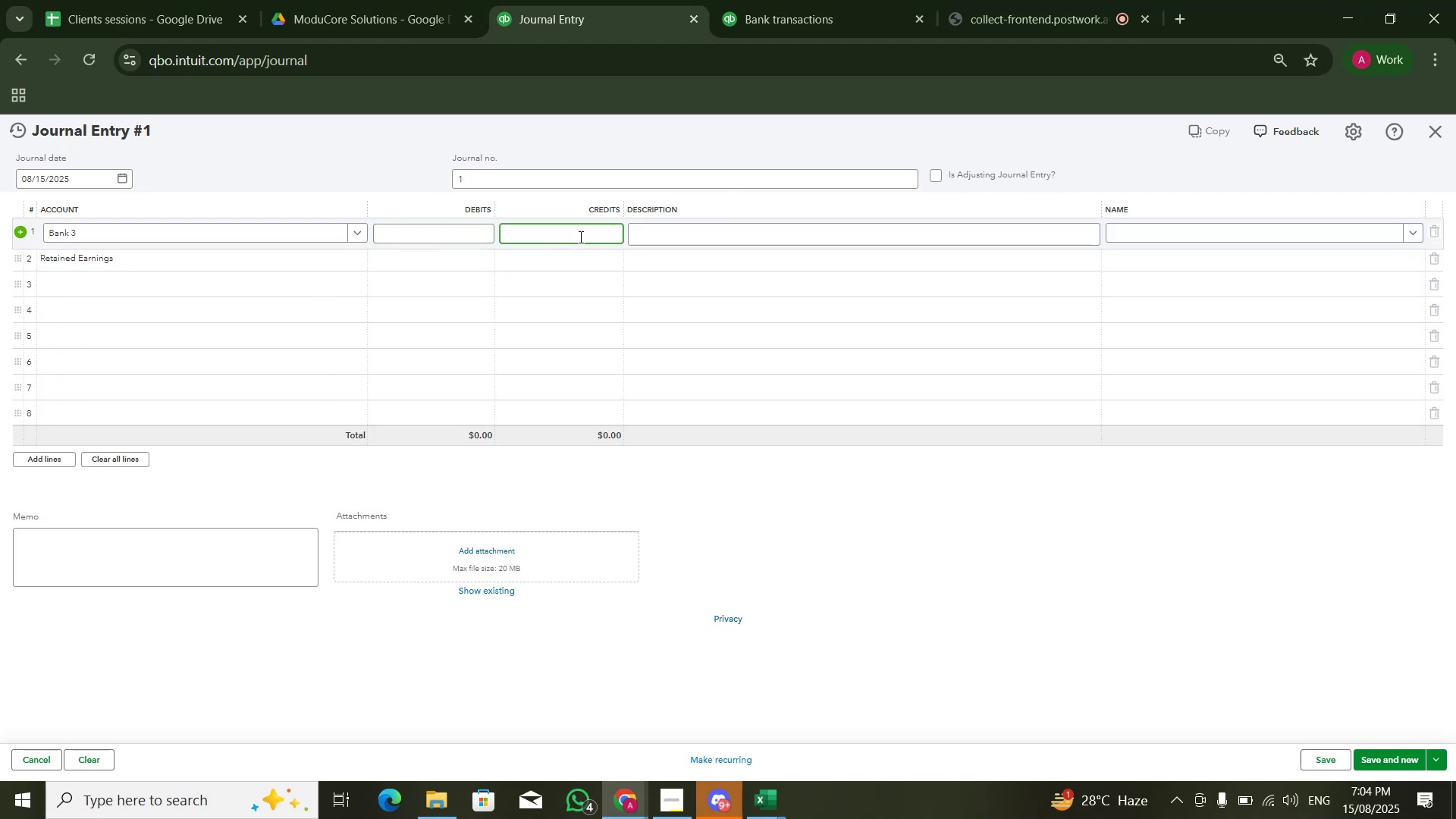 
key(Numpad4)
 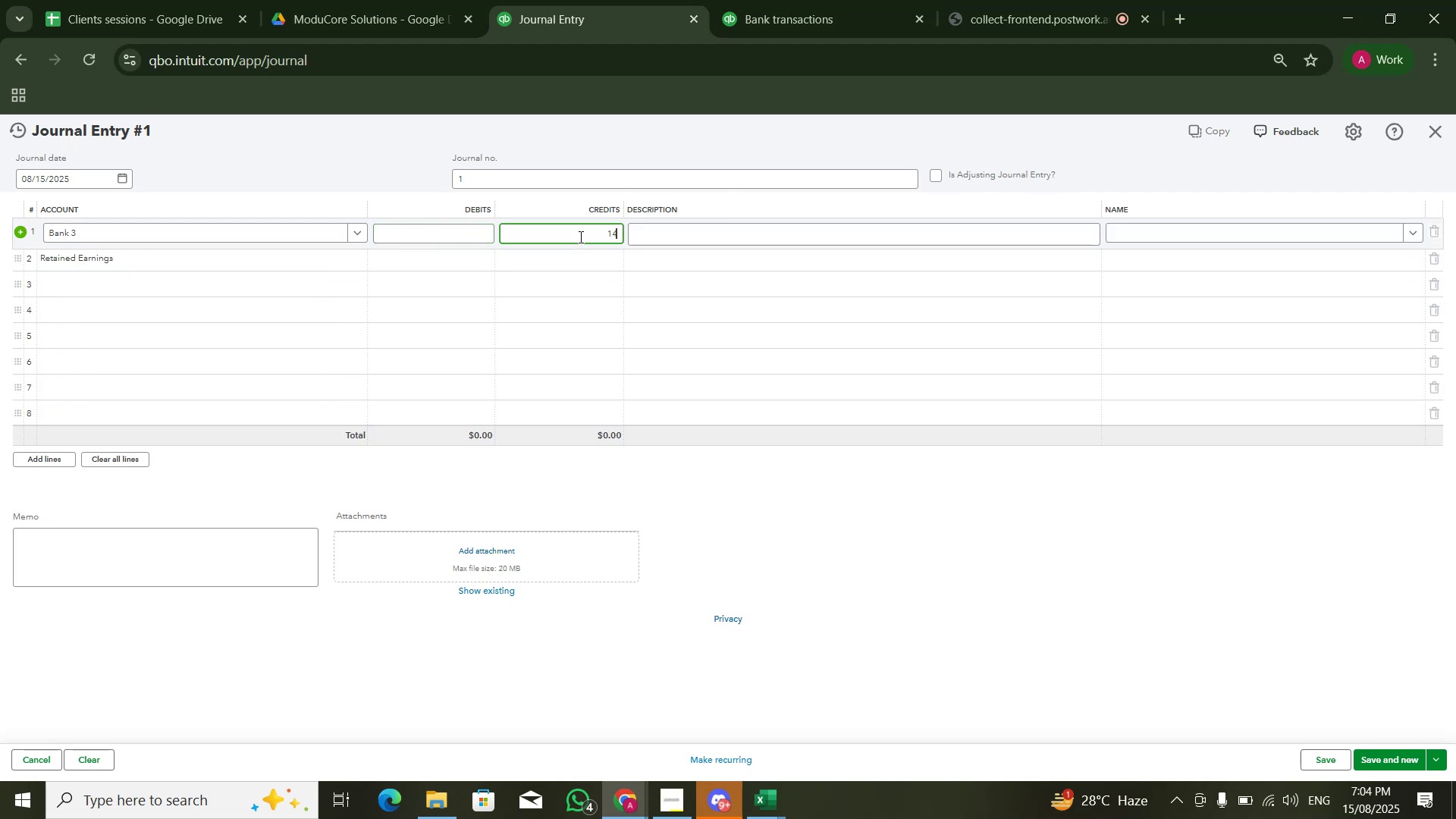 
key(Numpad5)
 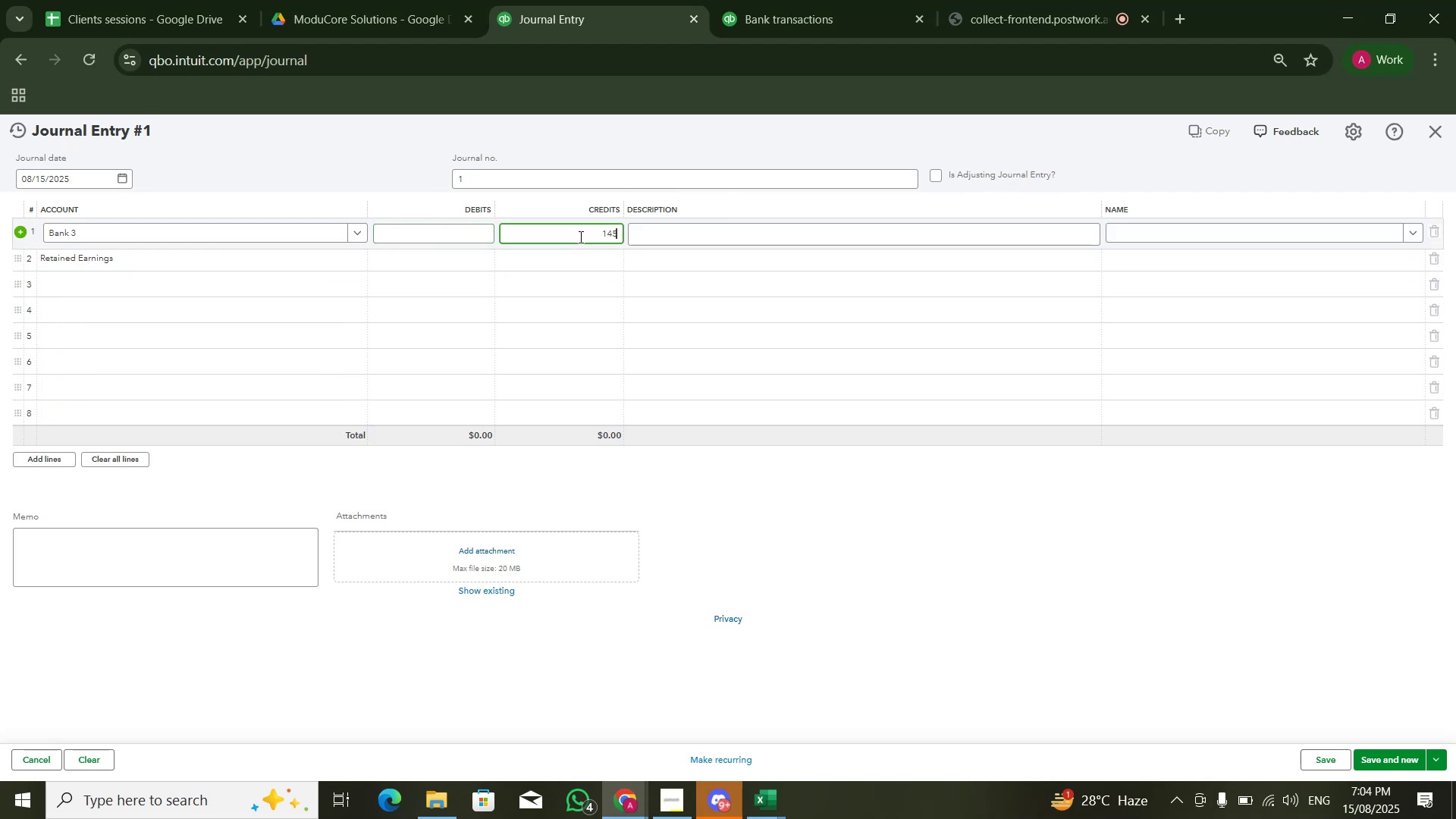 
key(Numpad8)
 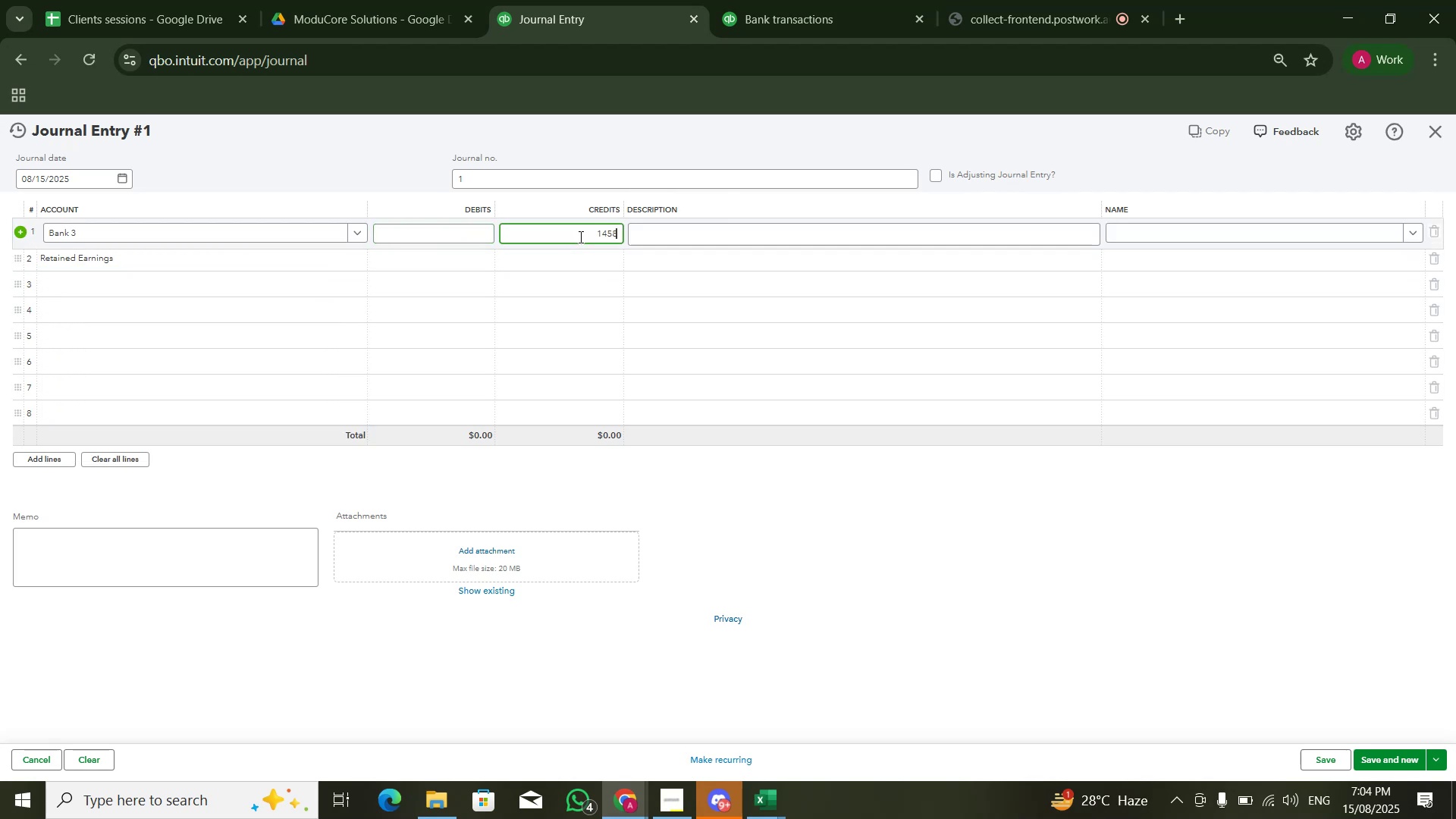 
key(Alt+Tab)
 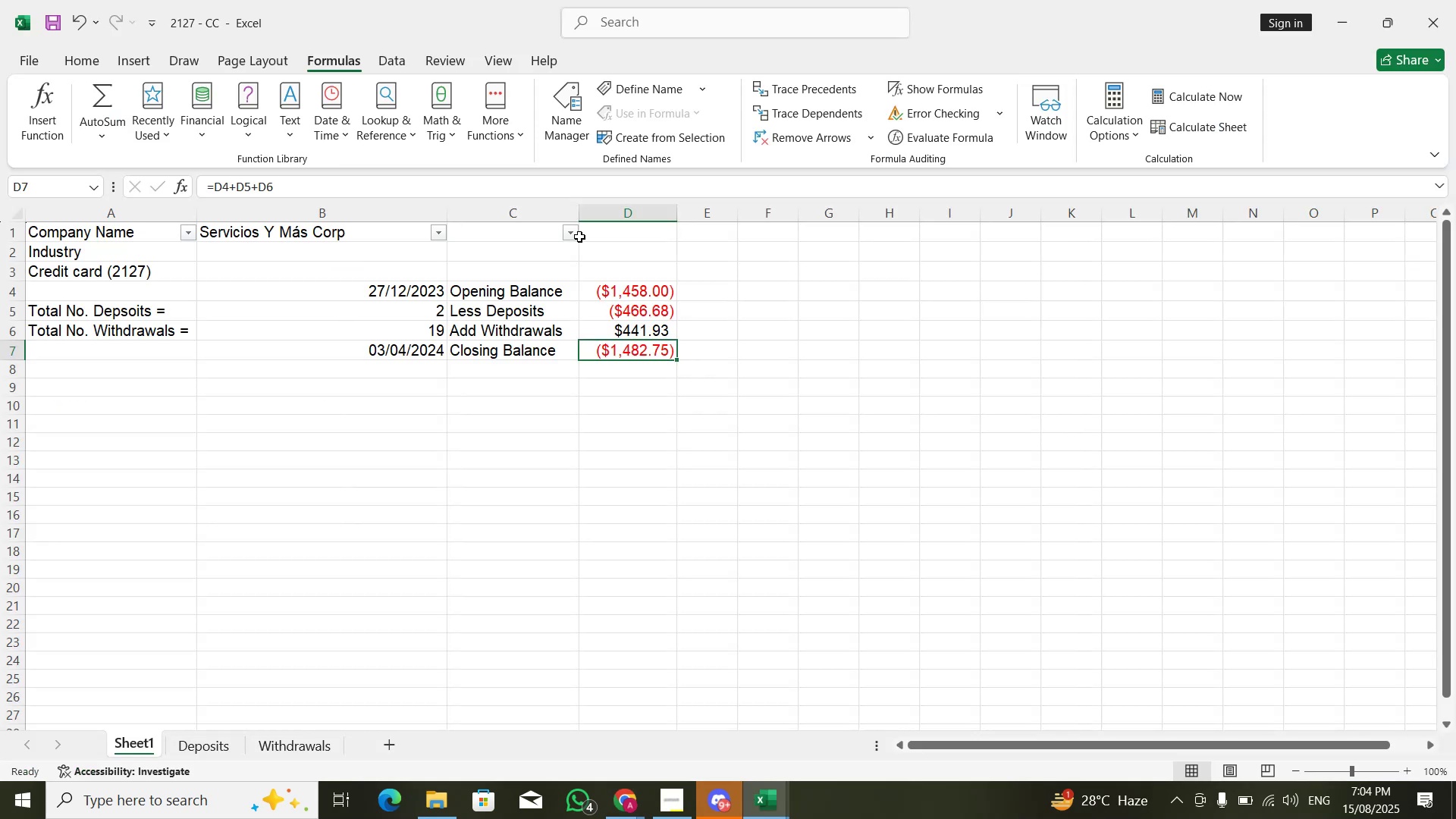 
key(Alt+AltLeft)
 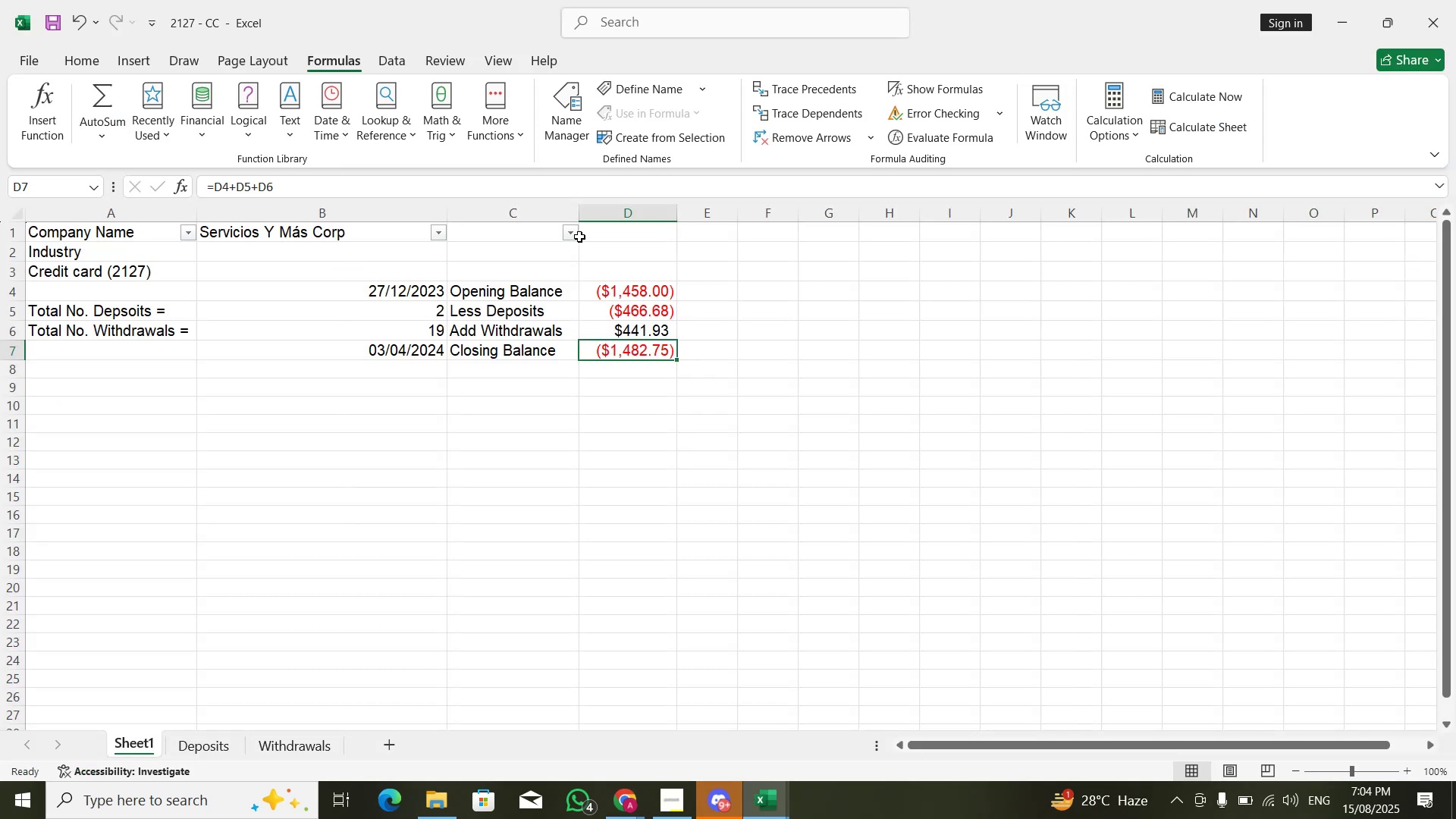 
key(Alt+Tab)
 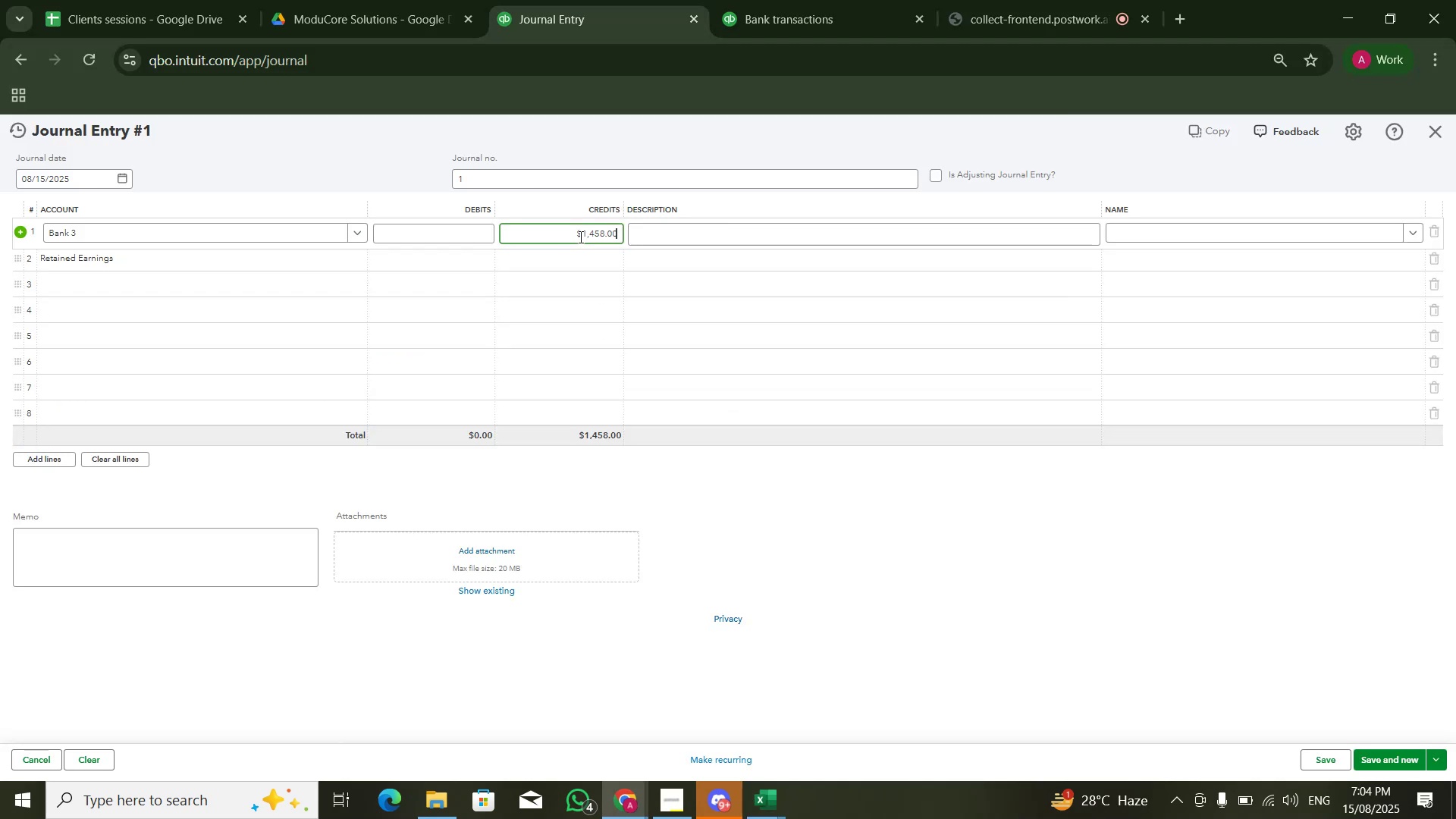 
key(ArrowDown)
 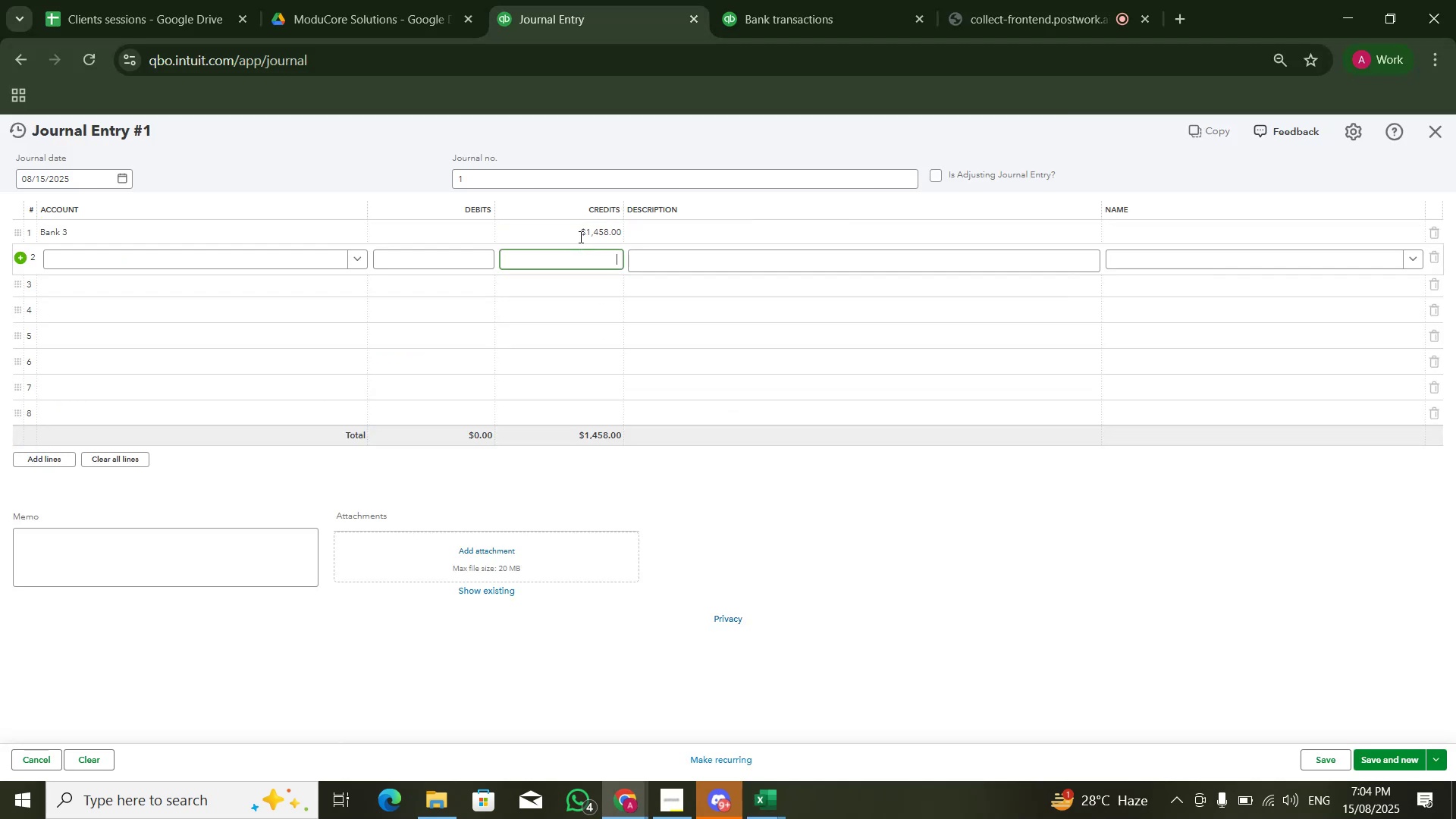 
key(ArrowLeft)
 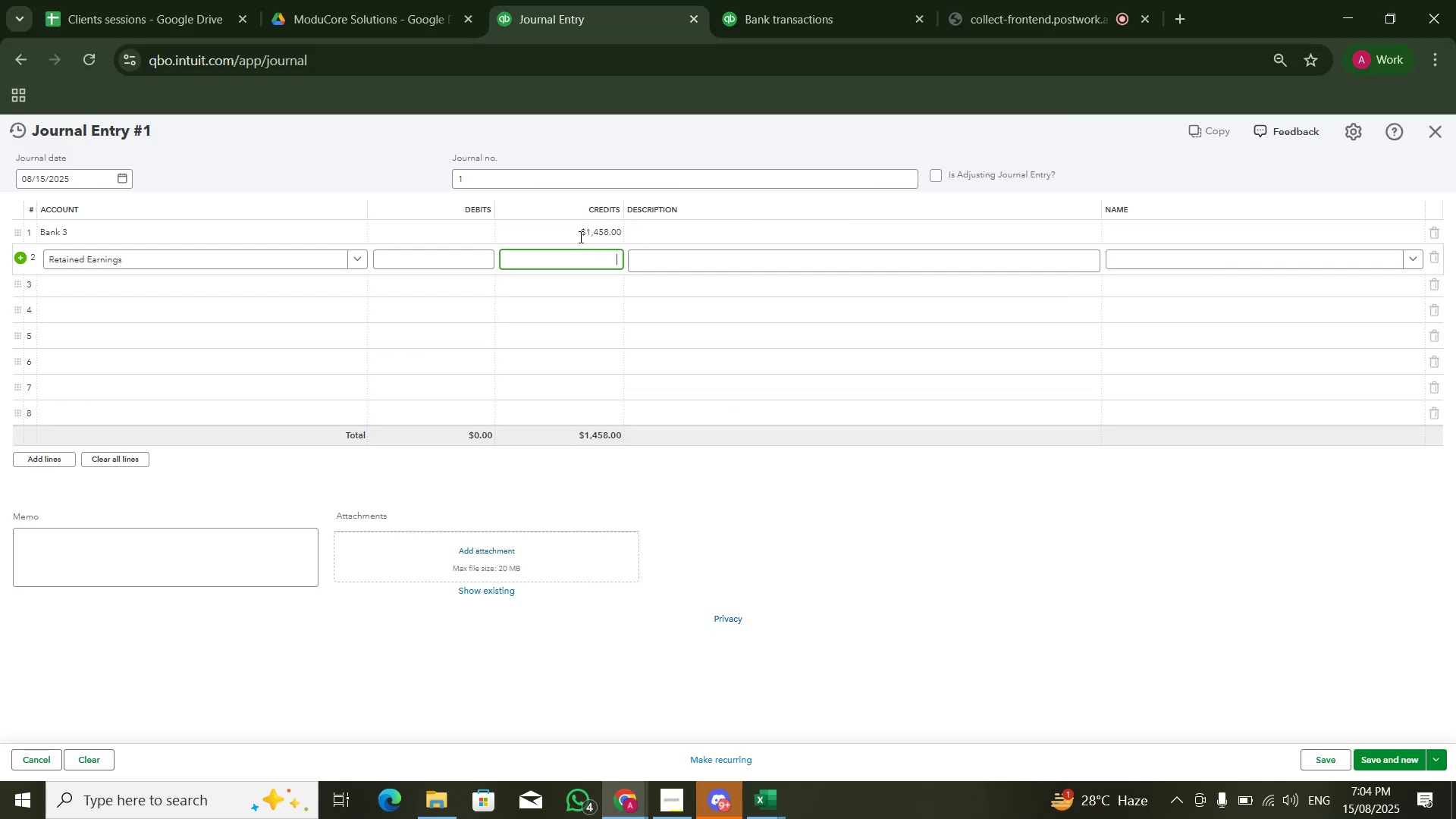 
key(Shift+Tab)
 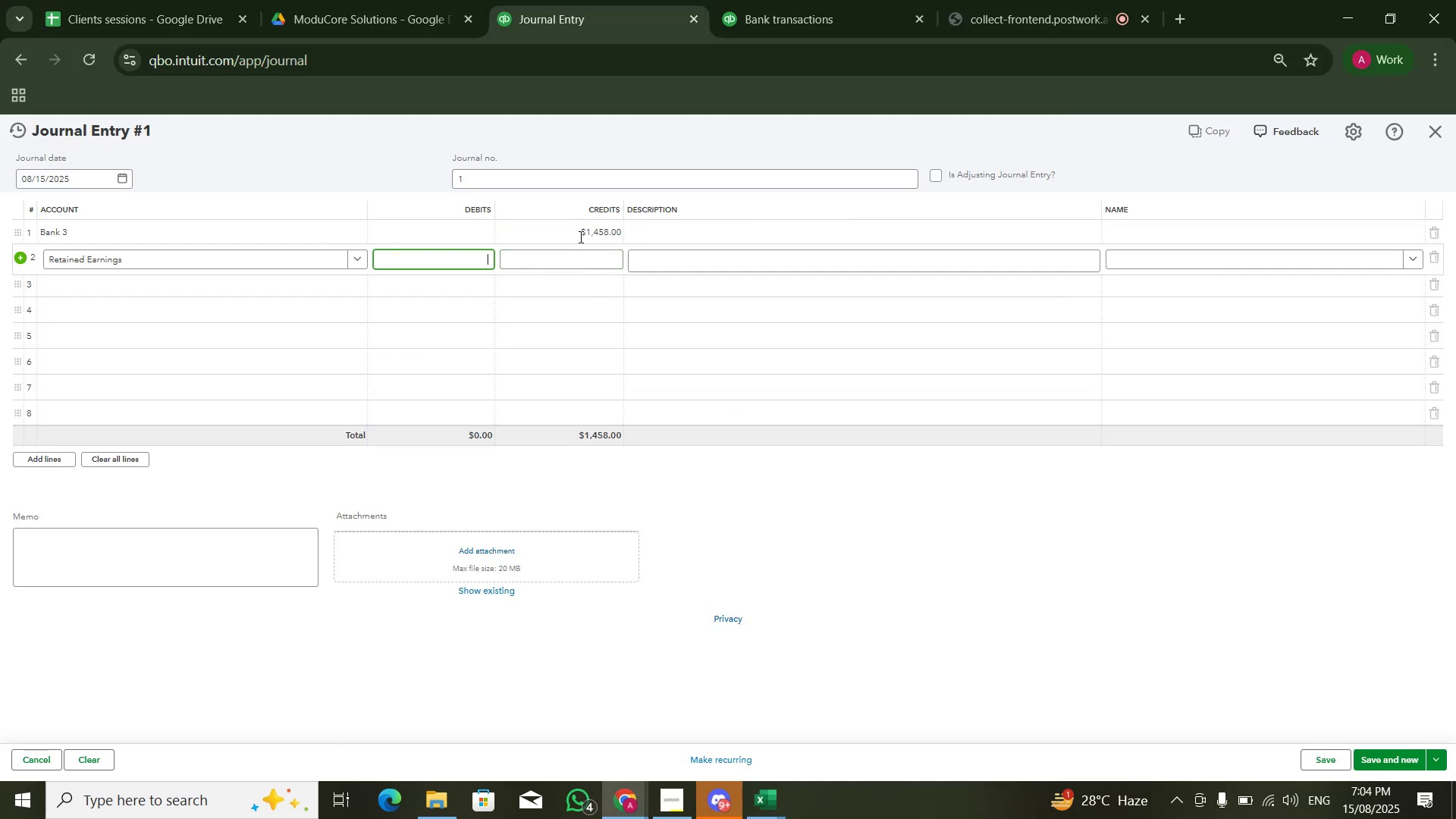 
key(Numpad1)
 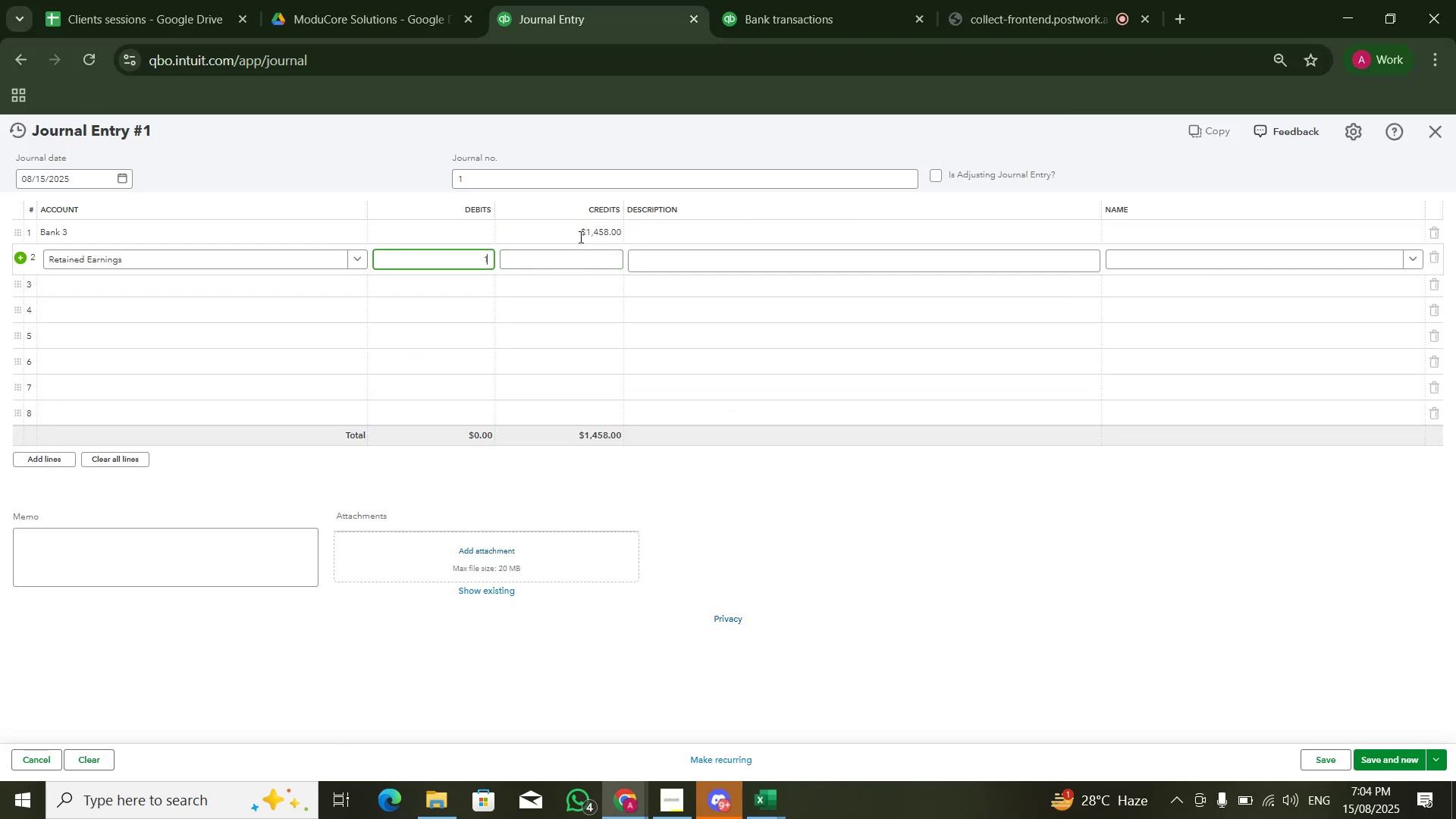 
key(Numpad4)
 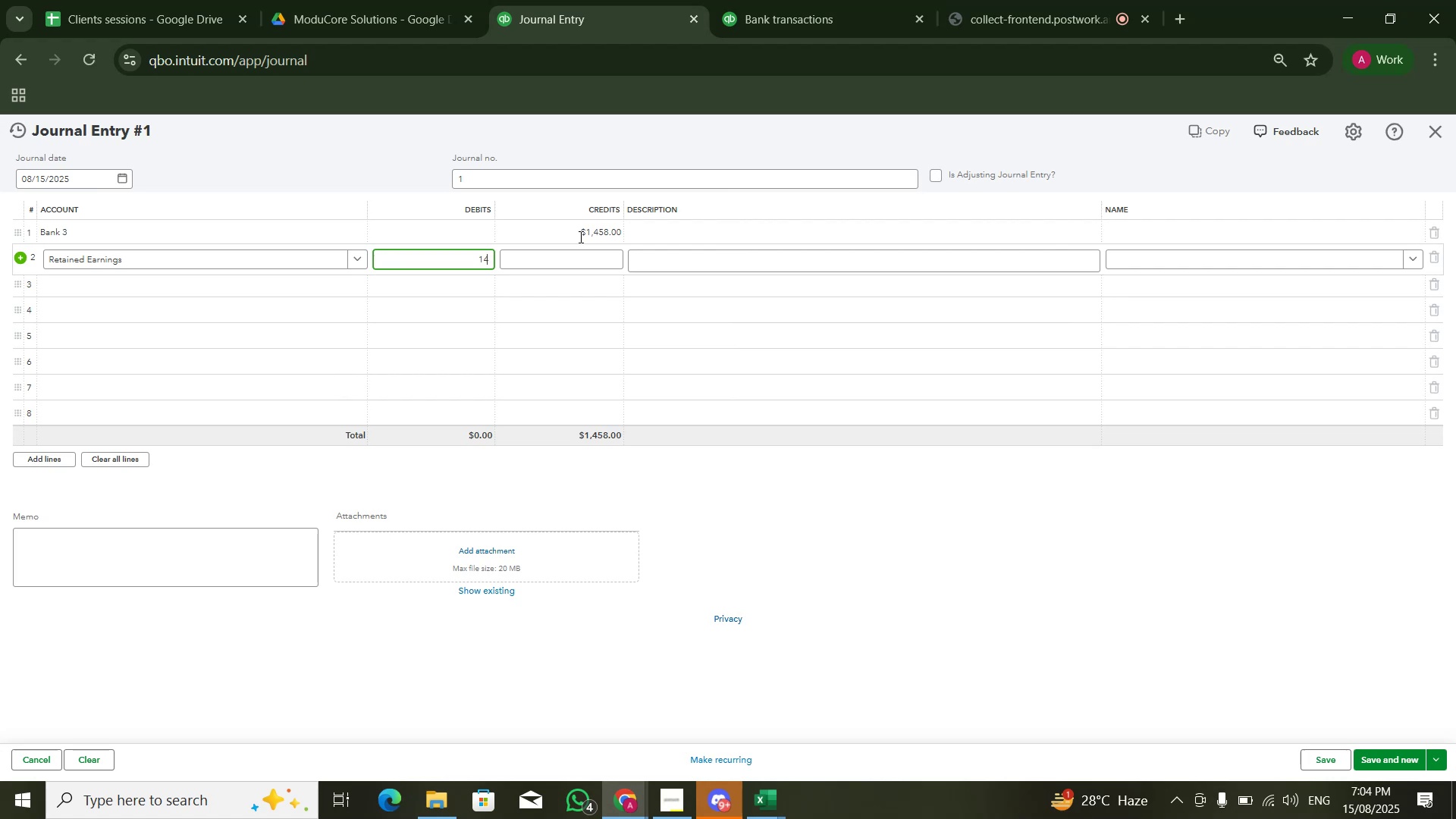 
key(Numpad5)
 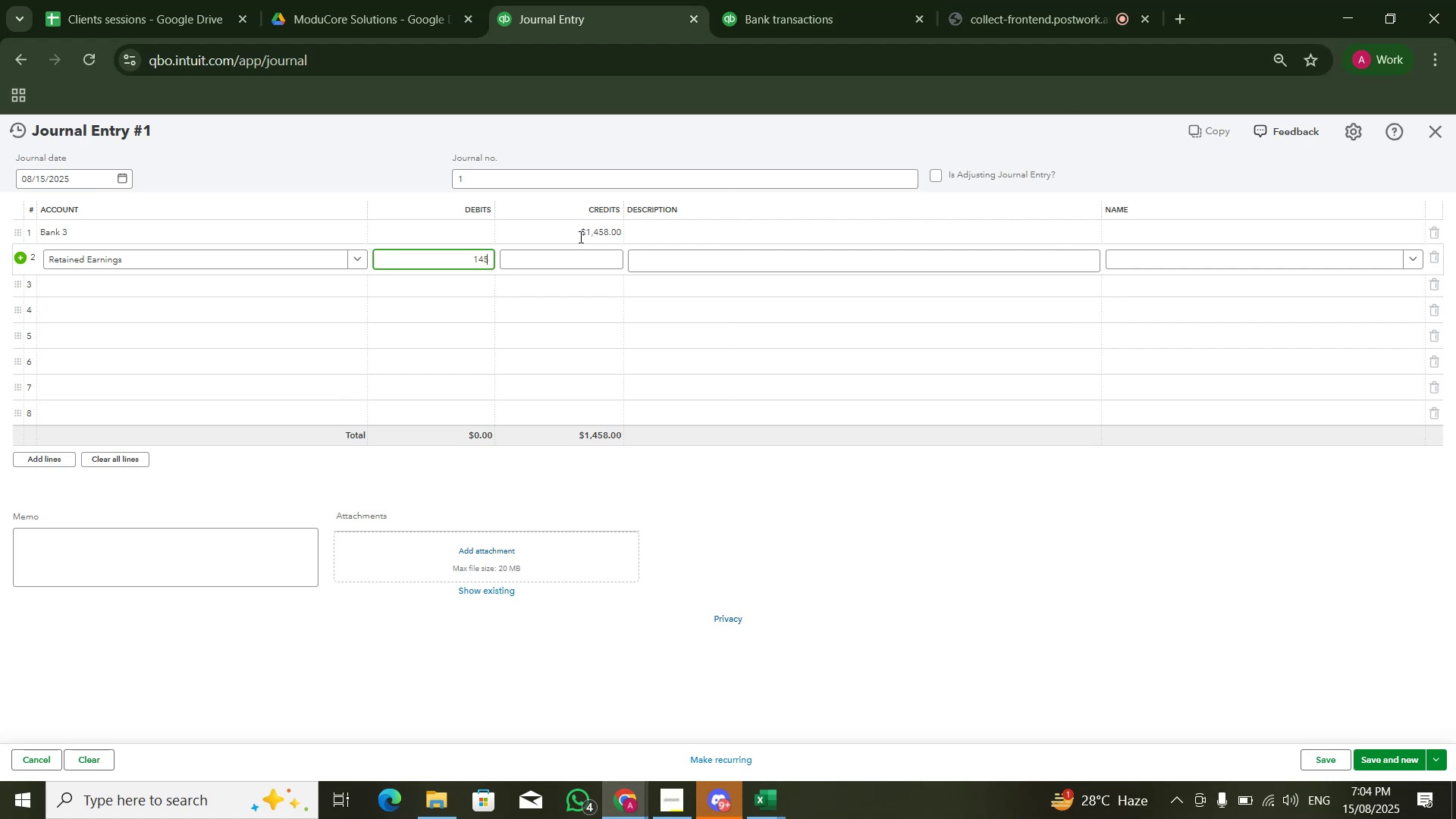 
key(Numpad8)
 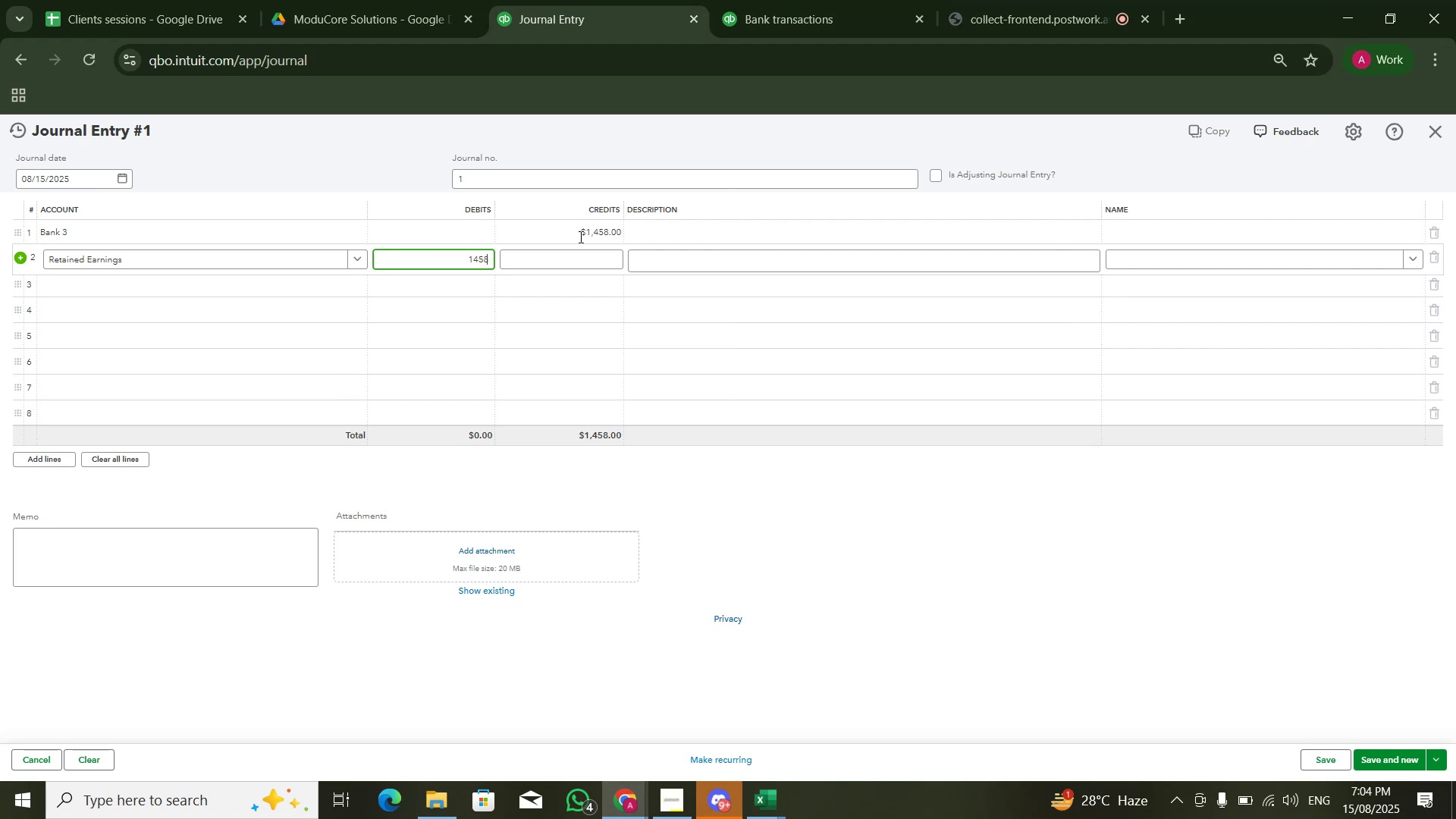 
left_click([1211, 808])
 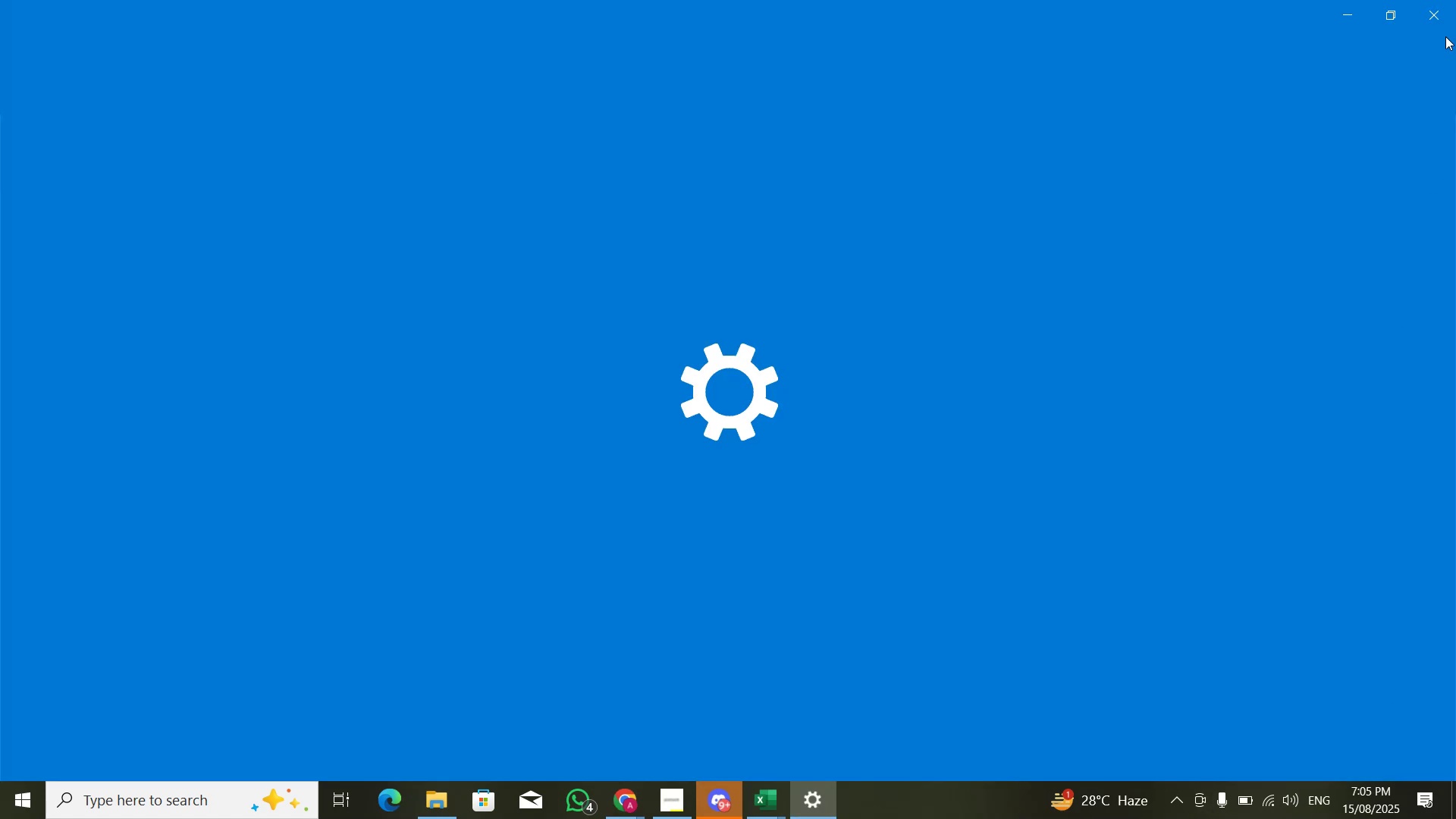 
left_click([1445, 17])
 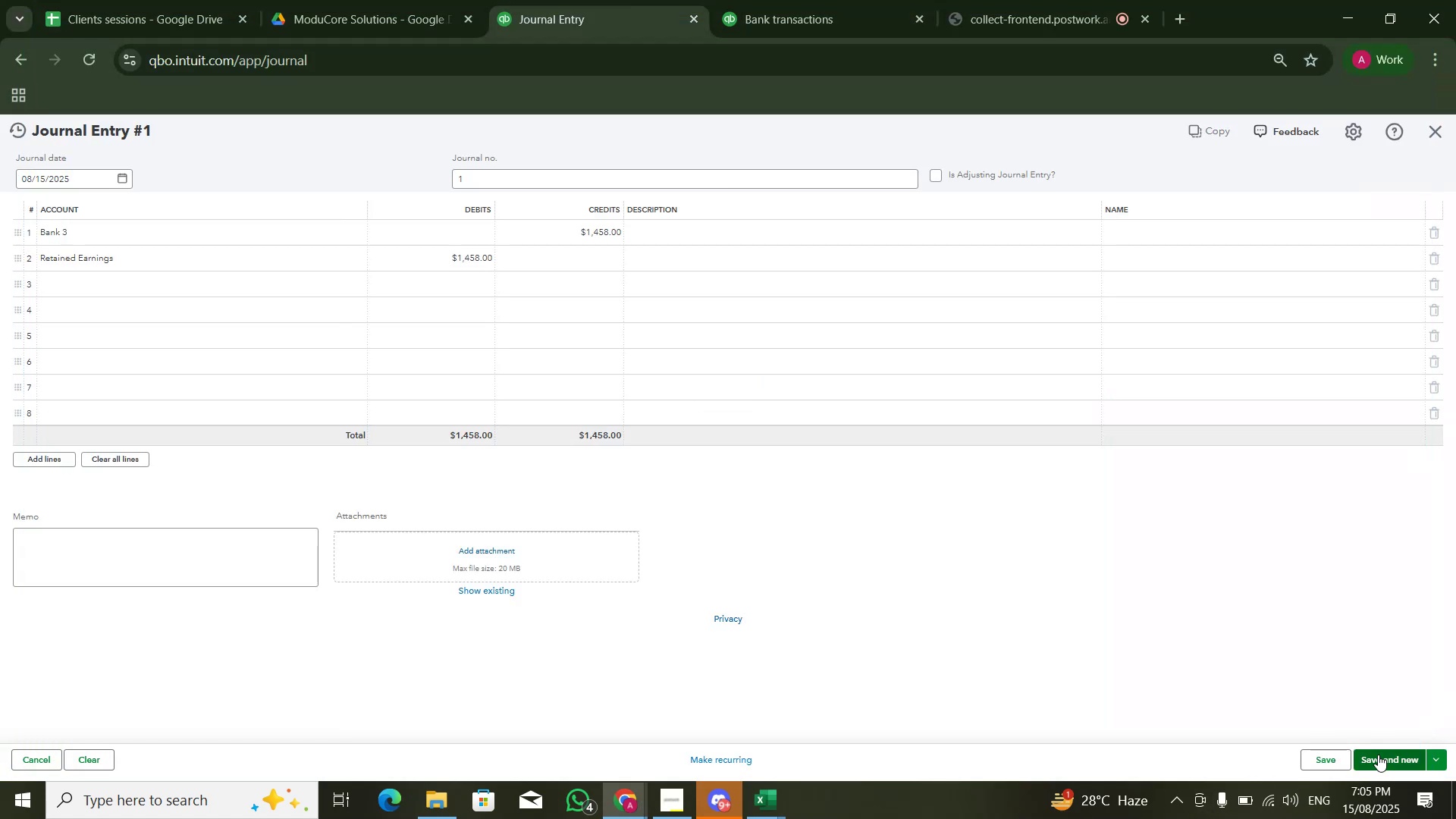 
mouse_move([1302, 680])
 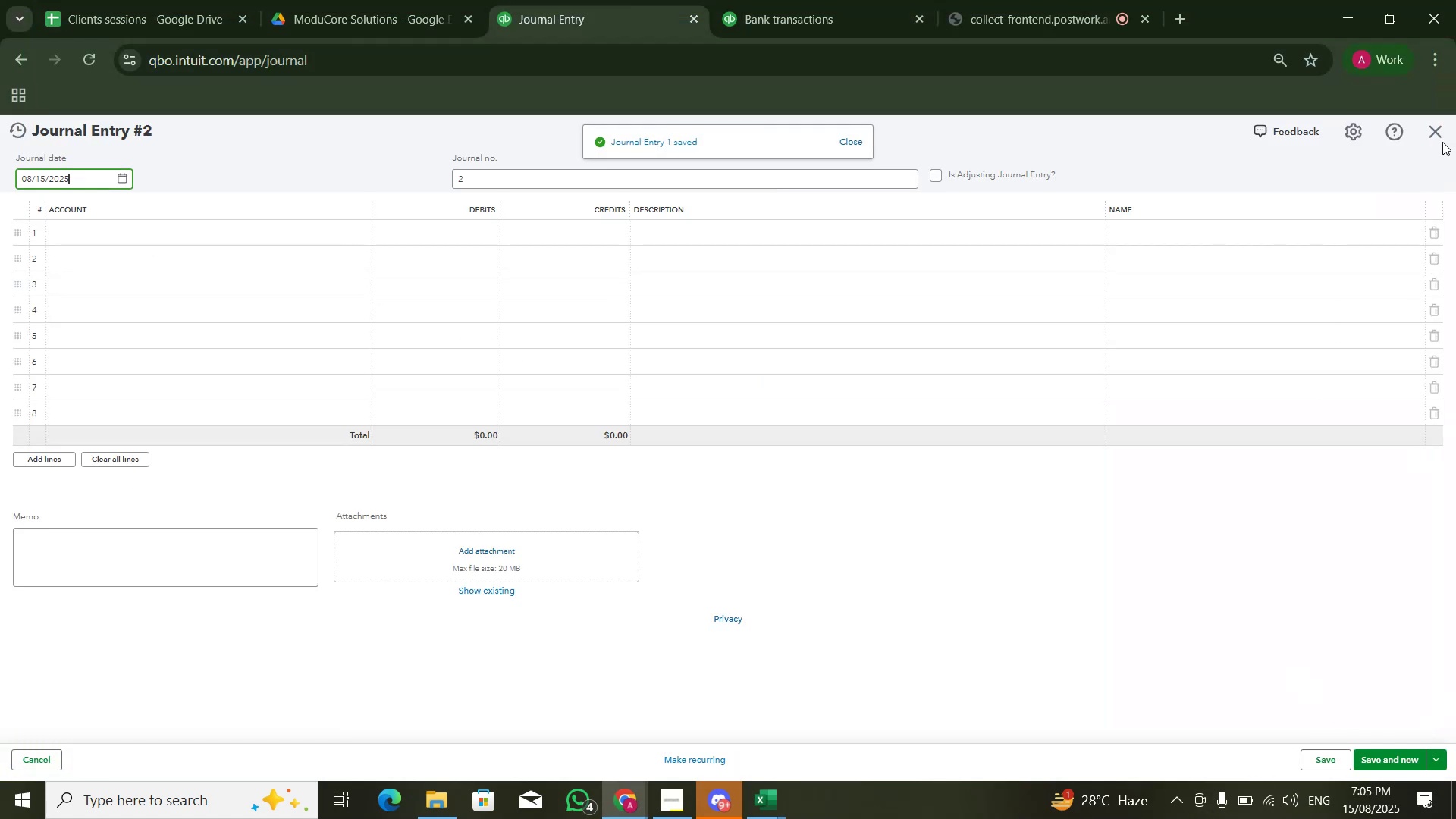 
left_click([1422, 133])
 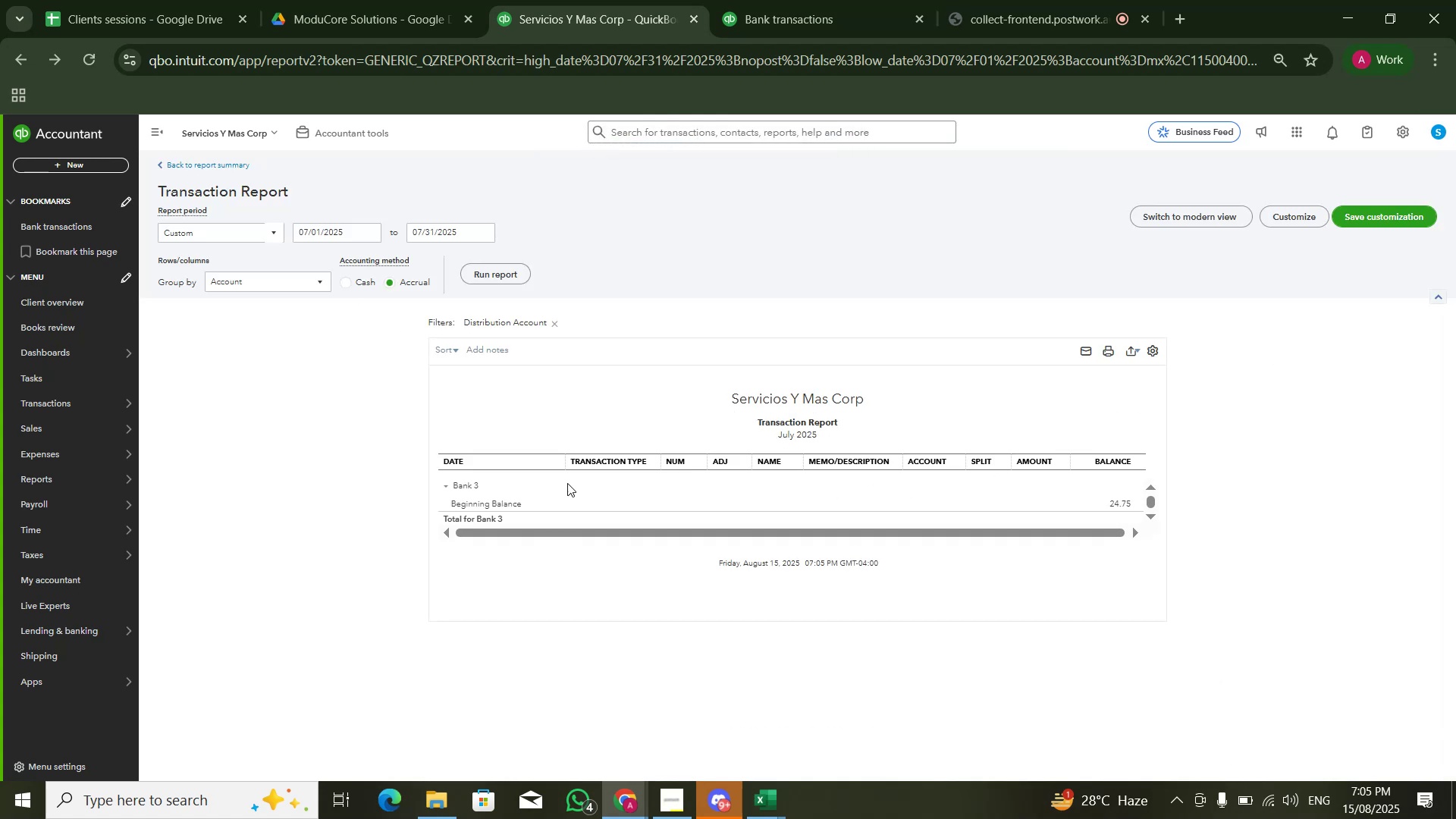 
key(Alt+Tab)
 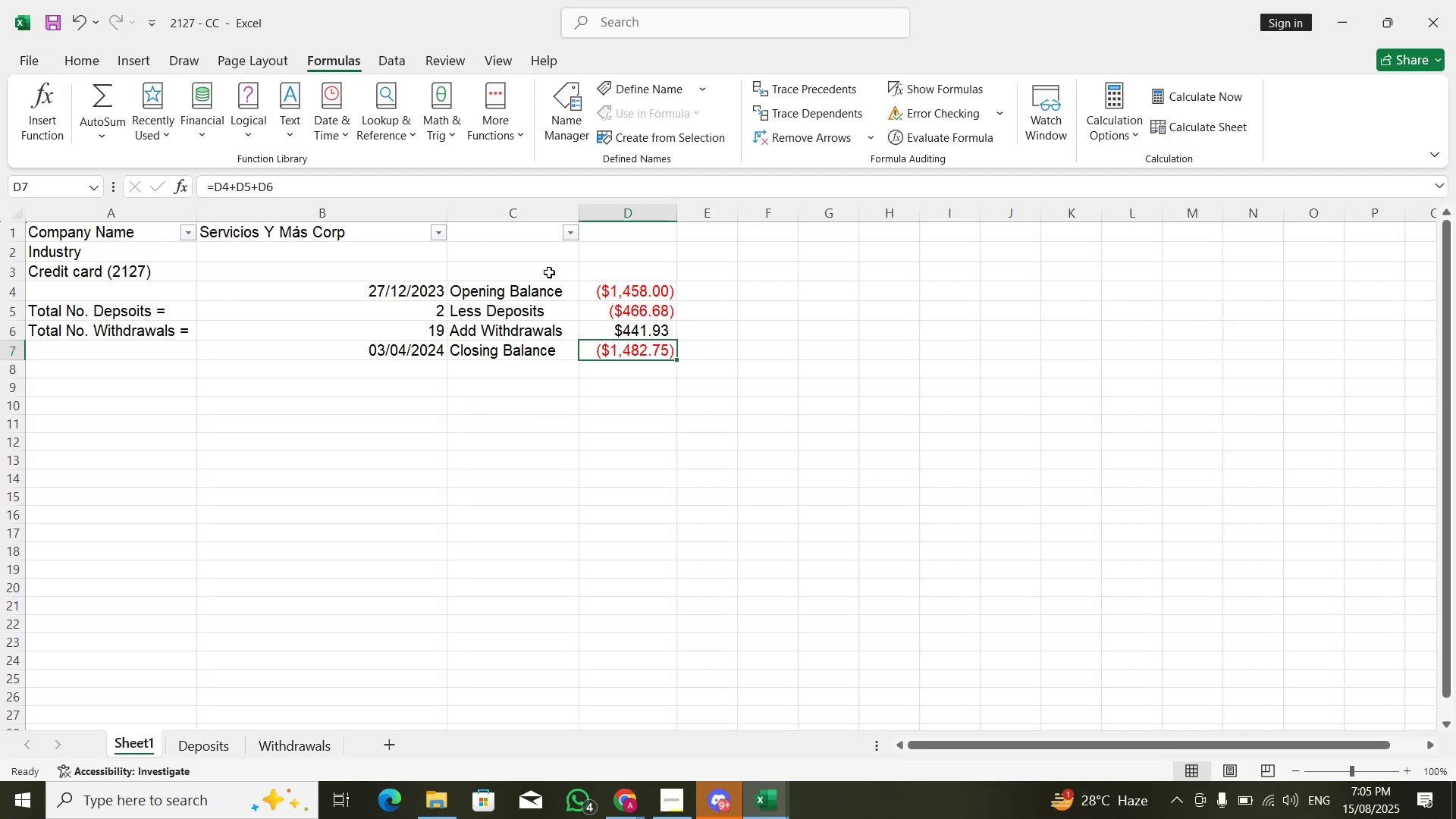 
key(Control+A)
 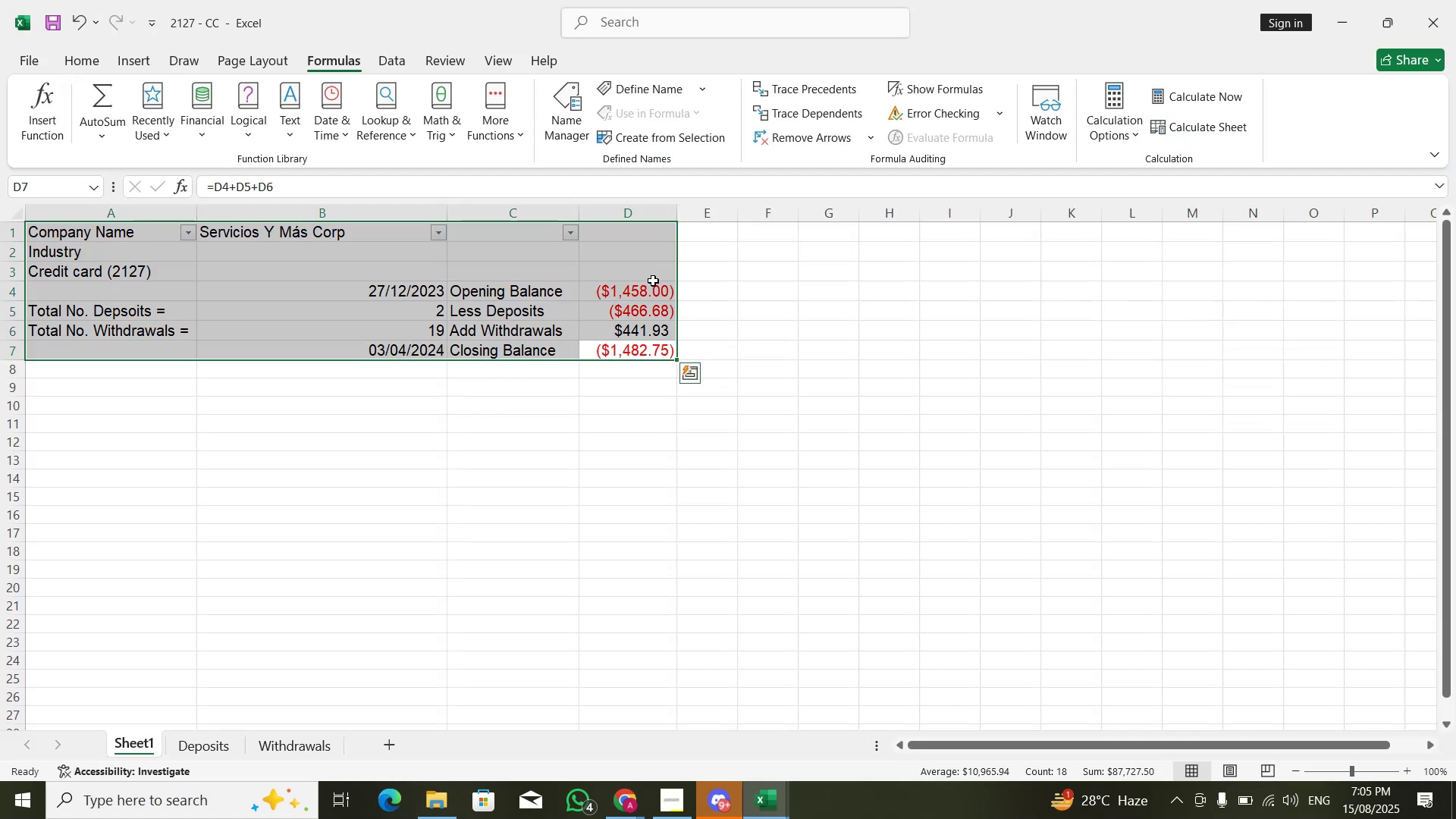 
left_click([653, 284])
 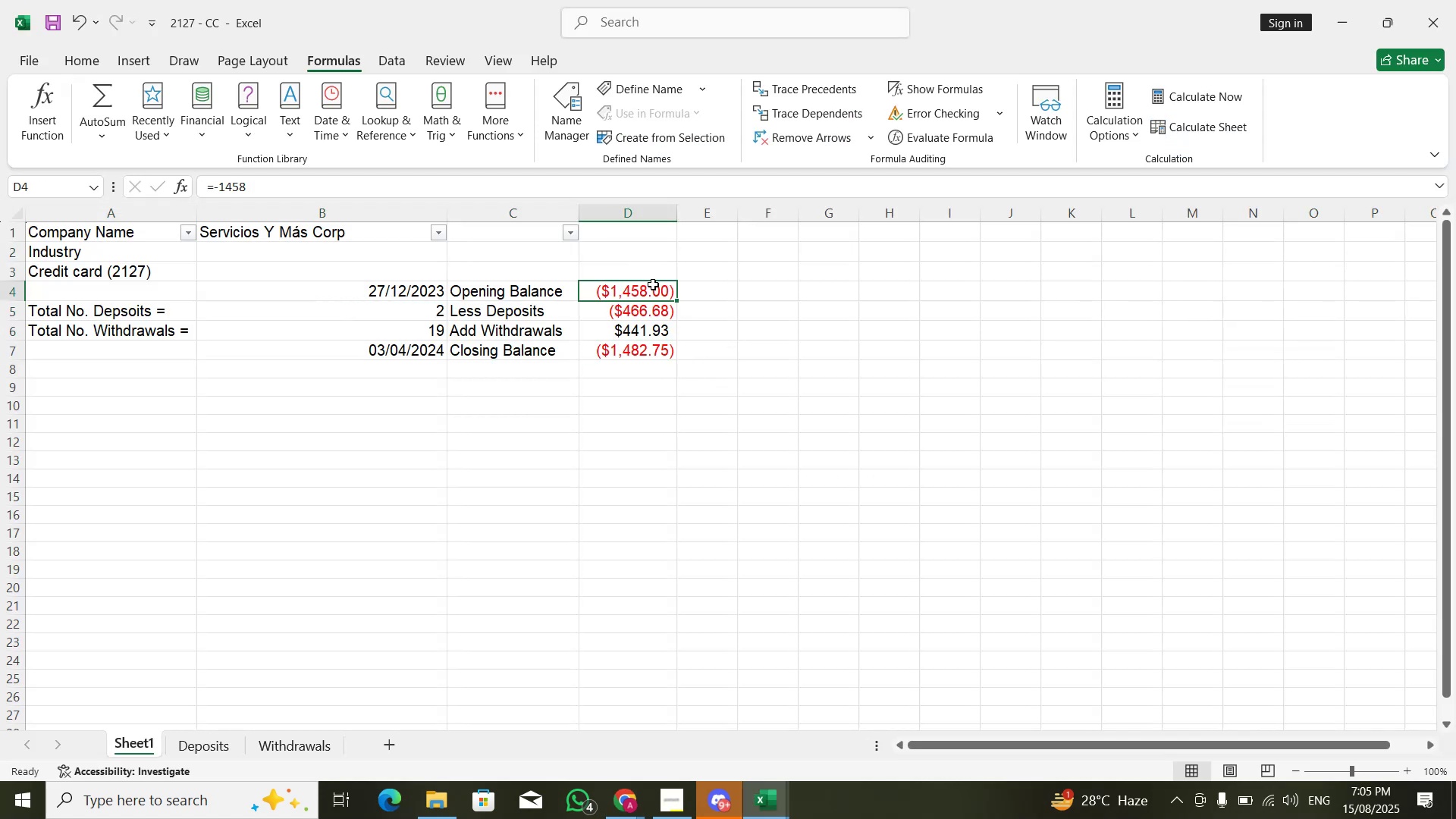 
key(F2)
 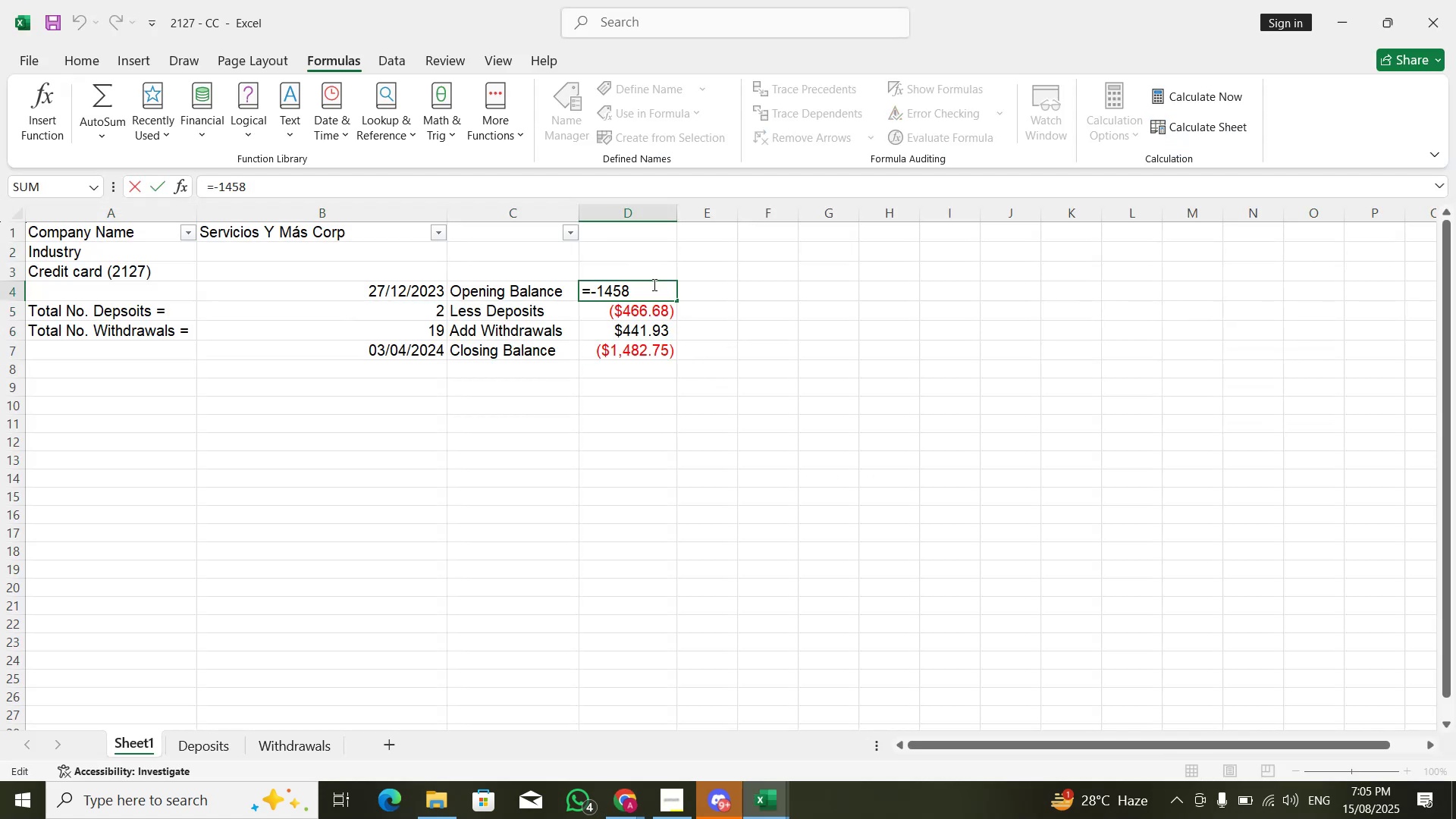 
key(ArrowUp)
 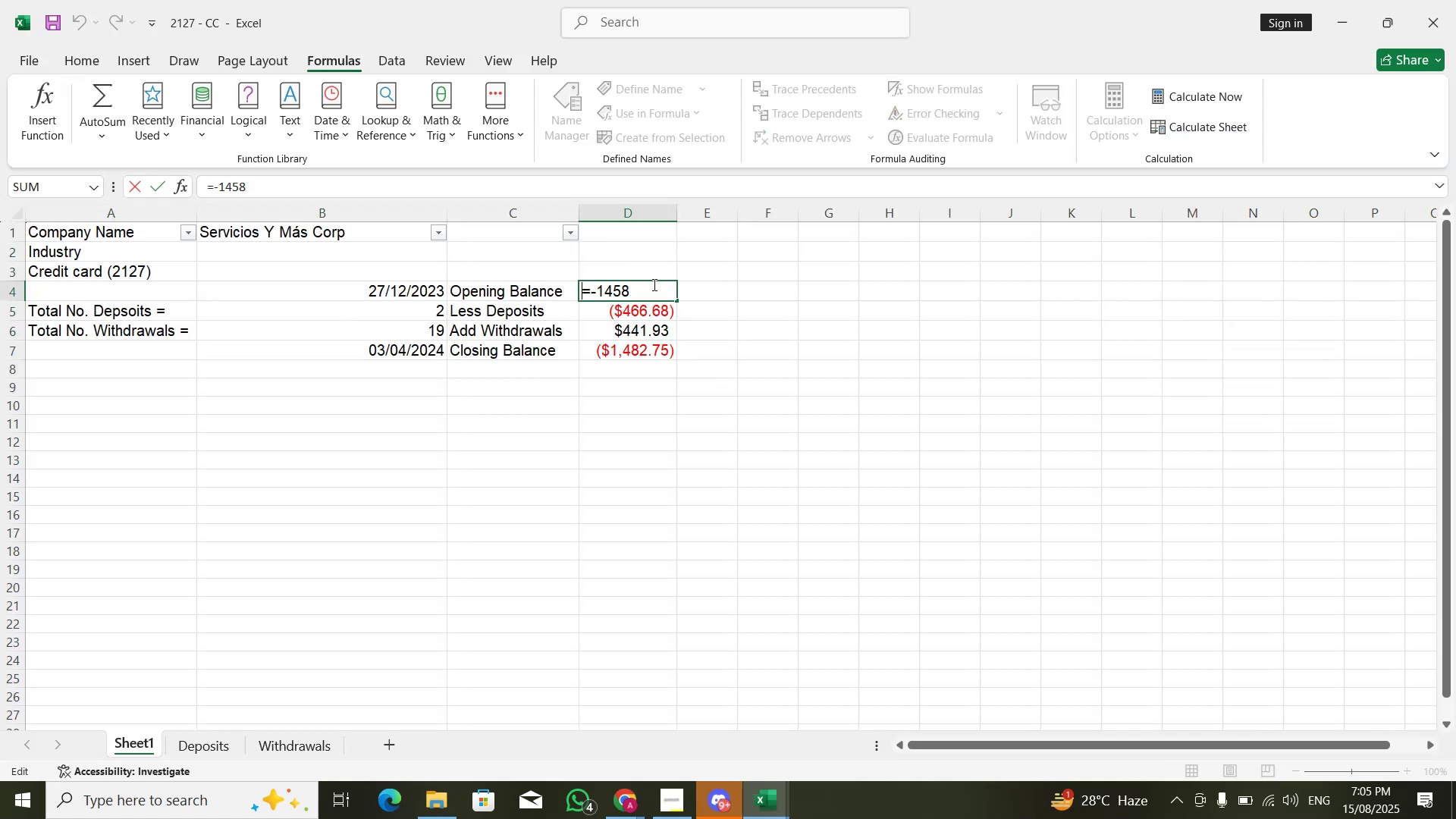 
key(ArrowRight)
 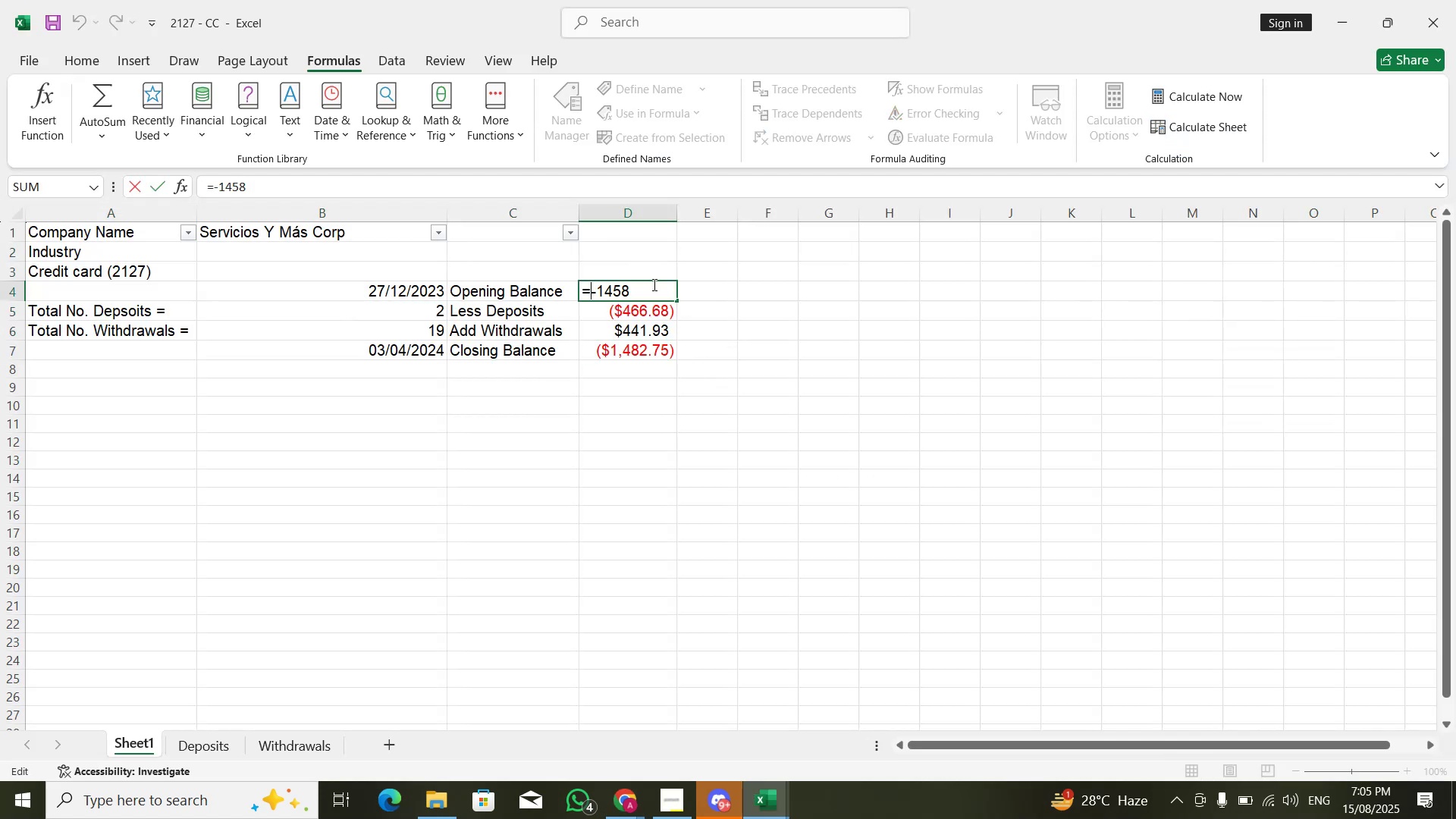 
key(ArrowRight)
 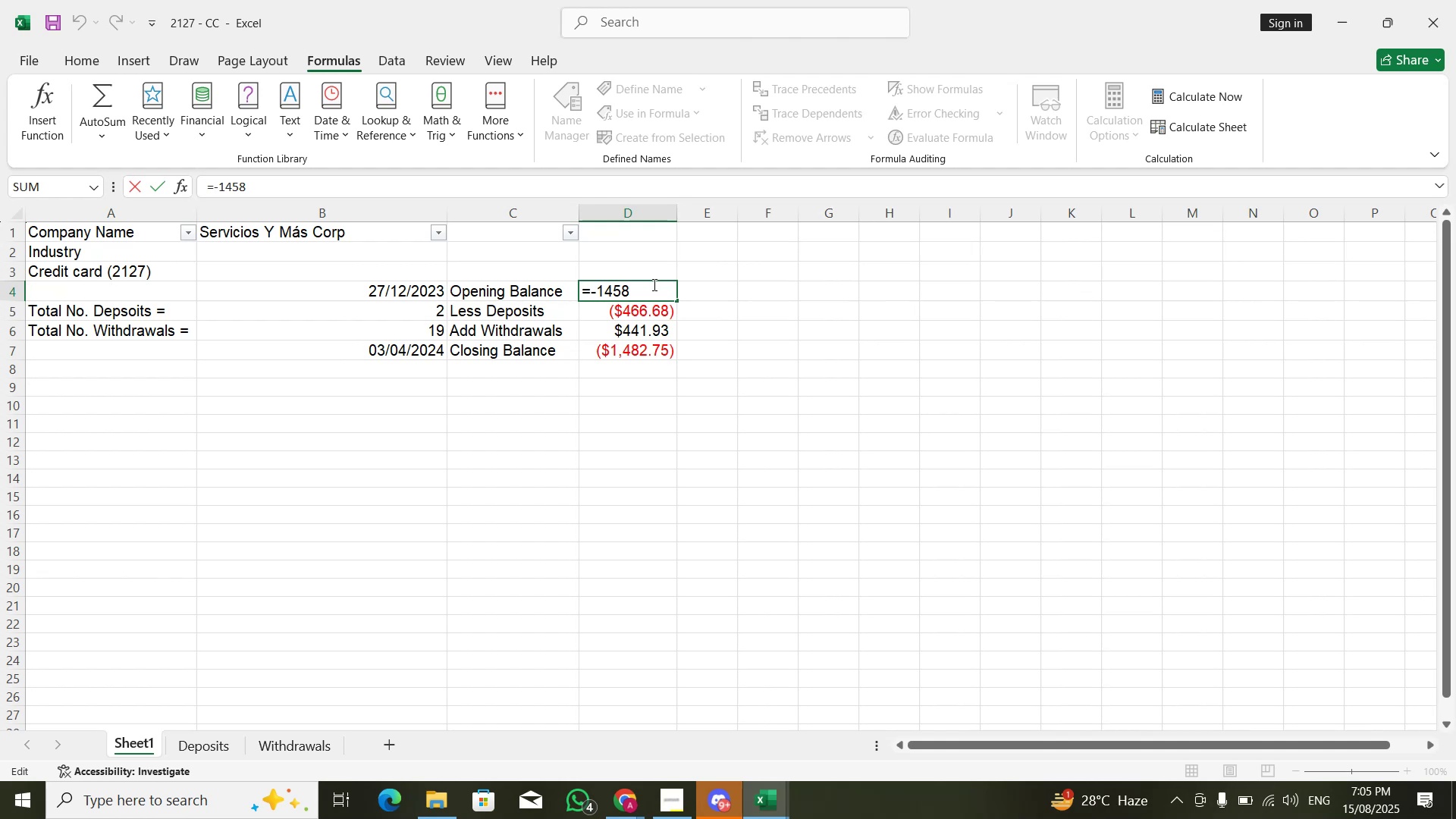 
key(Backspace)
 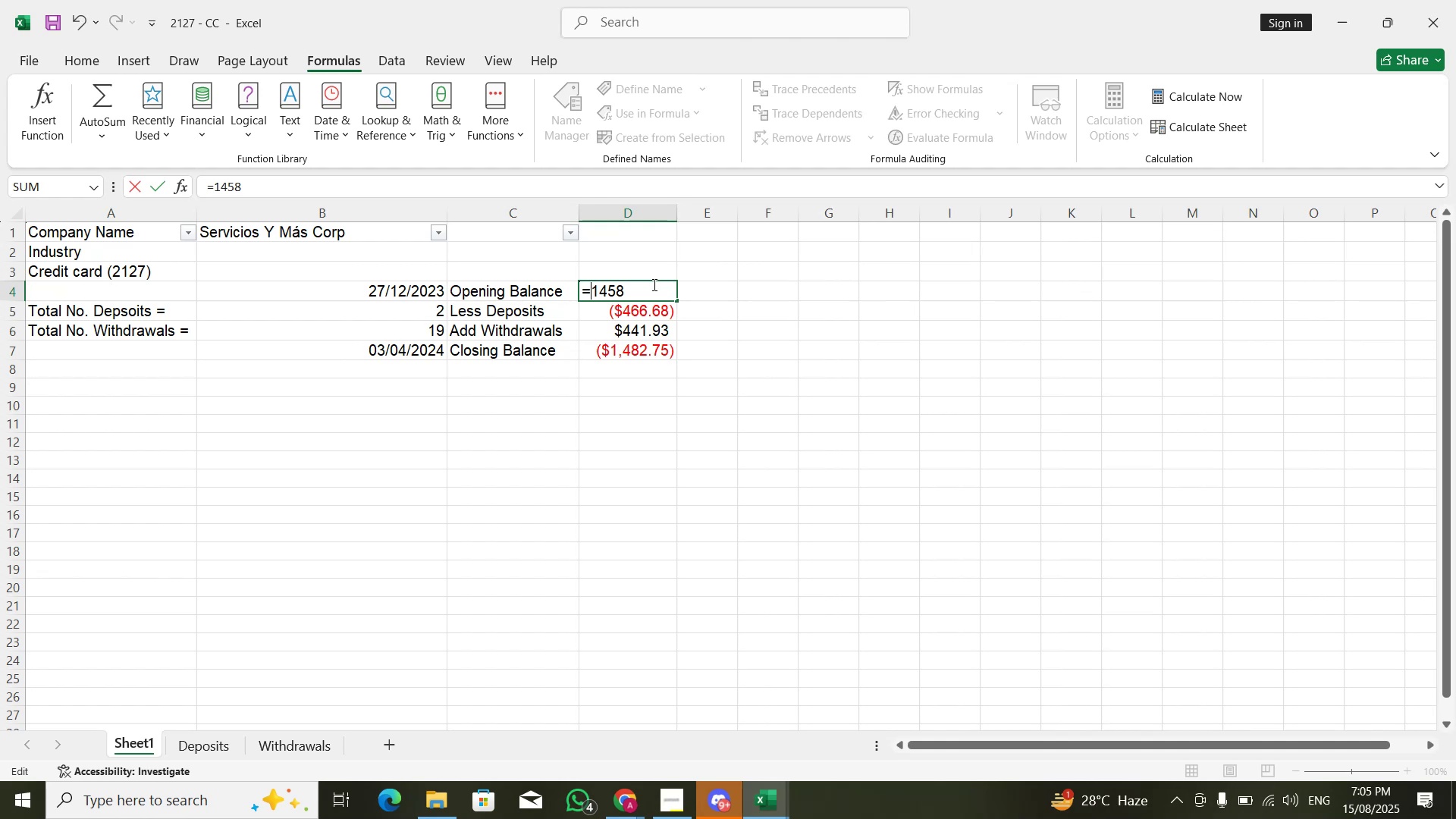 
key(Enter)
 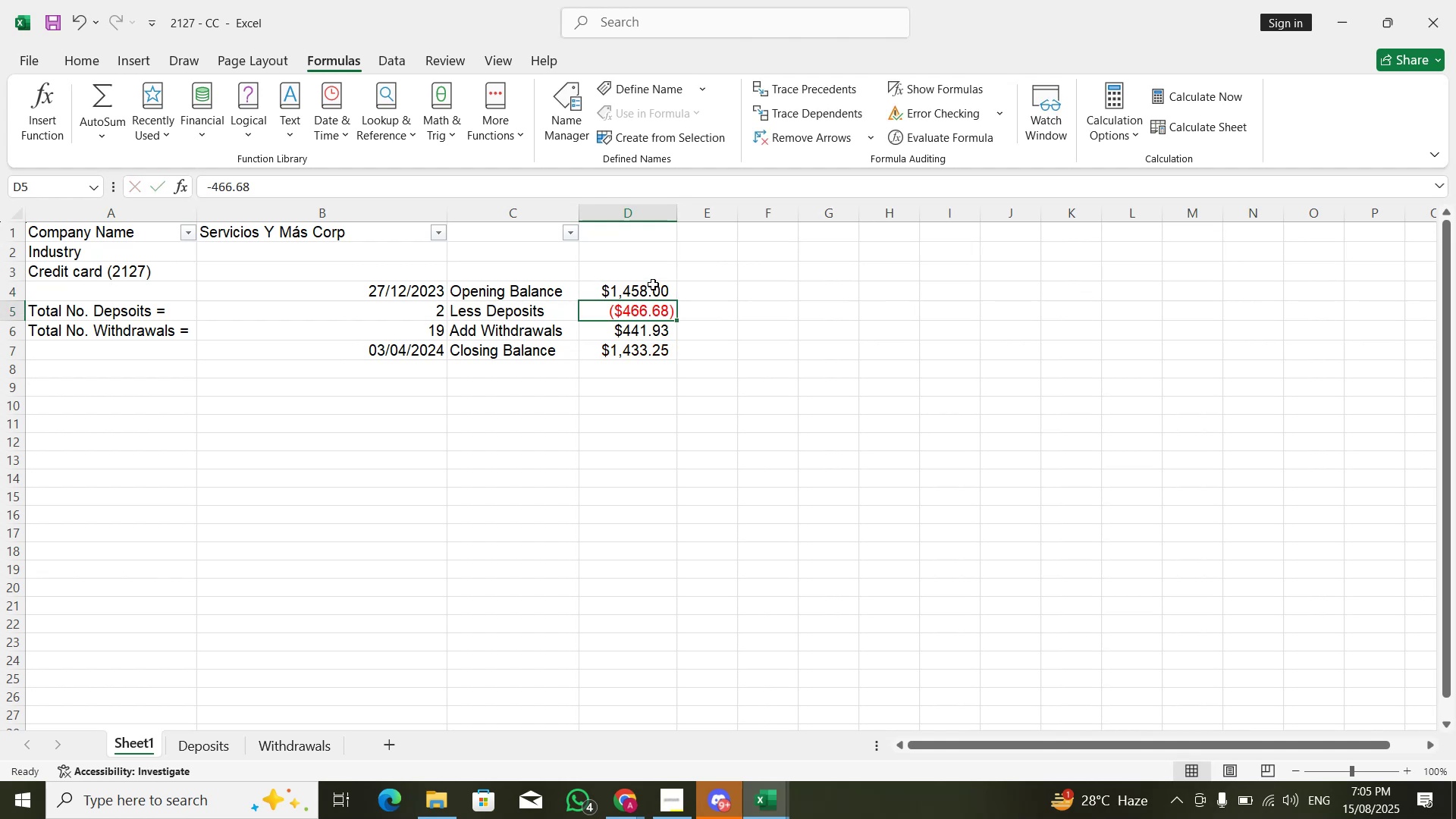 
key(Alt+AltLeft)
 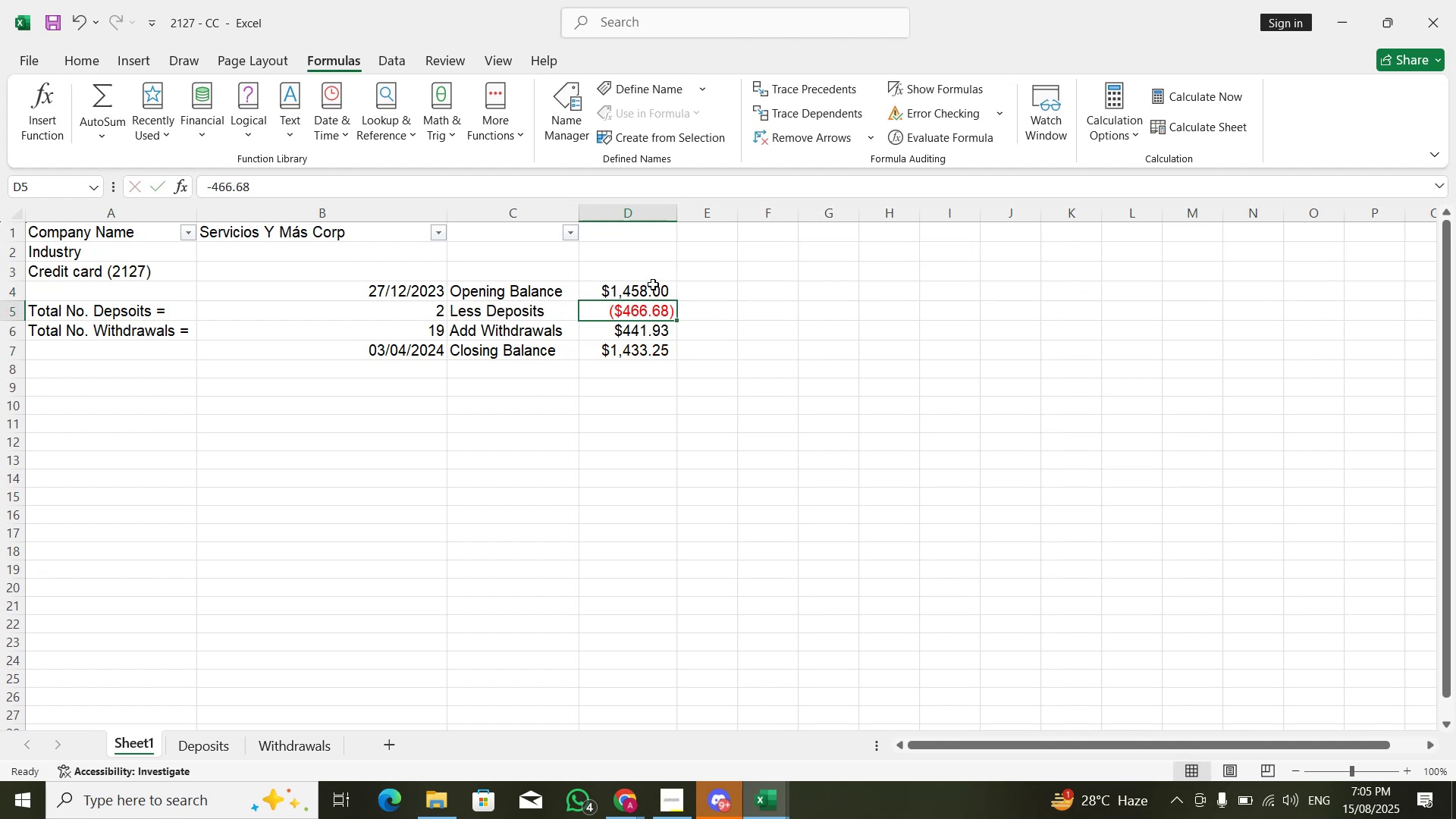 
key(Alt+Tab)
 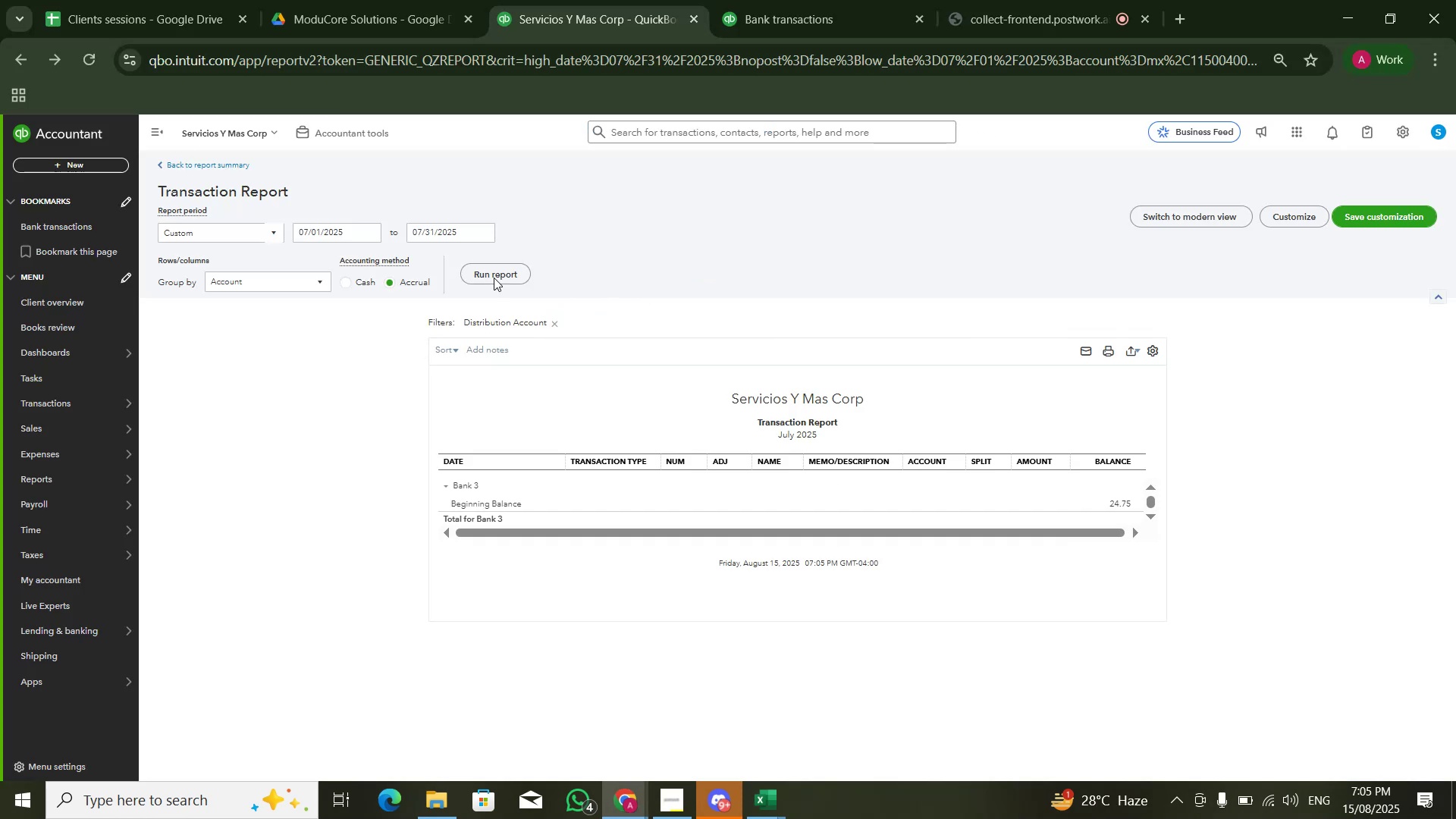 
left_click([359, 234])
 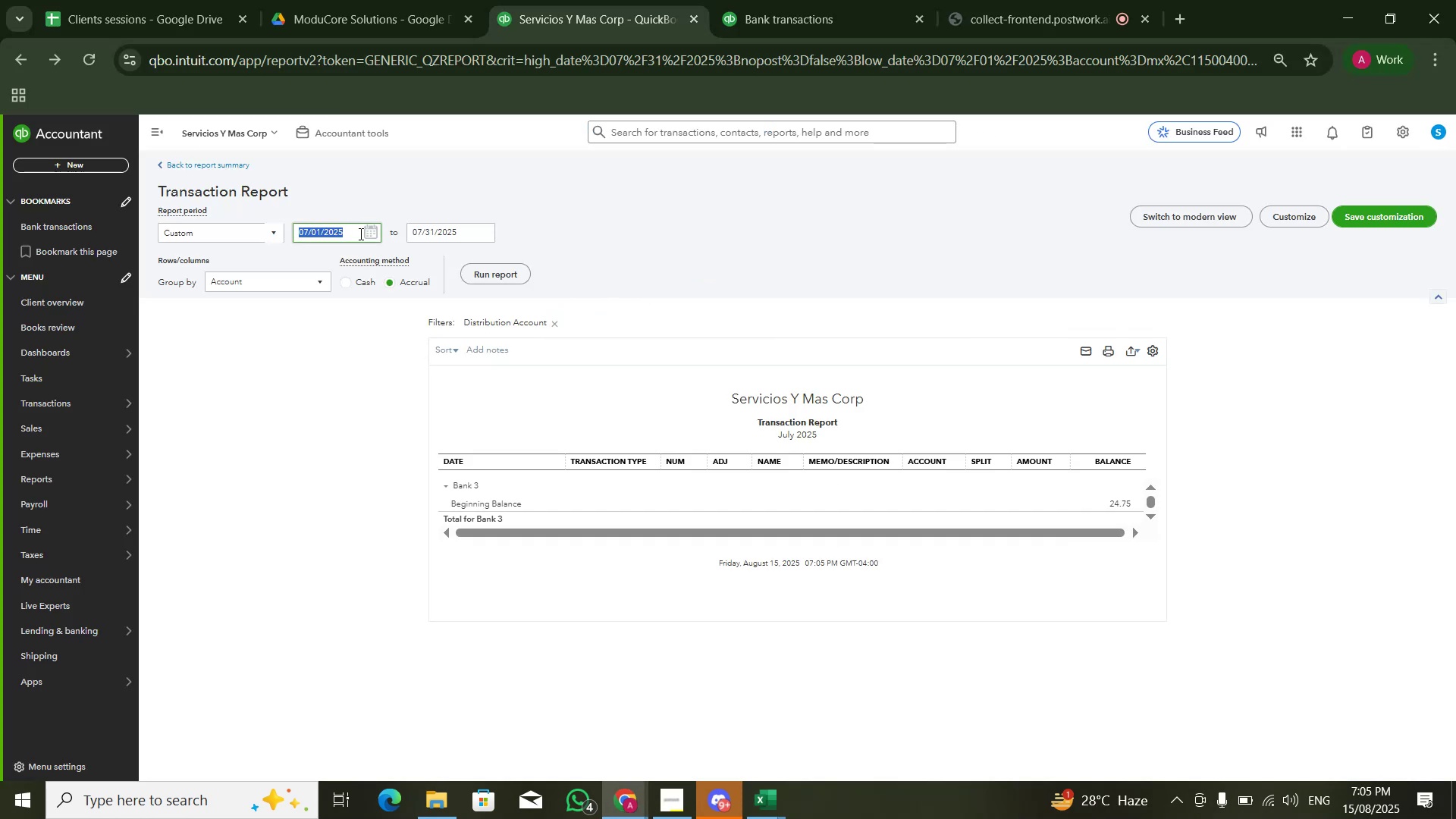 
key(Numpad0)
 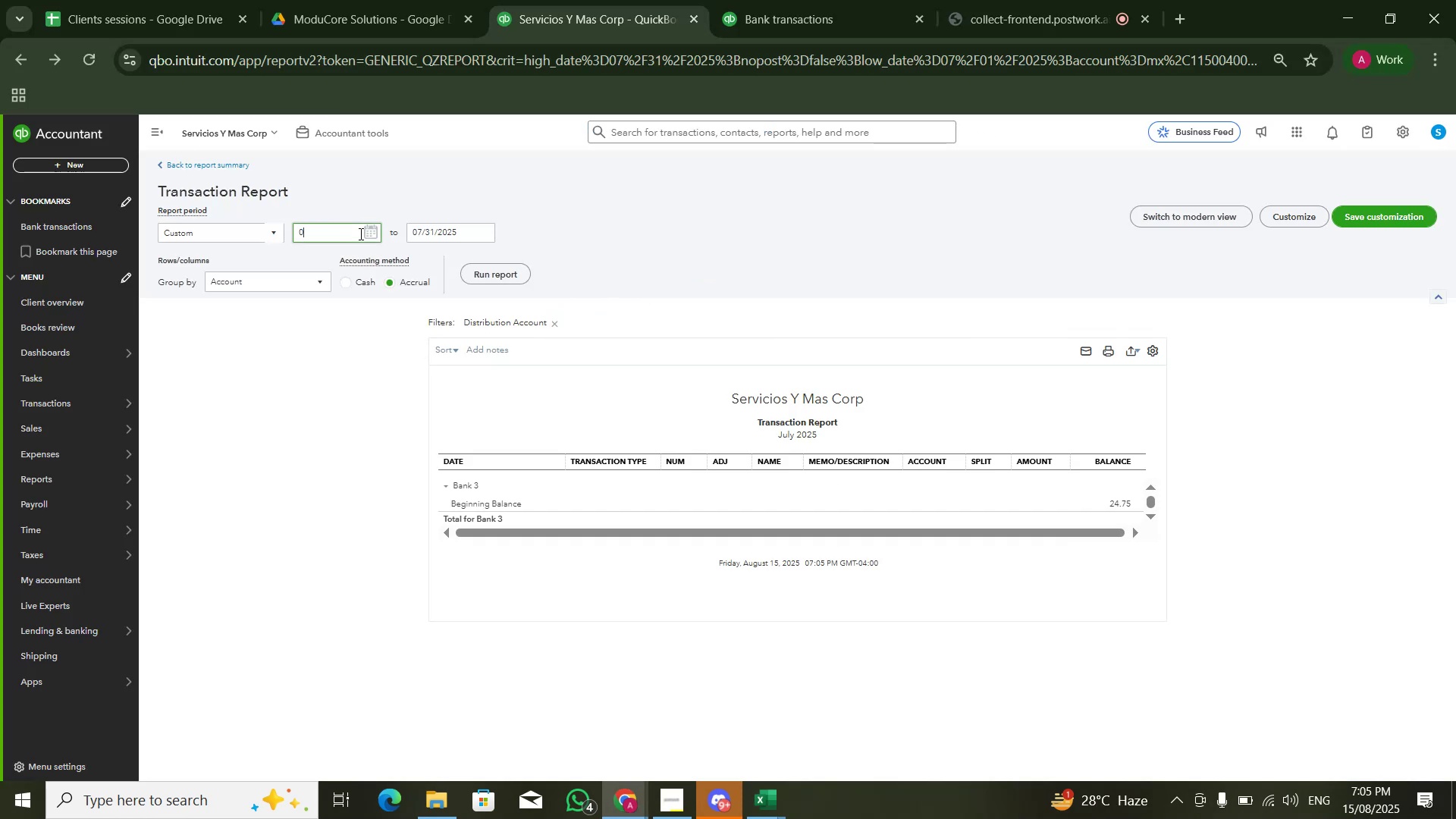 
key(Numpad1)
 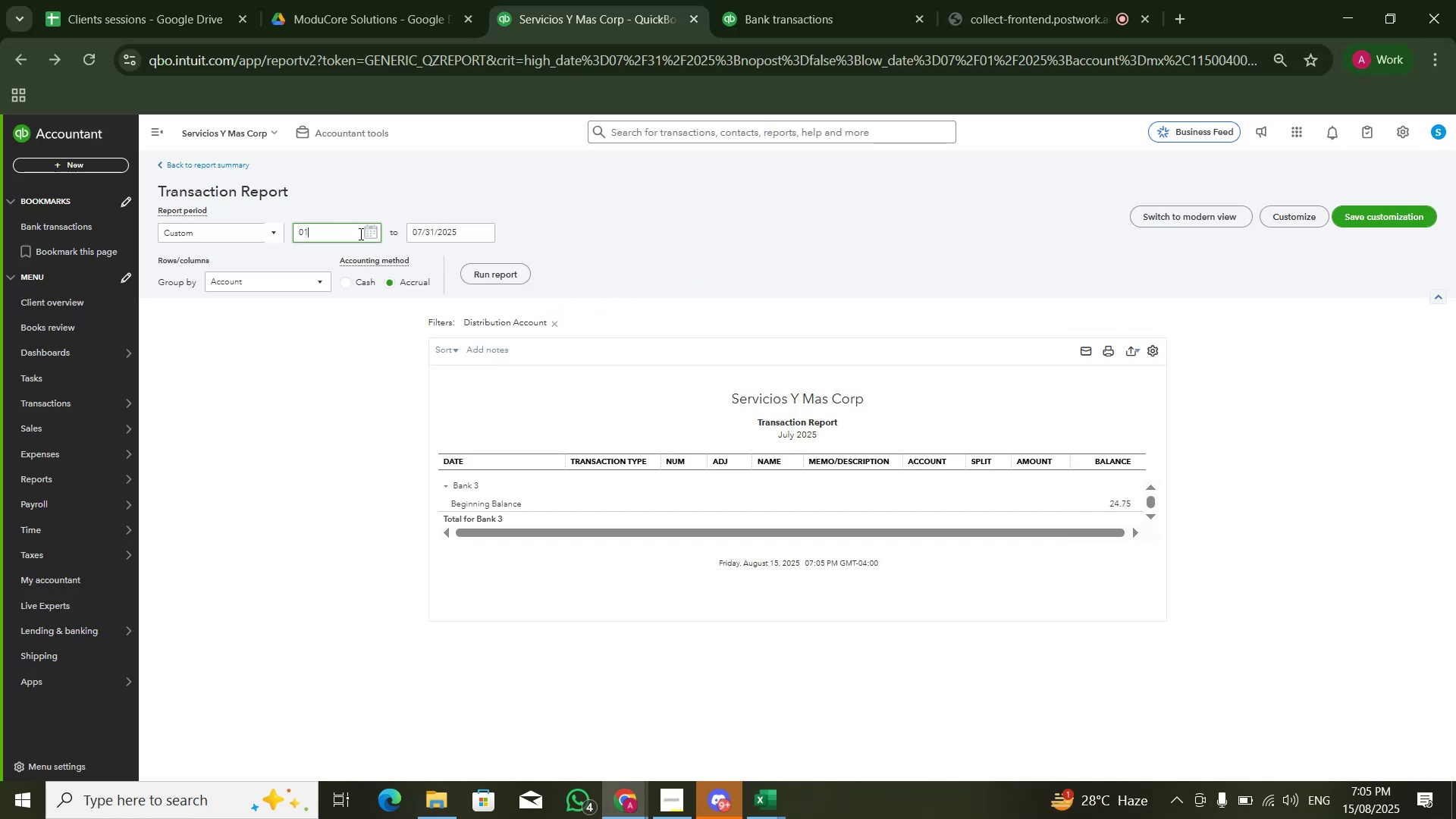 
key(NumpadDivide)
 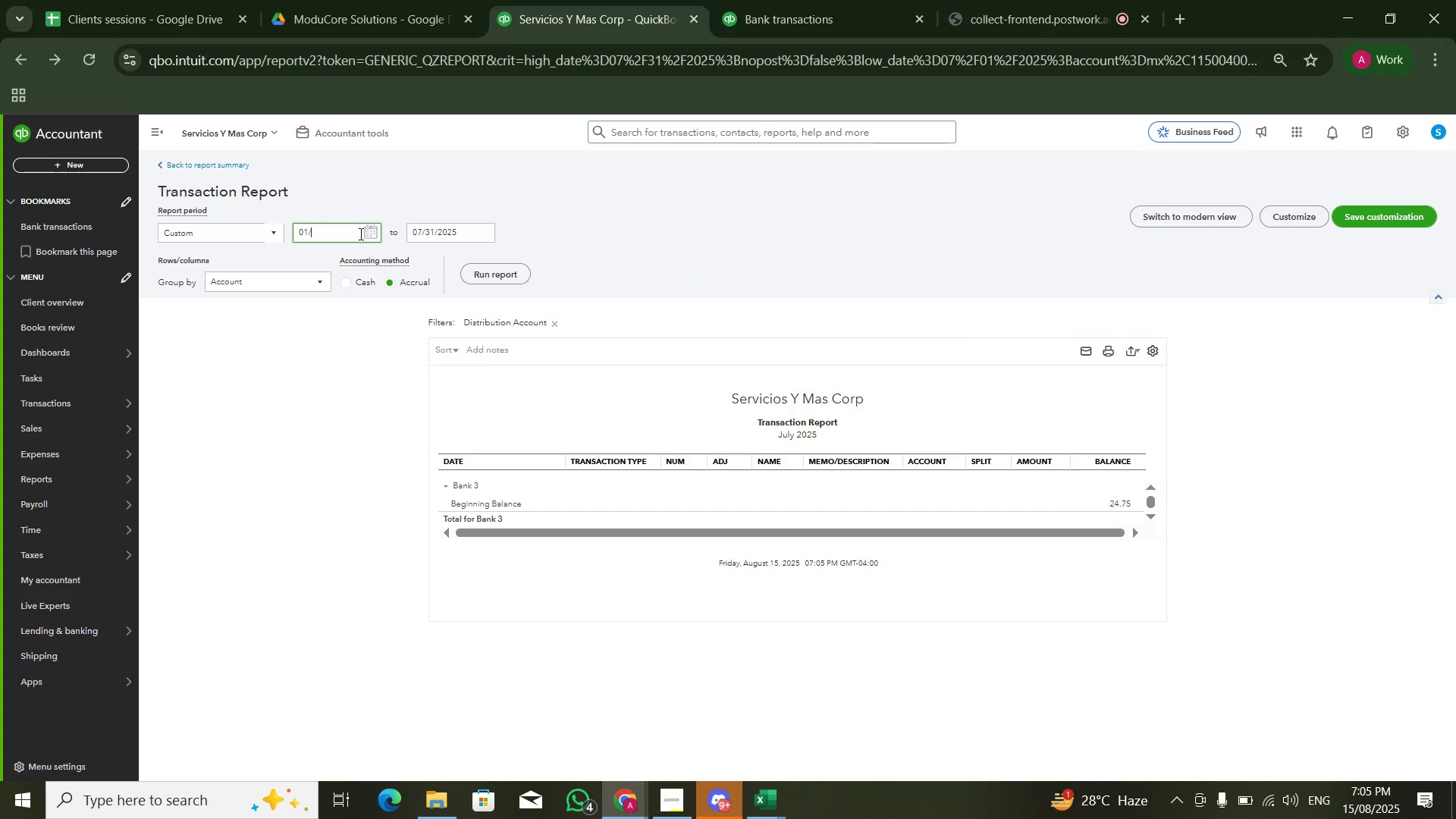 
key(Numpad0)
 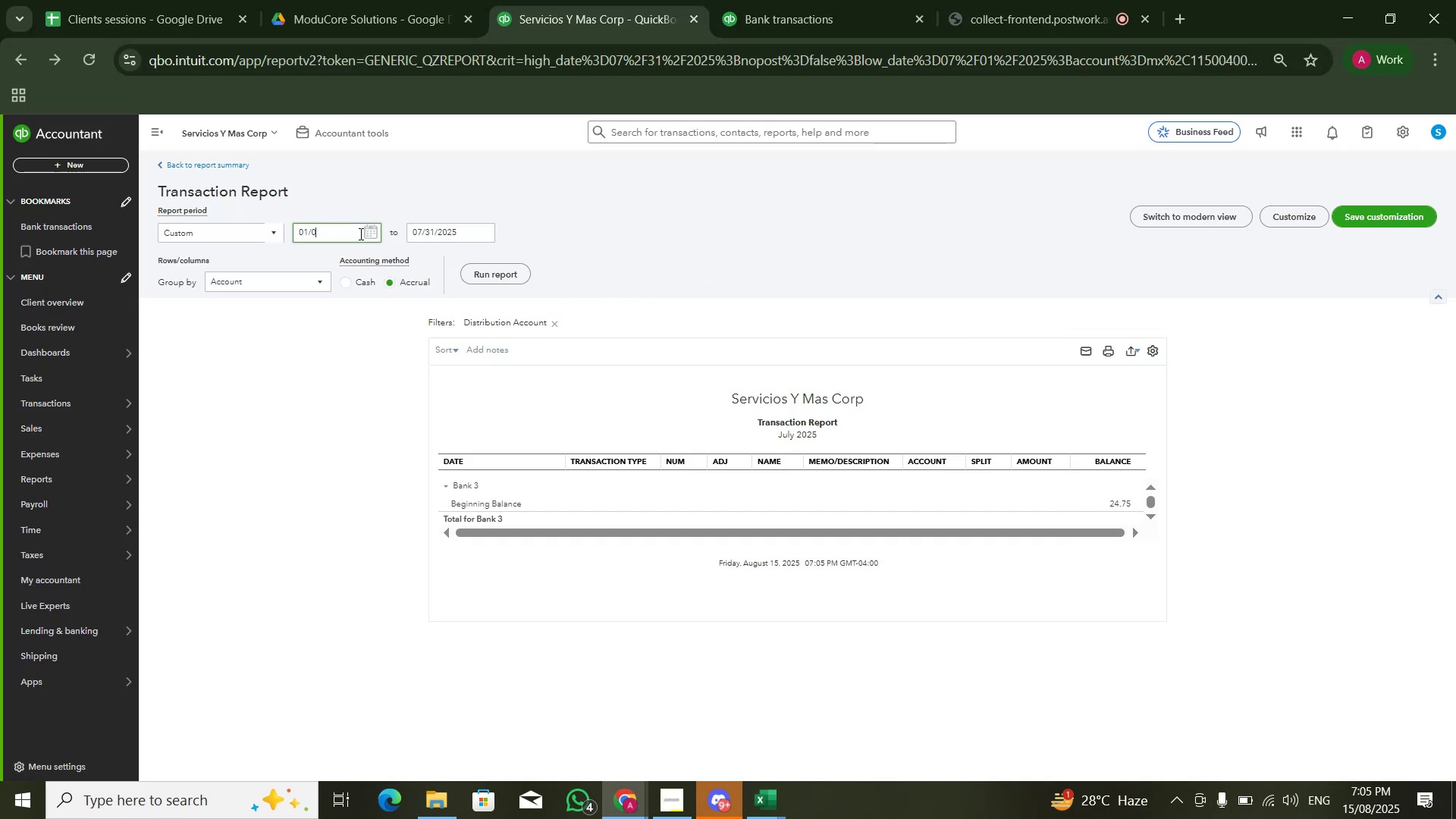 
key(Numpad1)
 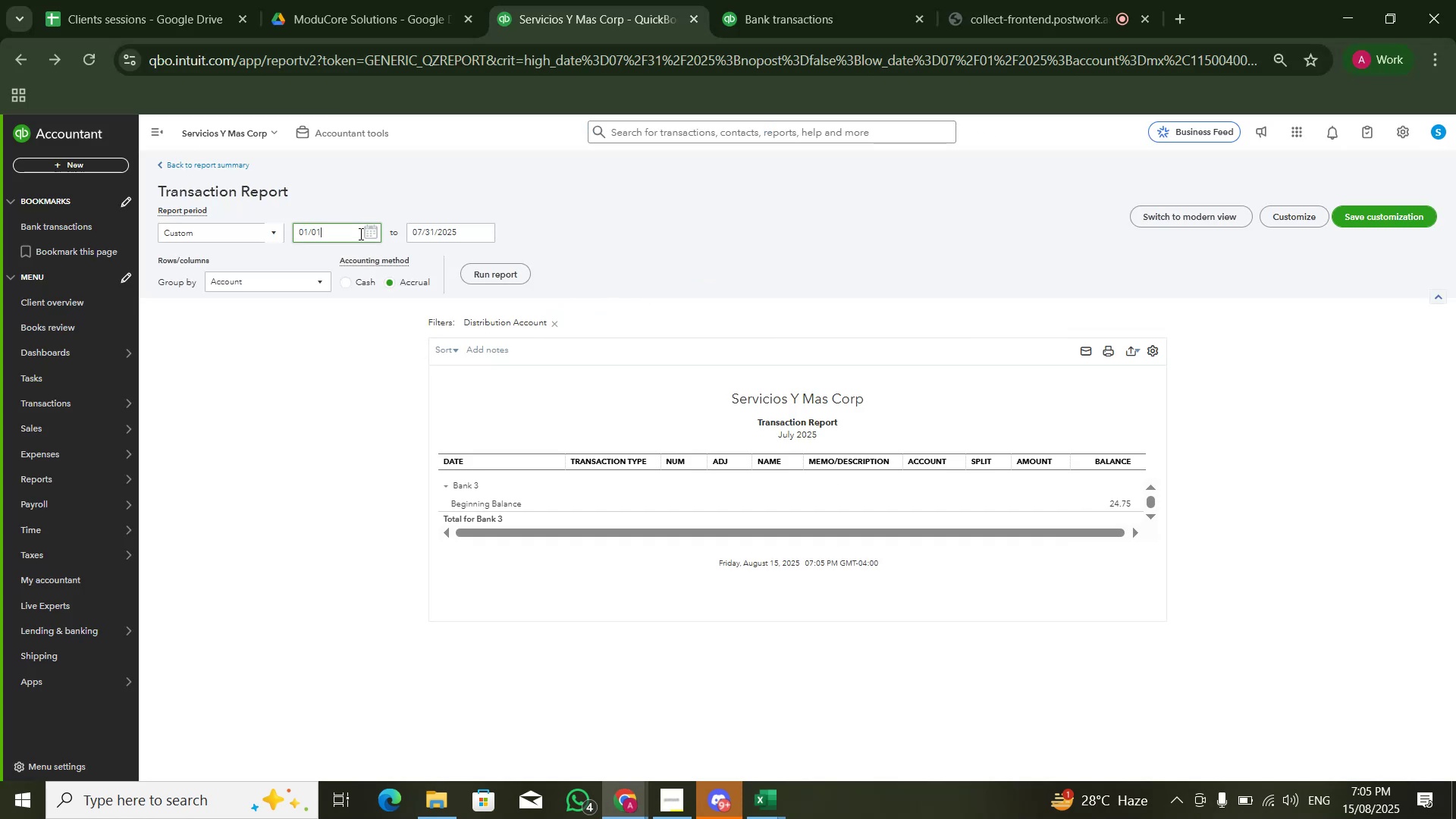 
key(NumpadDivide)
 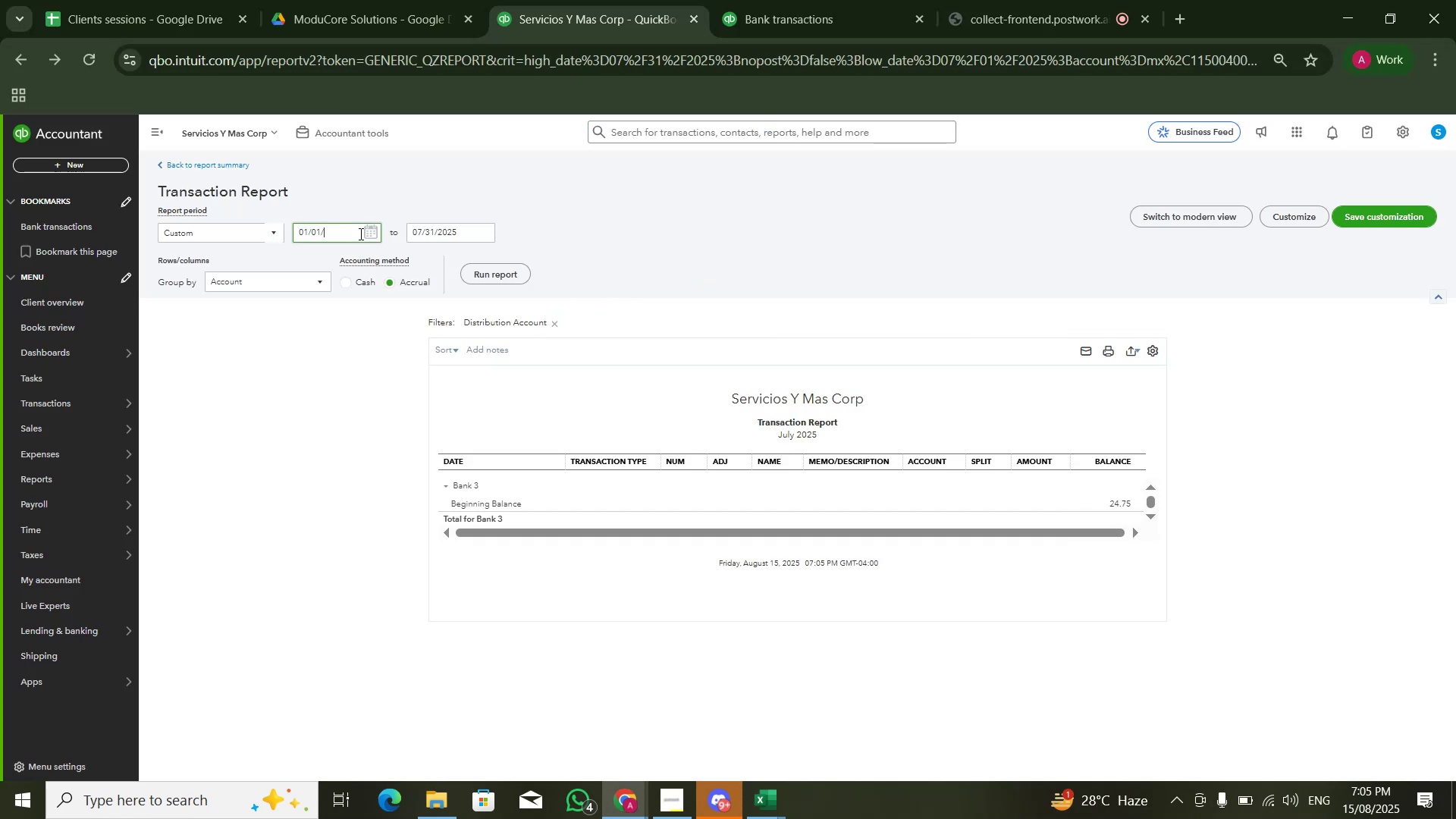 
key(Numpad2)
 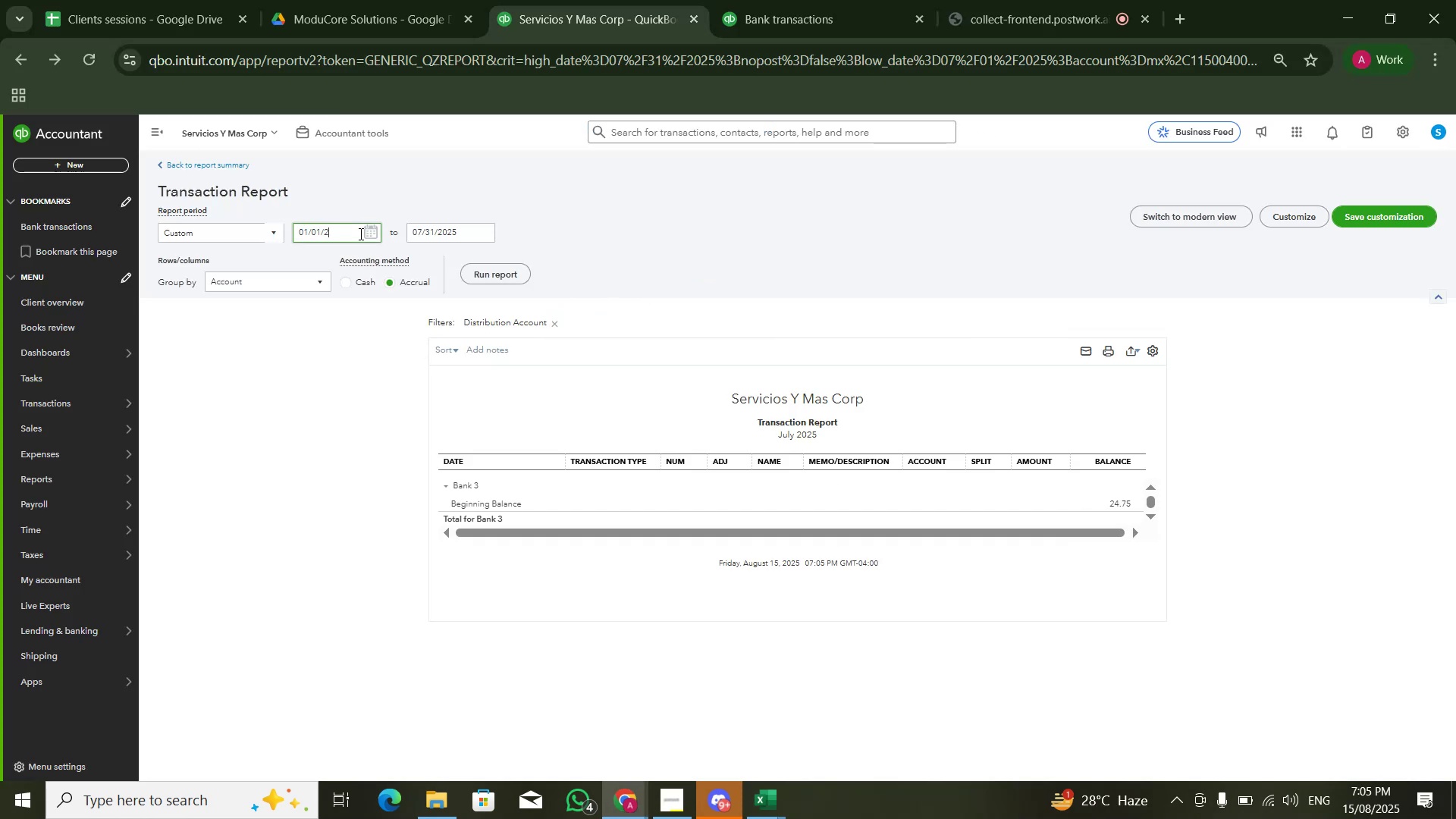 
key(Numpad0)
 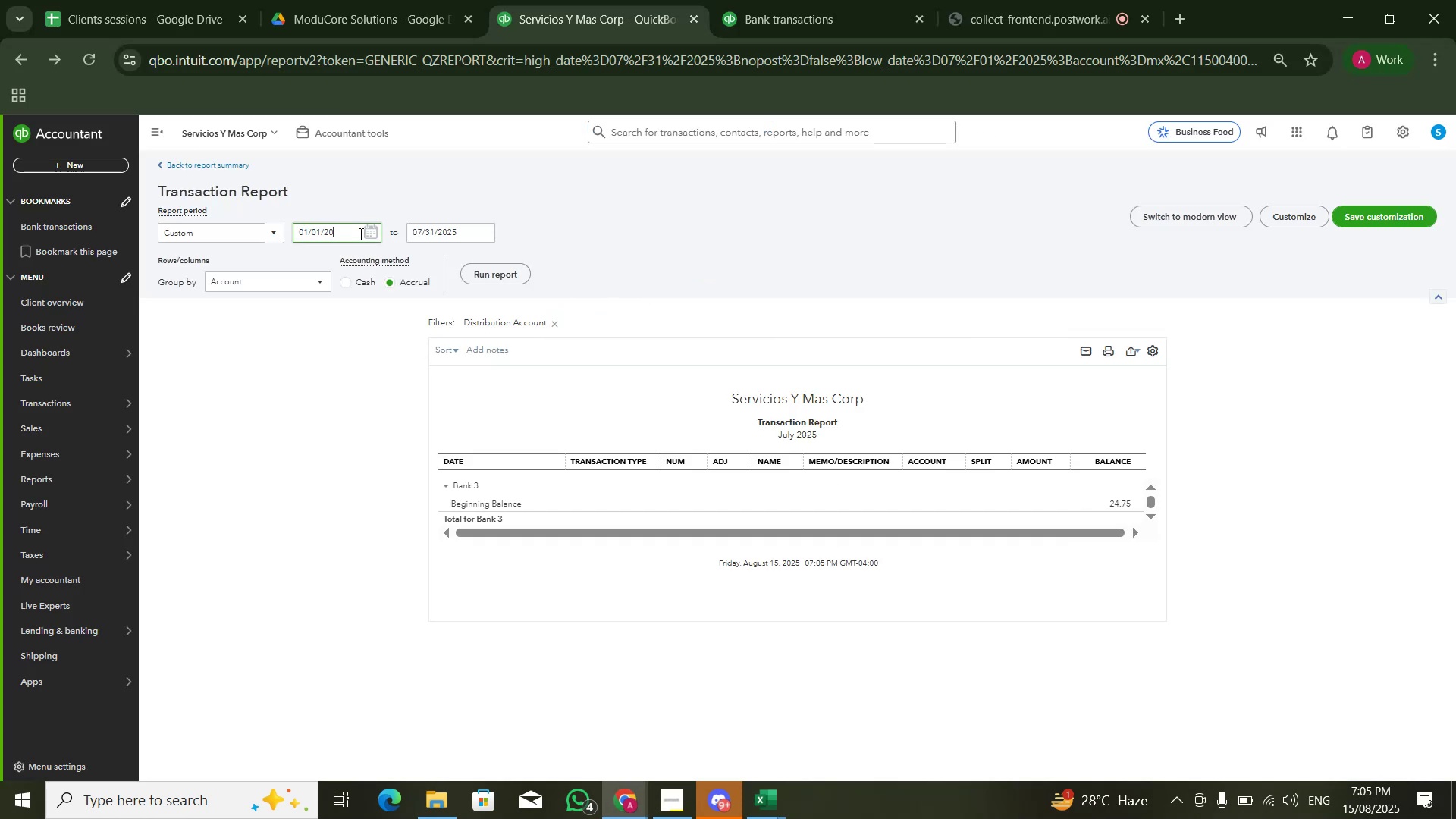 
key(Numpad2)
 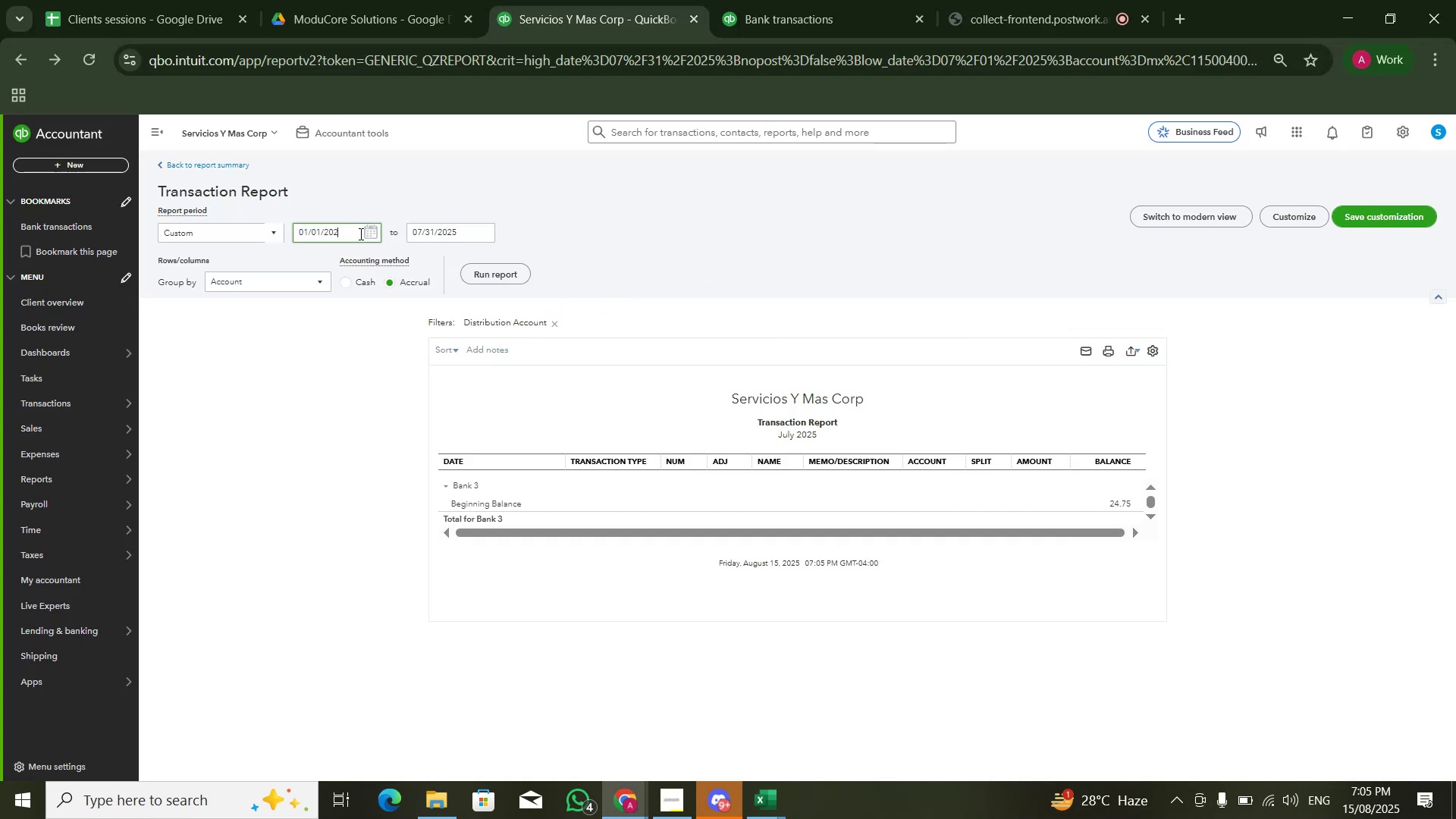 
key(Numpad0)
 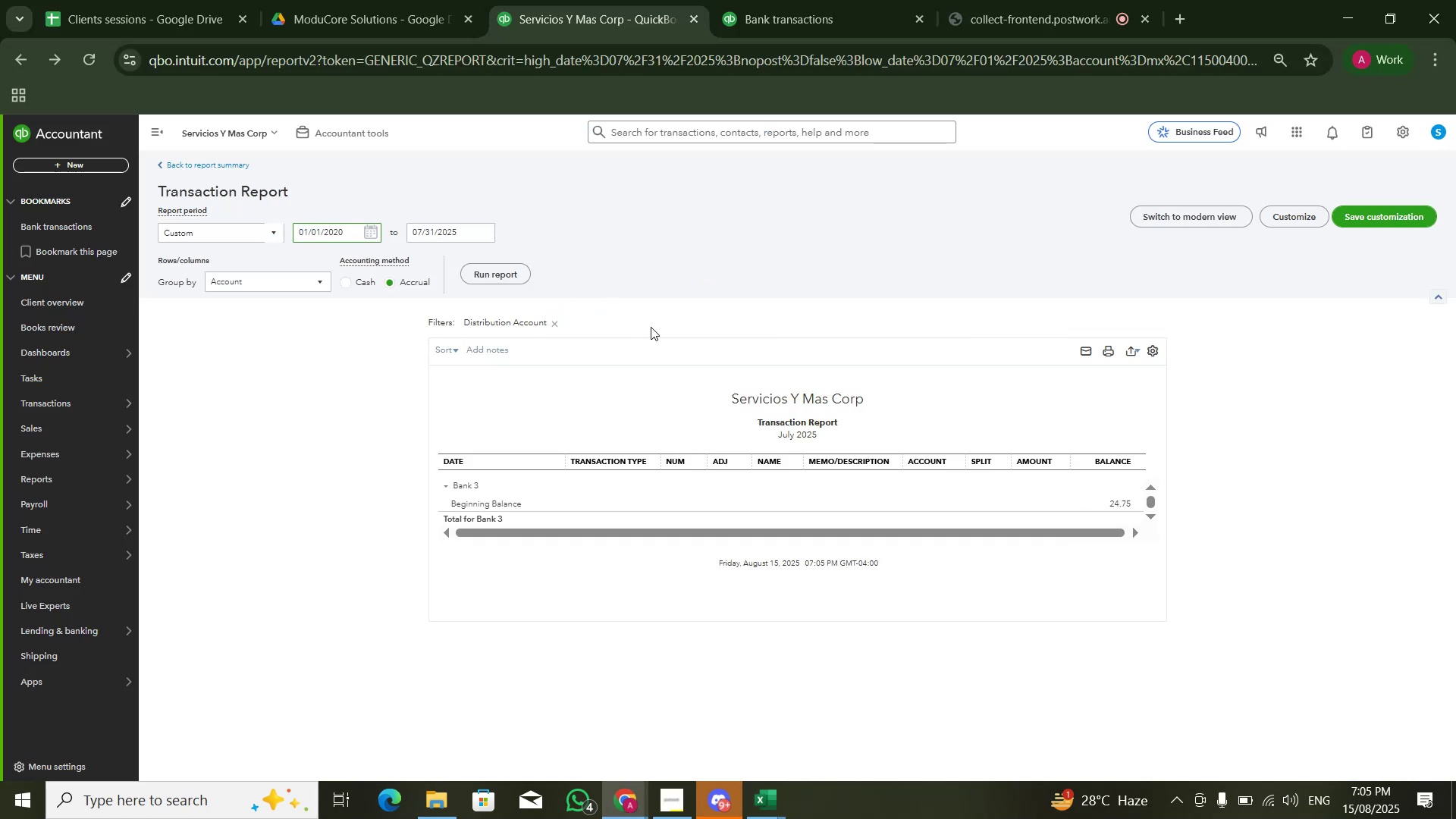 
left_click([500, 270])
 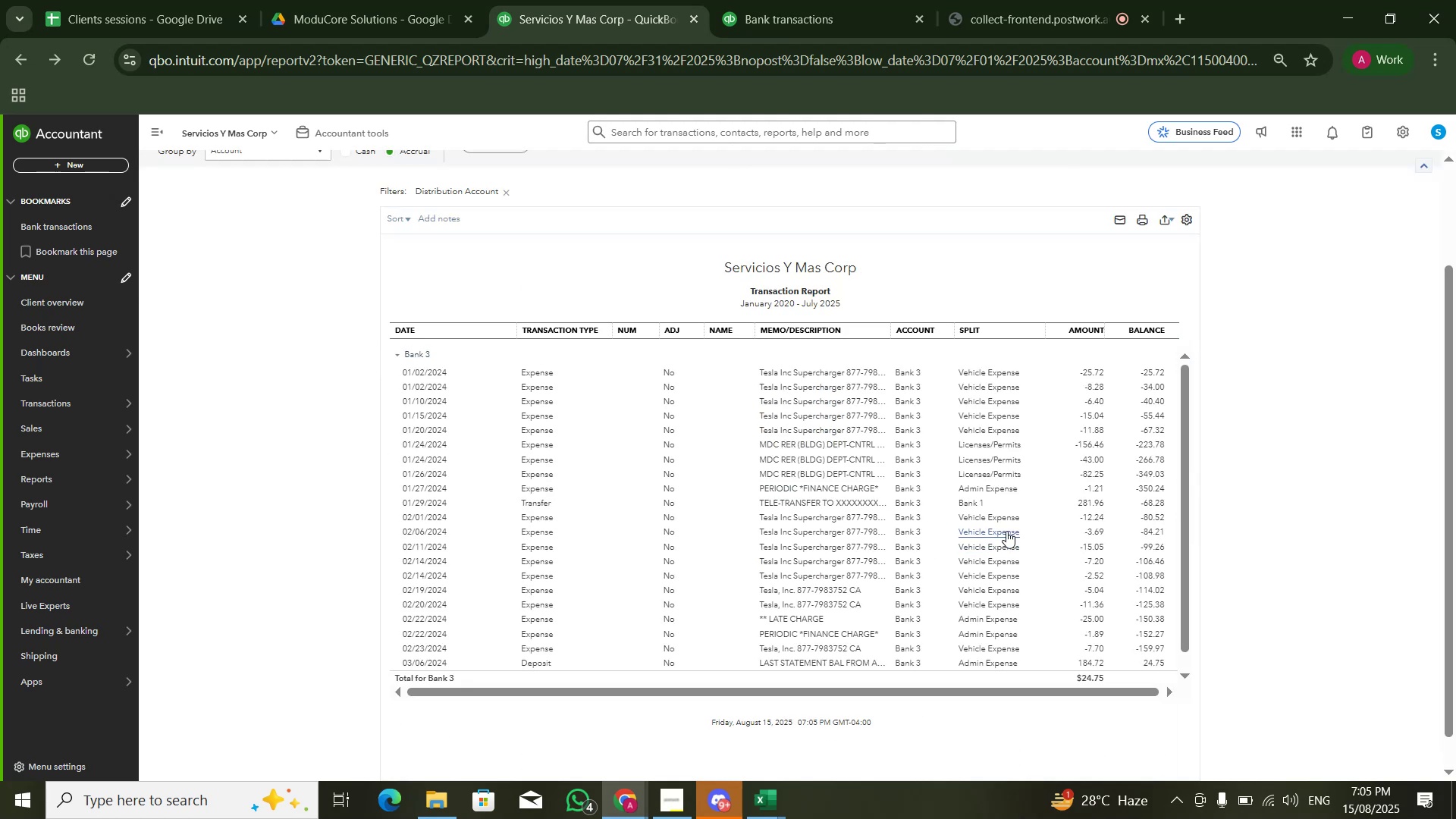 
scroll: coordinate [1145, 363], scroll_direction: up, amount: 1.0
 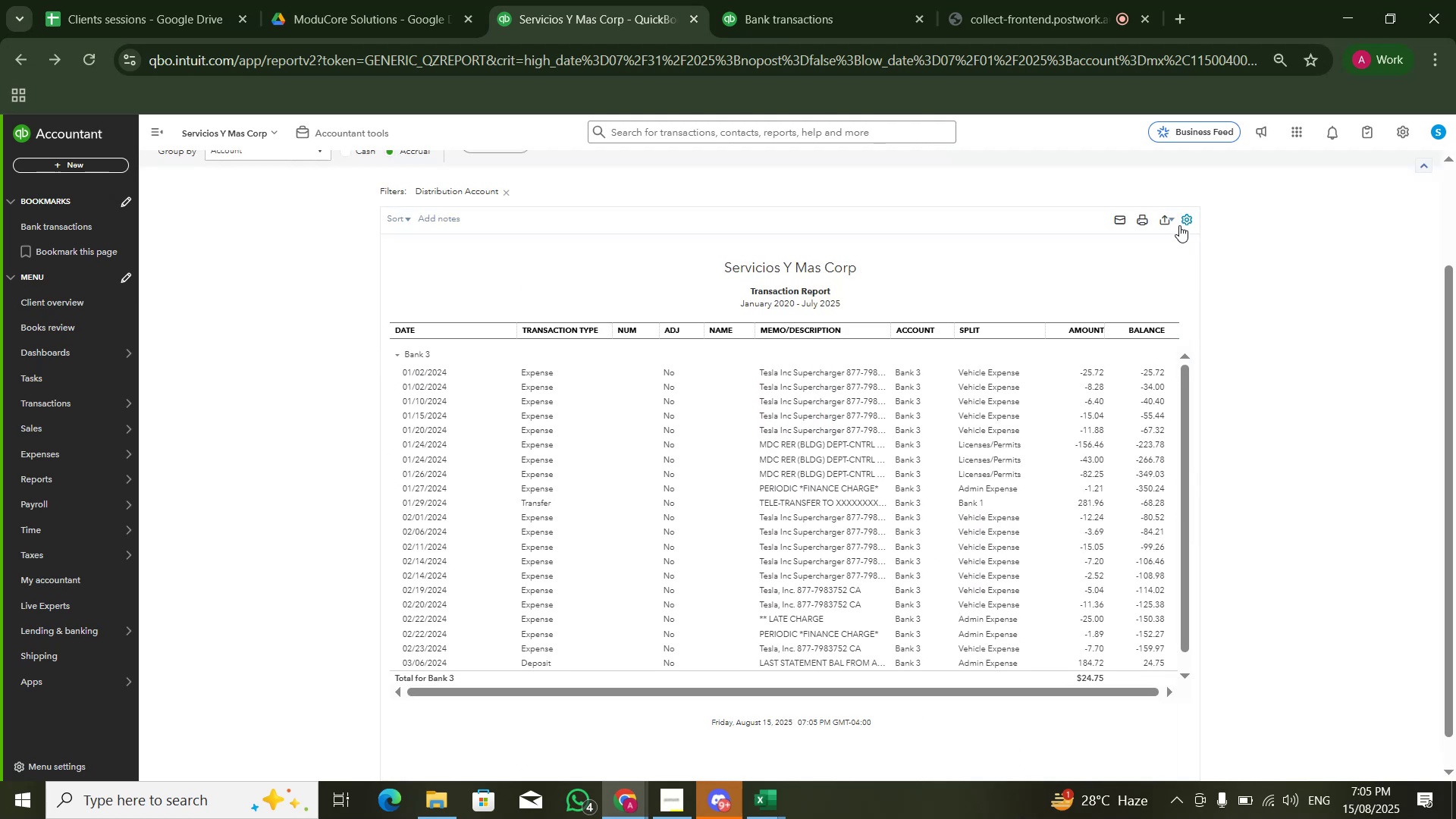 
left_click([1179, 225])
 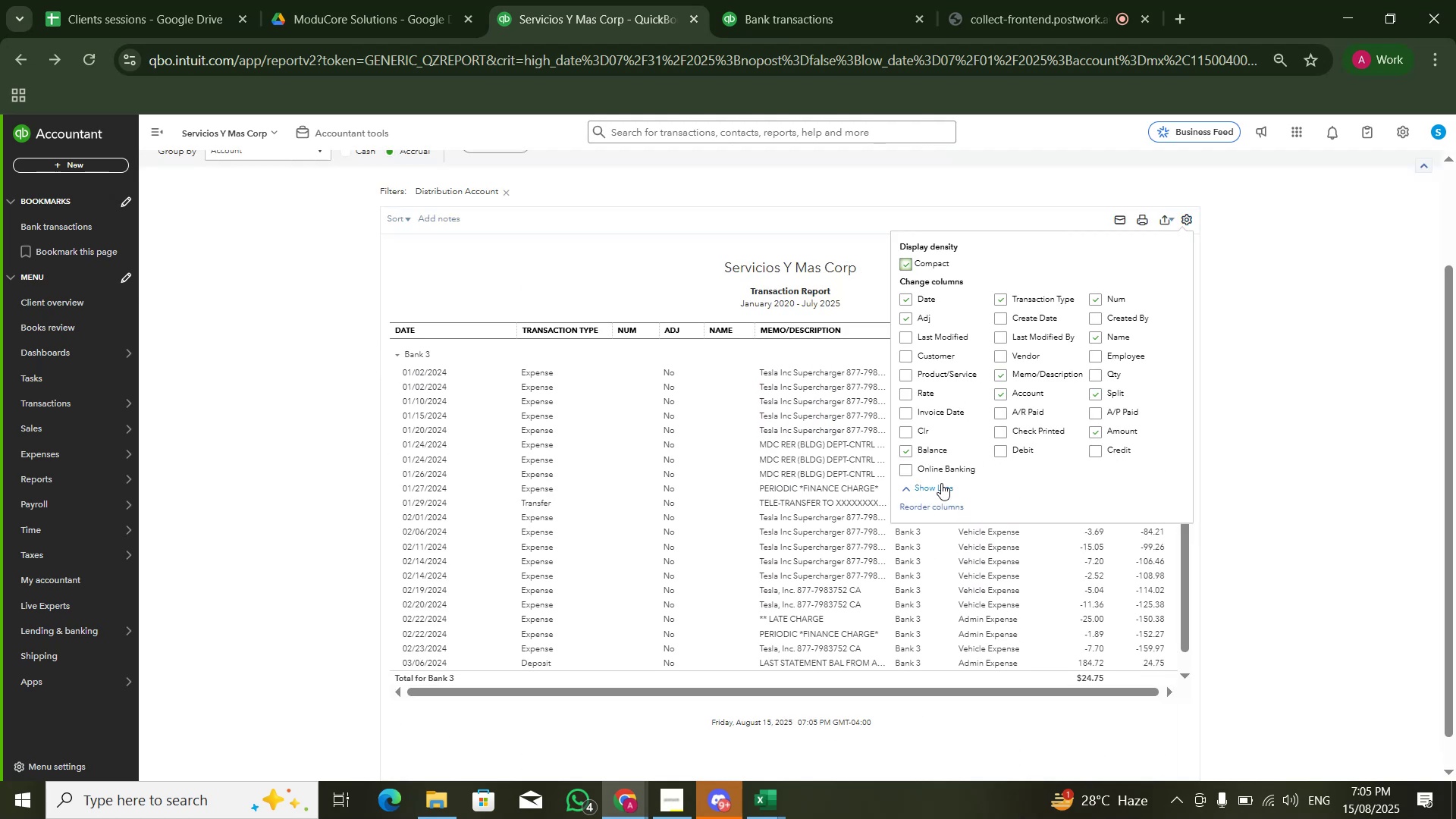 
left_click([903, 447])
 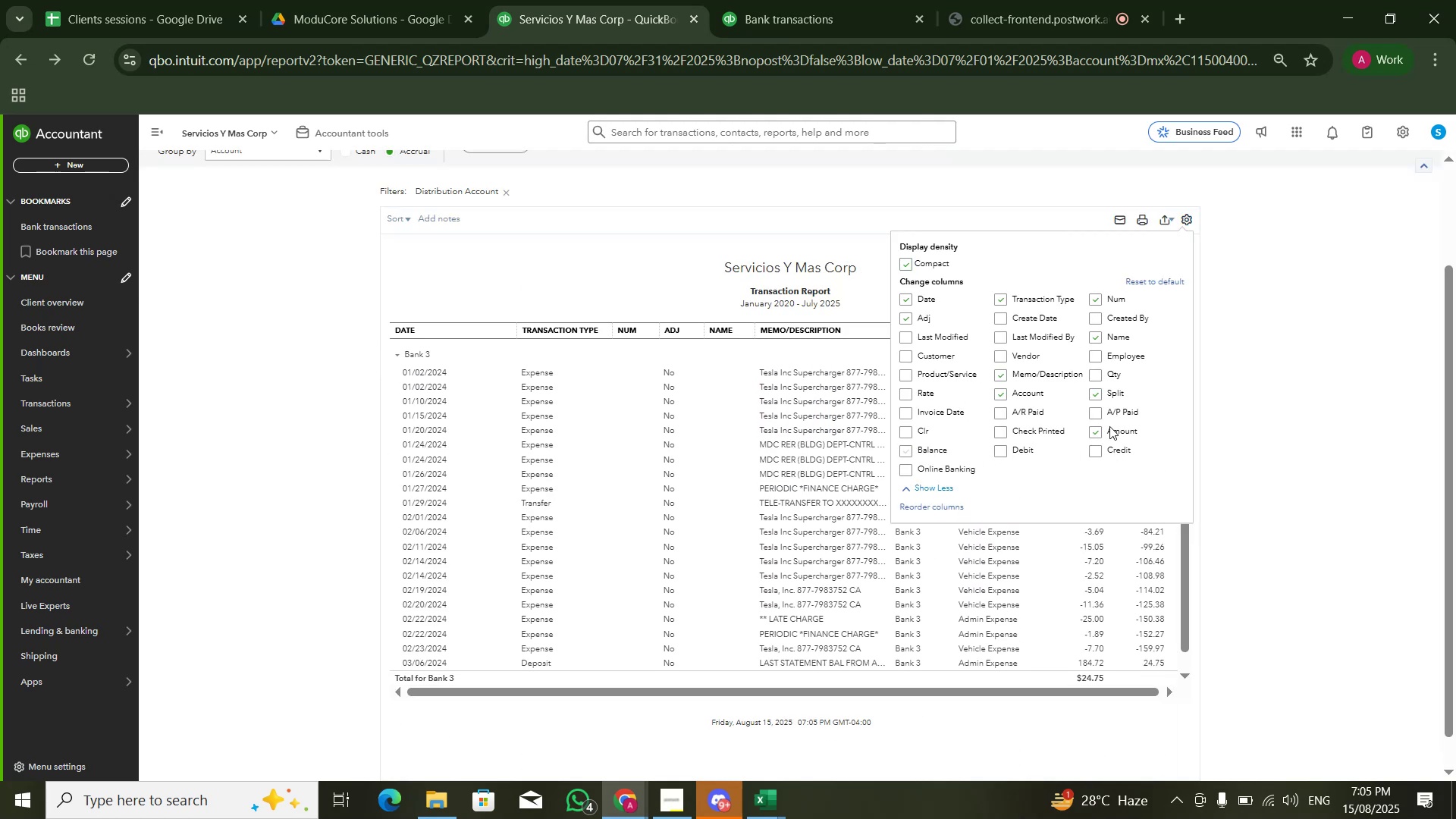 
left_click([1103, 428])
 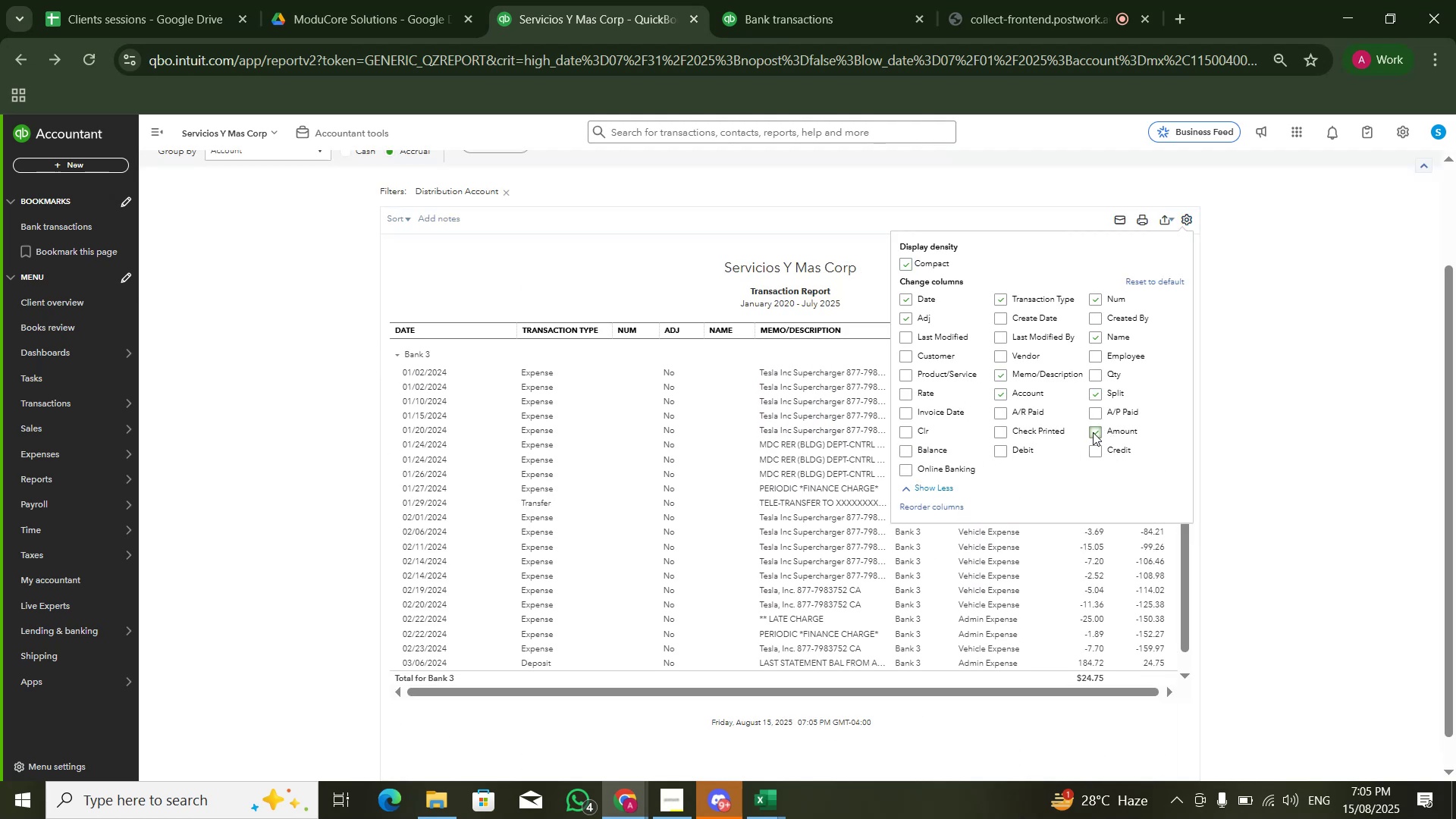 
double_click([1094, 432])
 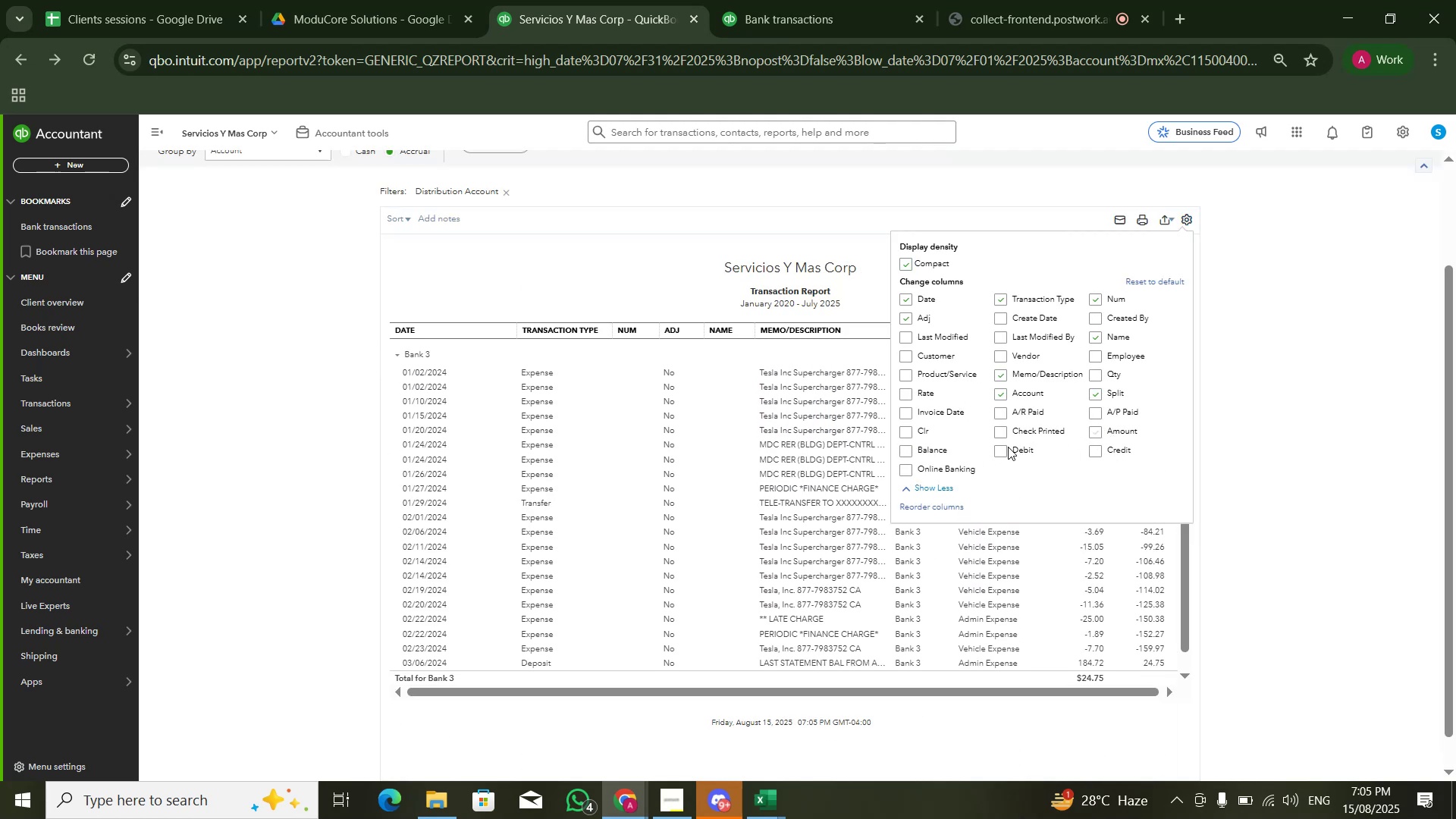 
left_click([997, 447])
 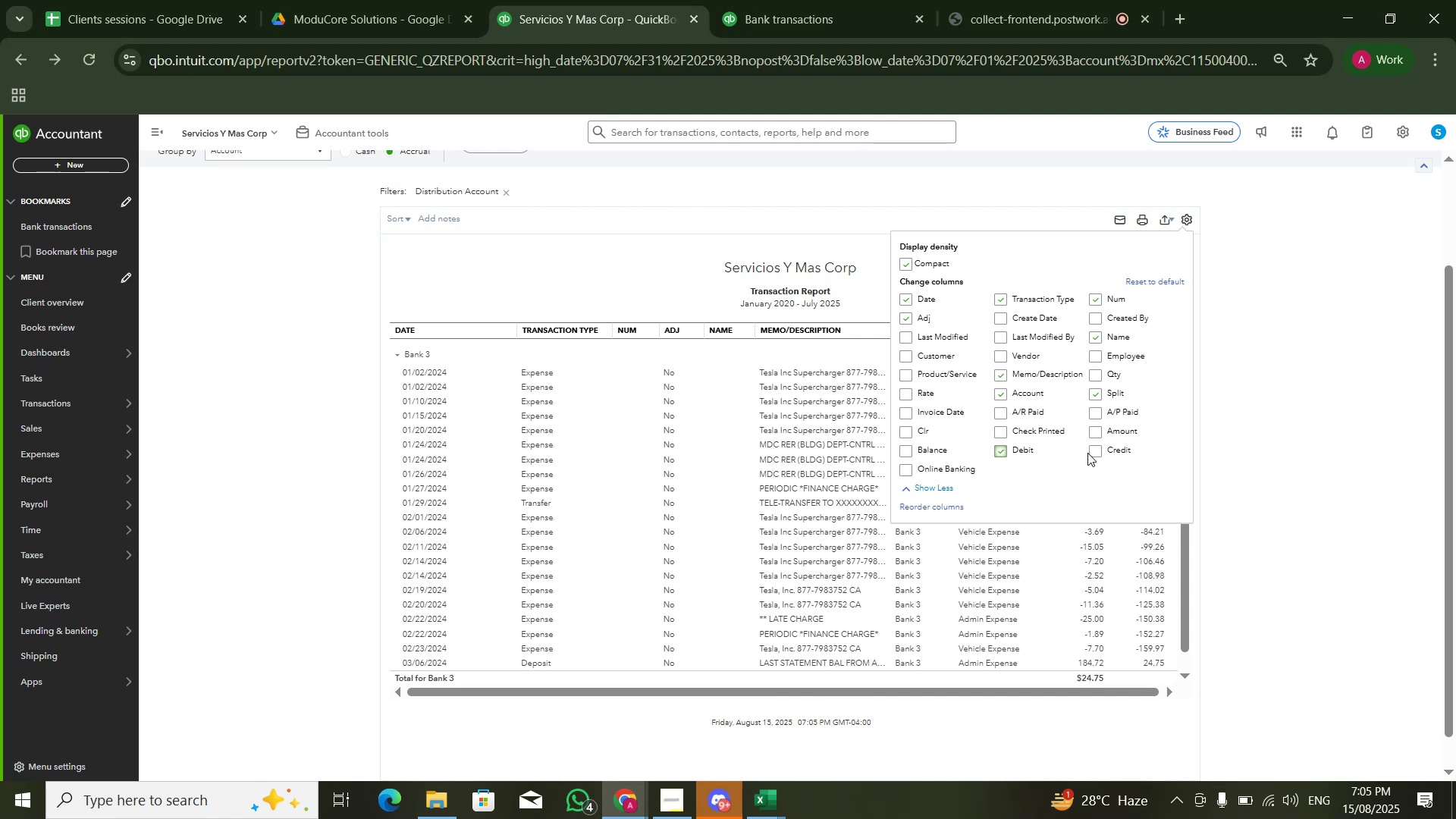 
left_click([1088, 453])
 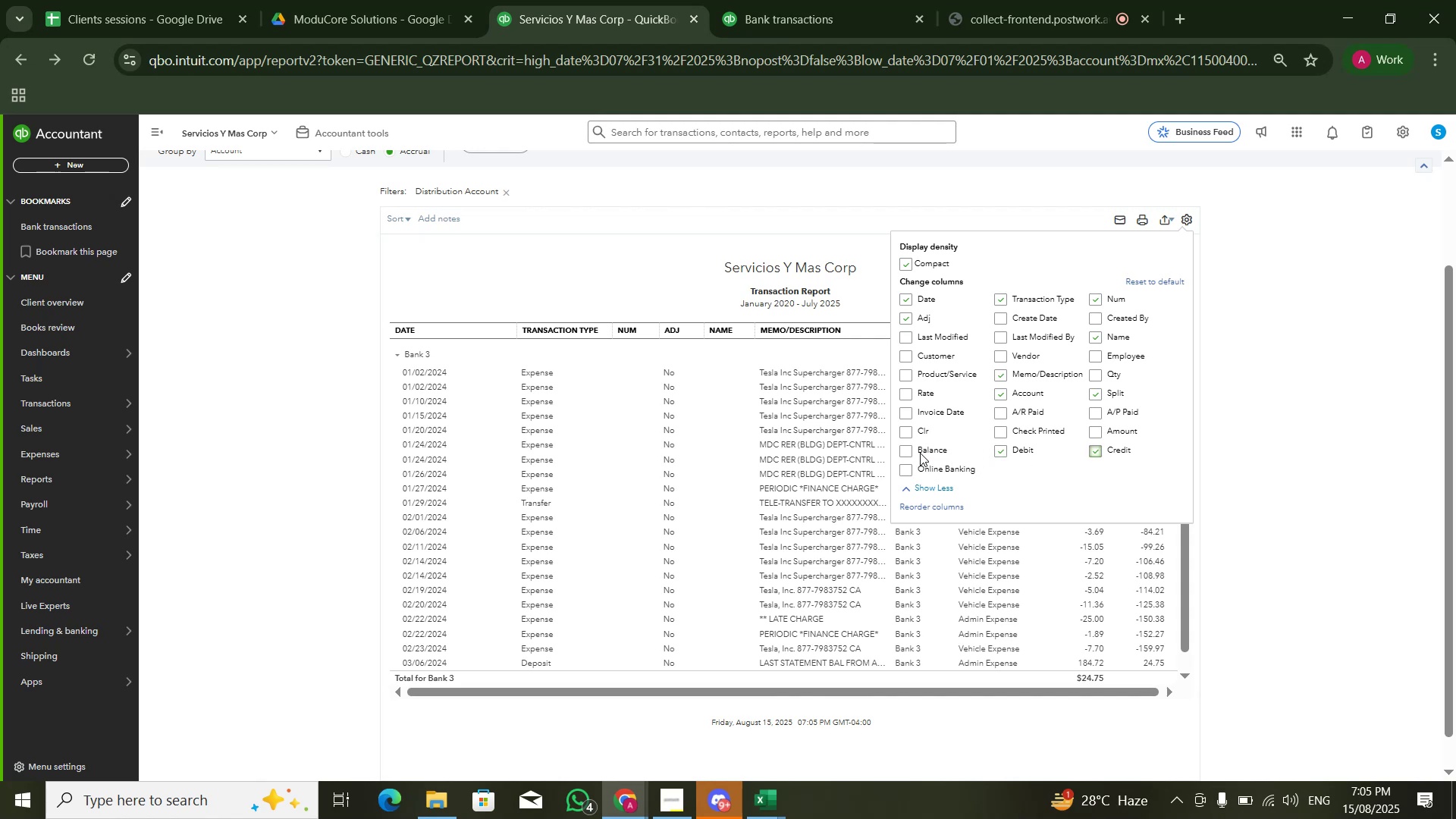 
left_click([906, 457])
 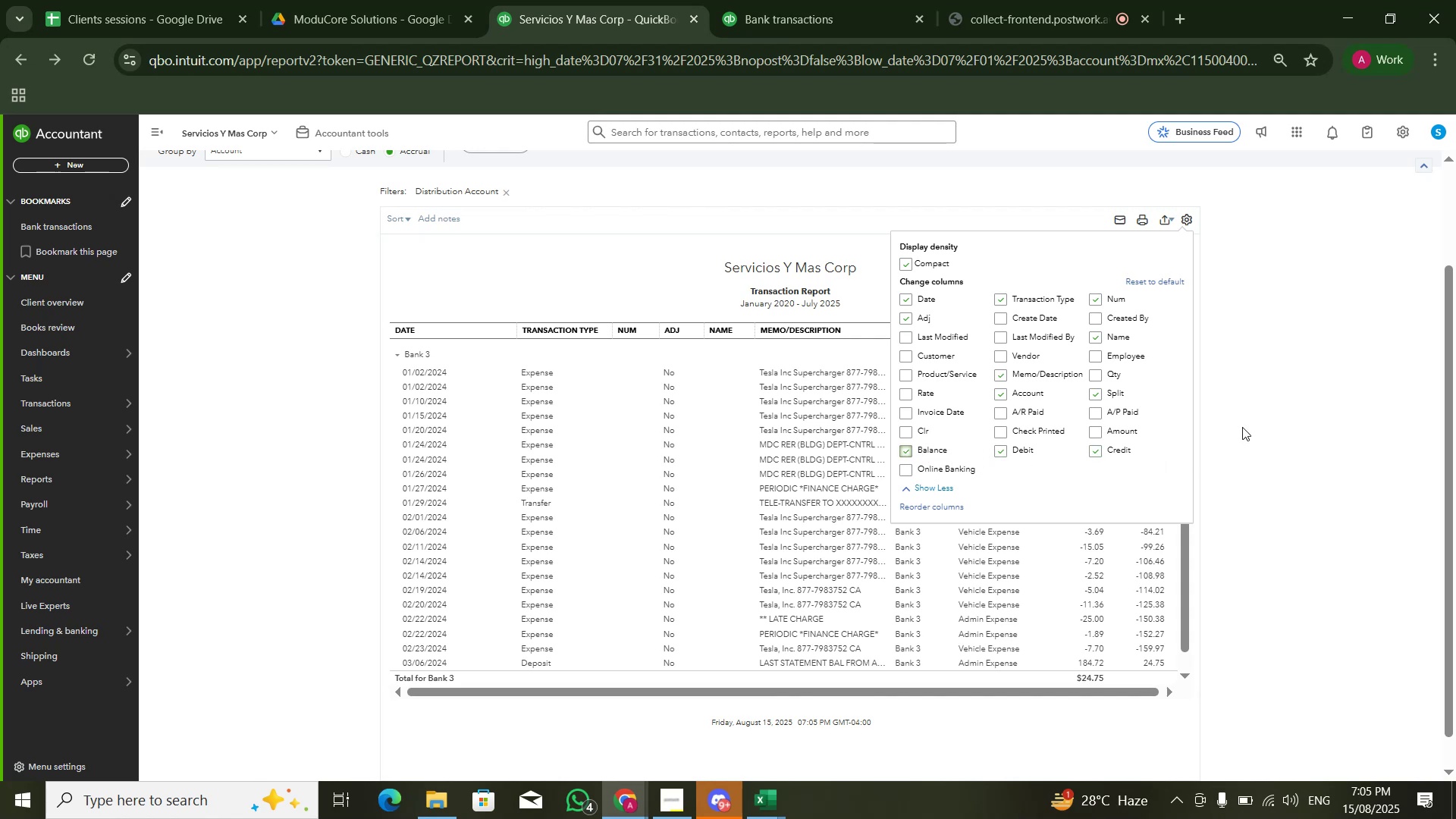 
left_click([1242, 427])
 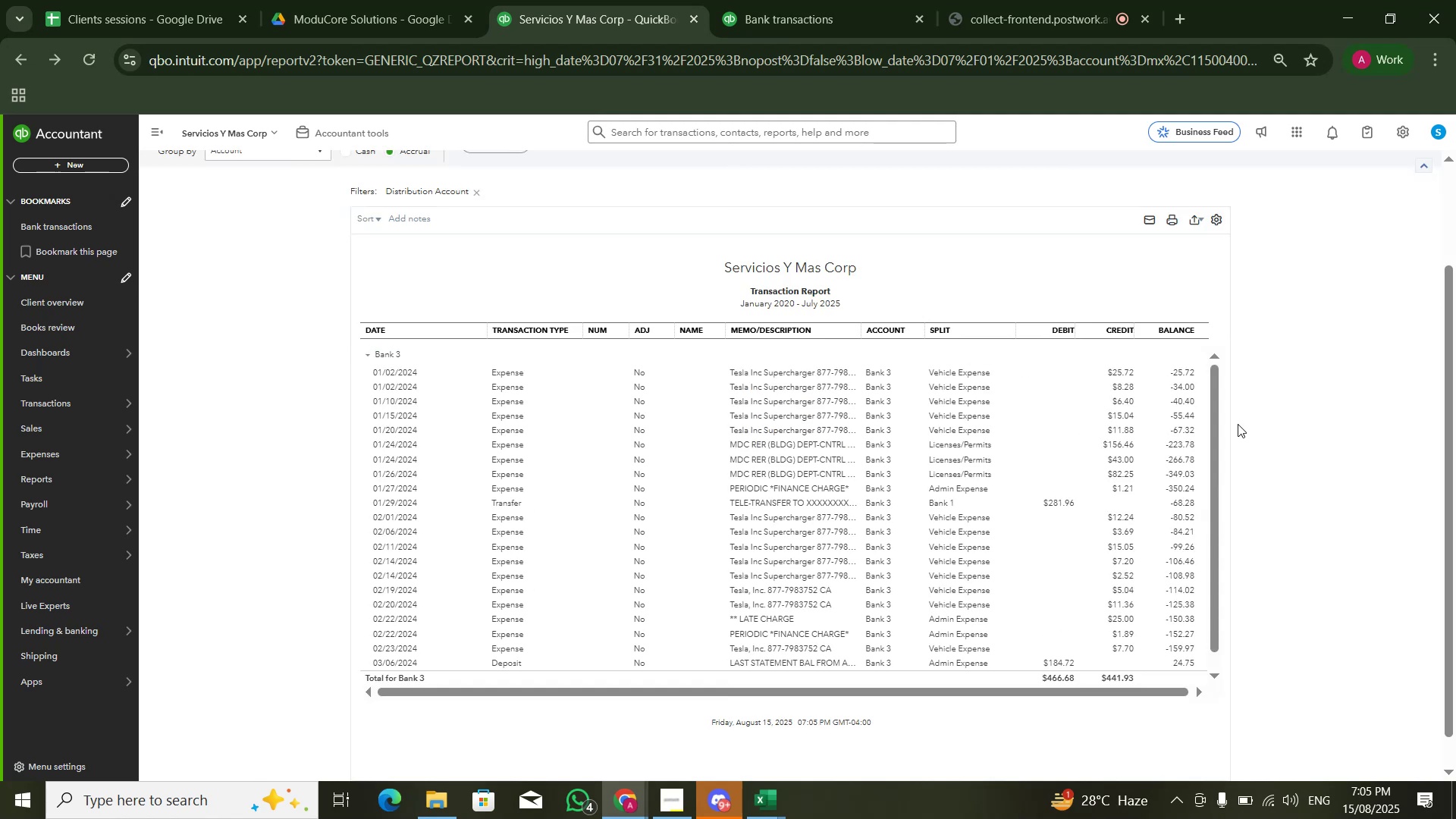 
scroll: coordinate [512, 437], scroll_direction: up, amount: 3.0
 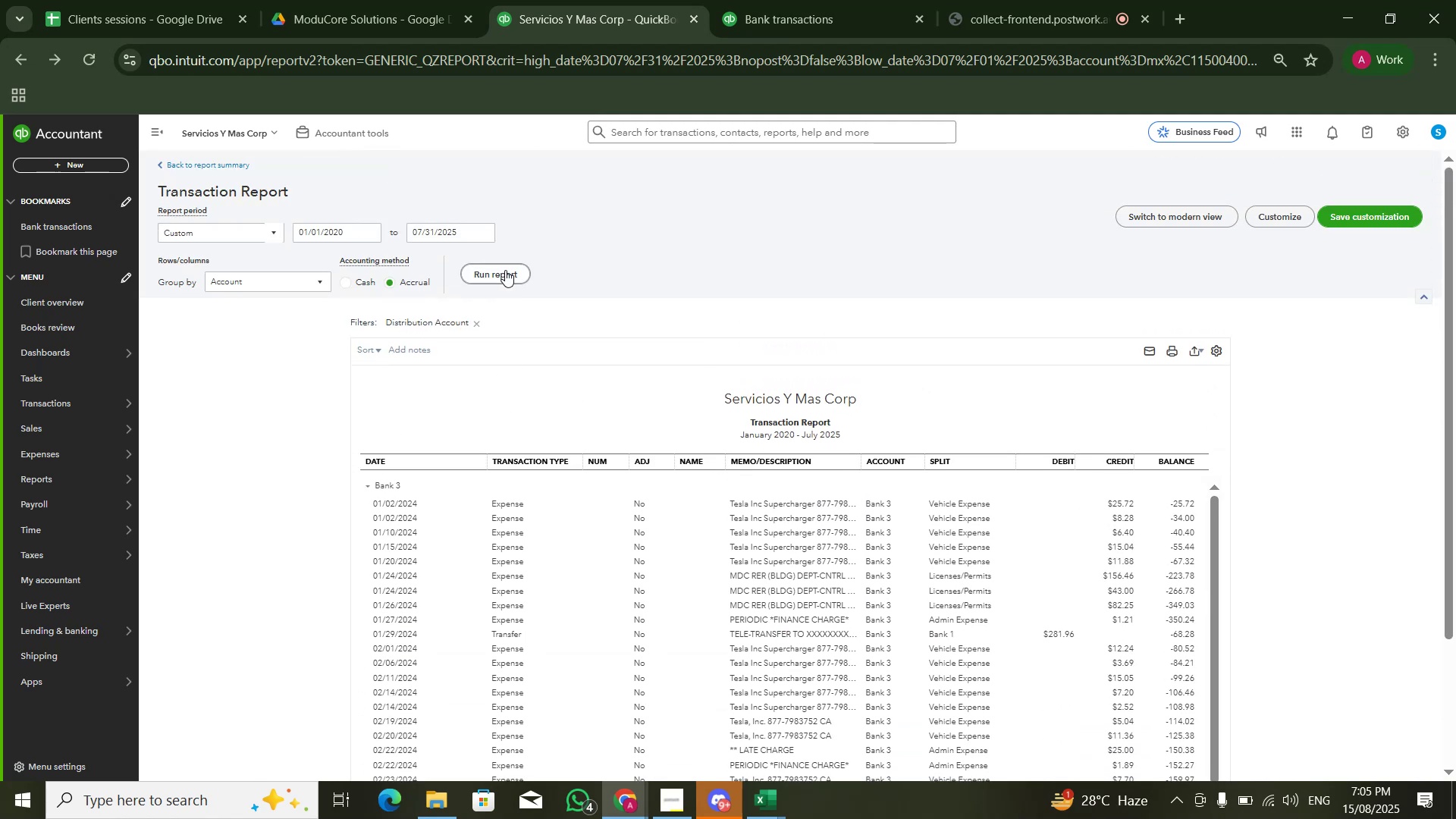 
left_click([507, 268])
 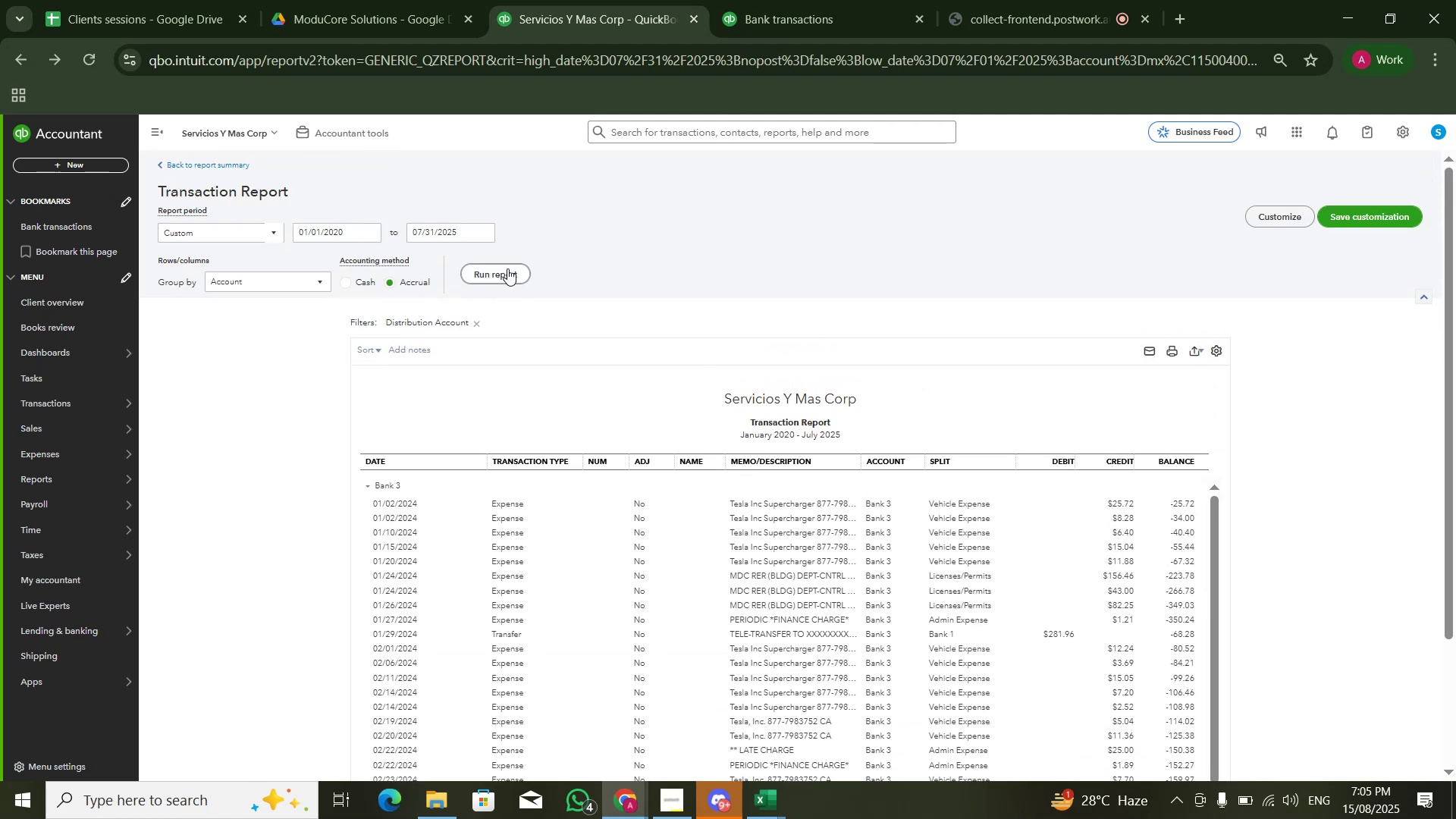 
left_click([507, 268])
 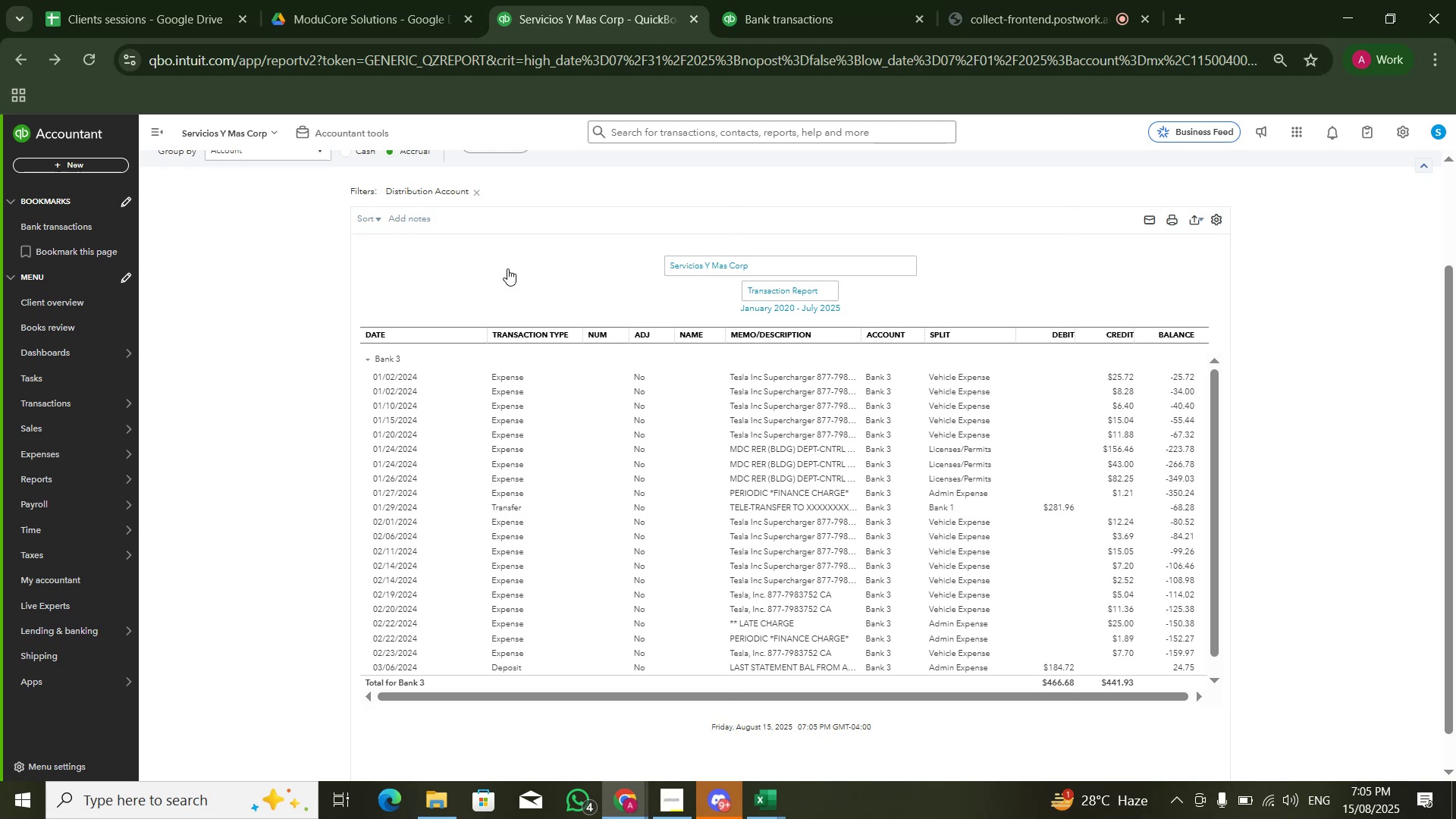 
scroll: coordinate [499, 238], scroll_direction: up, amount: 3.0
 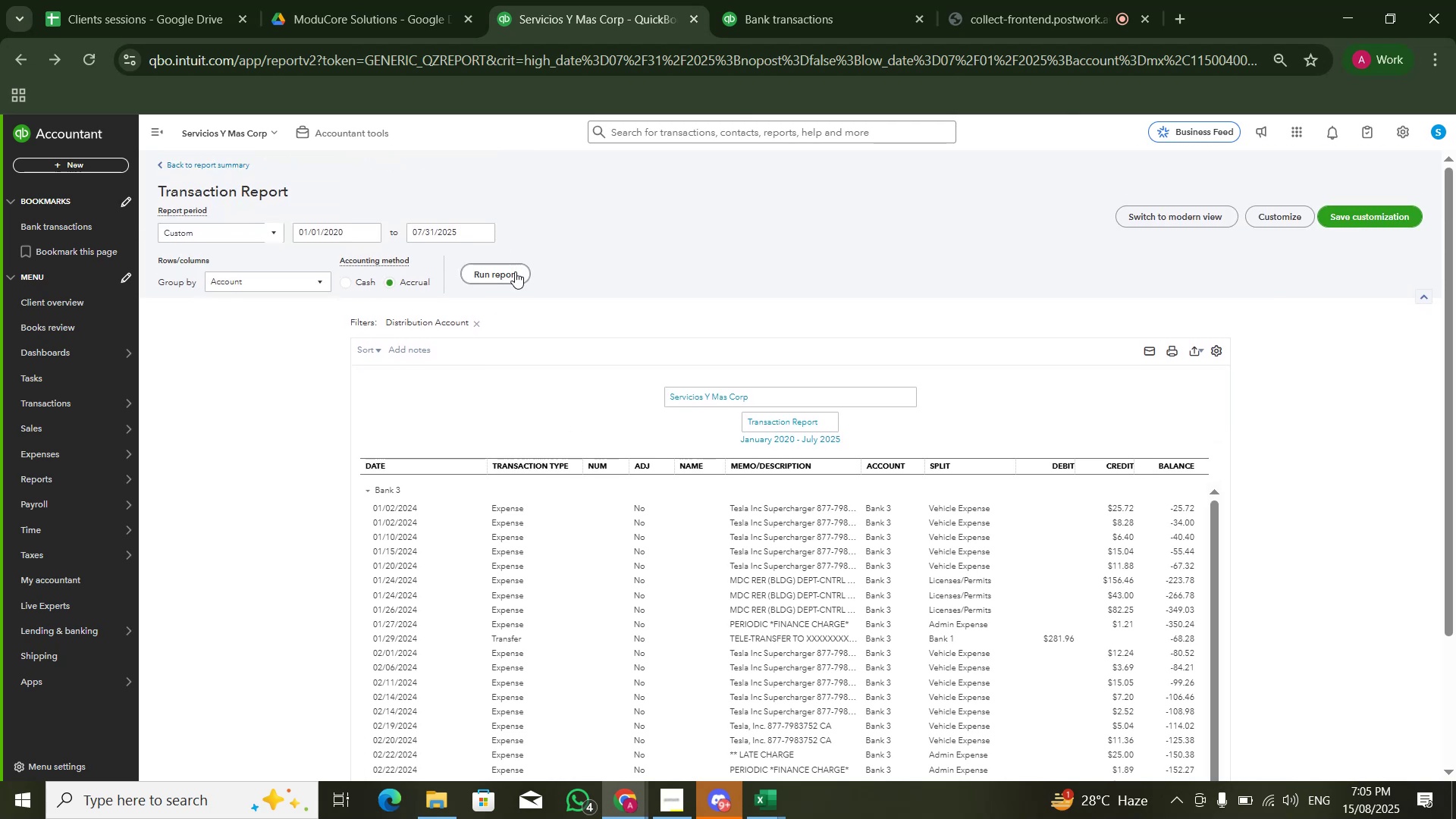 
left_click([516, 272])
 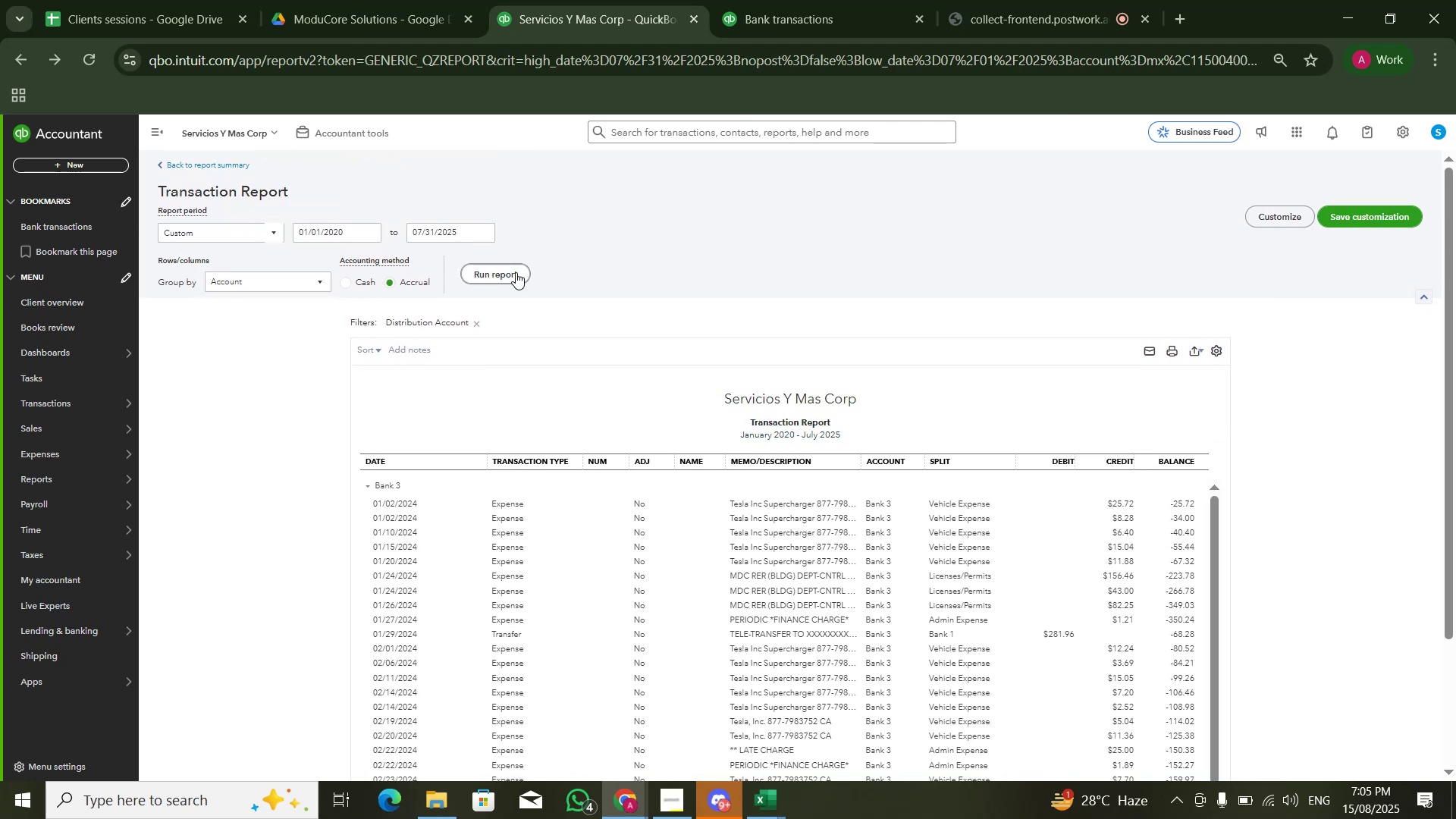 
left_click([516, 272])
 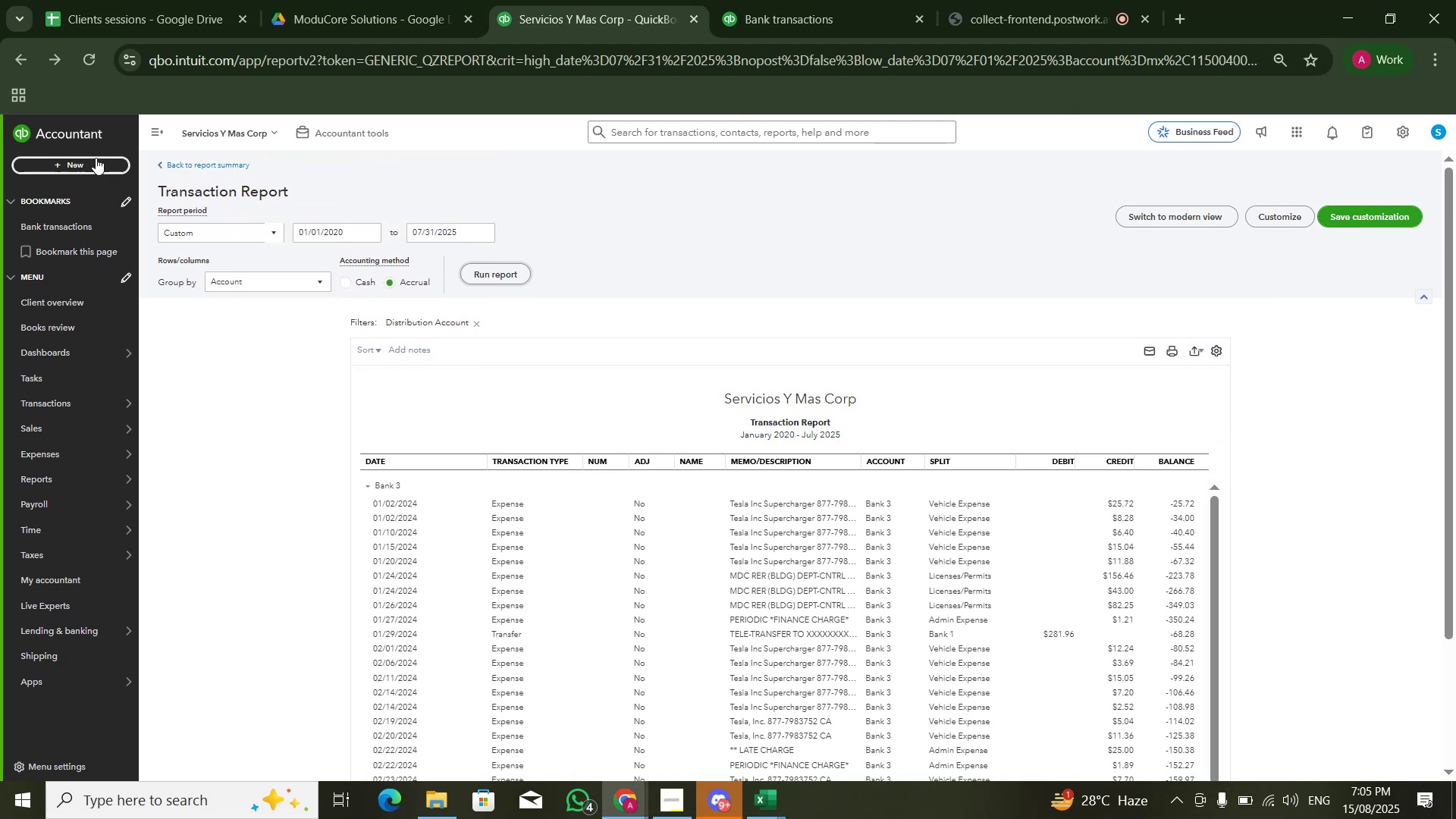 
left_click([96, 160])
 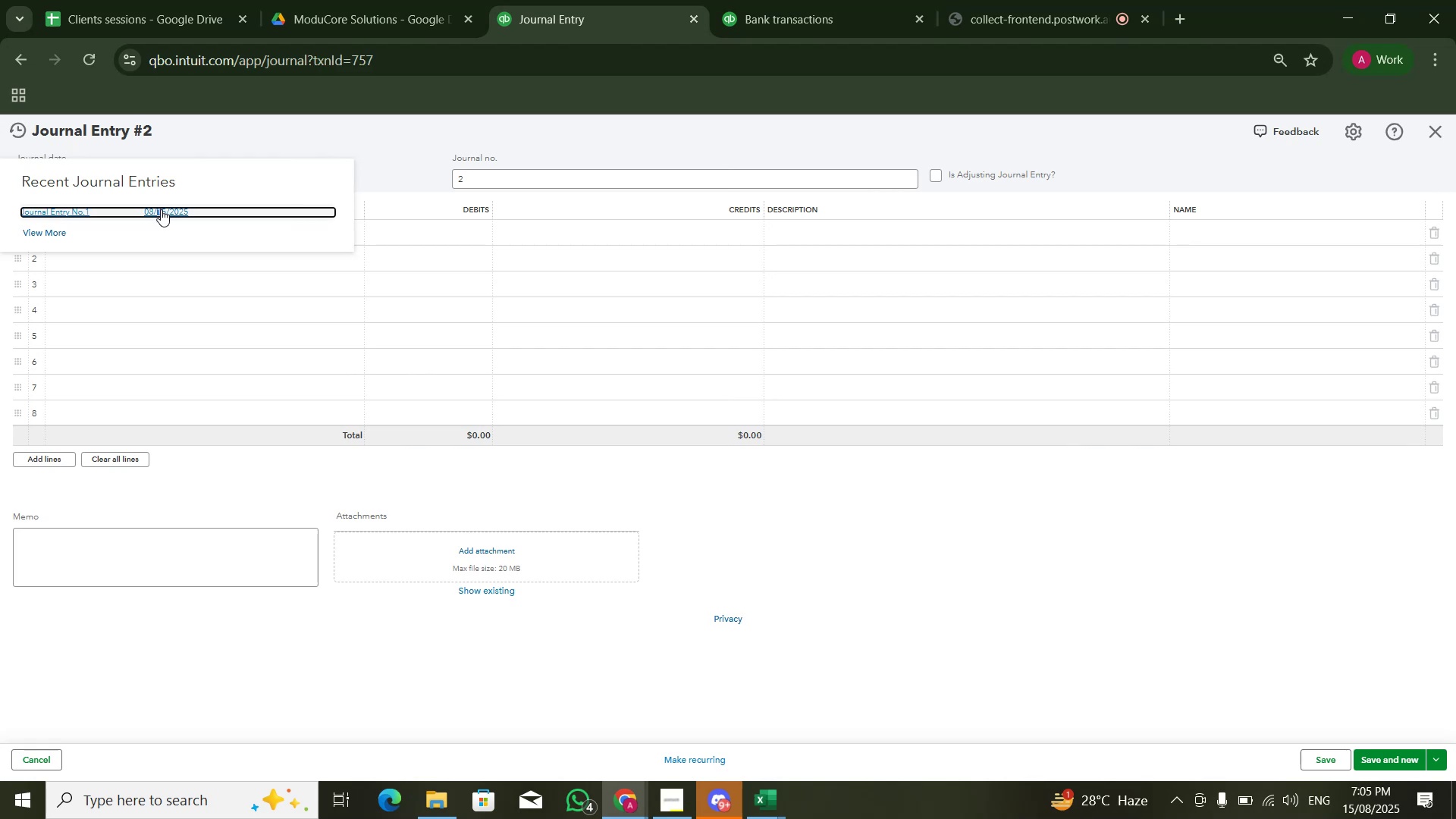 
wait(6.39)
 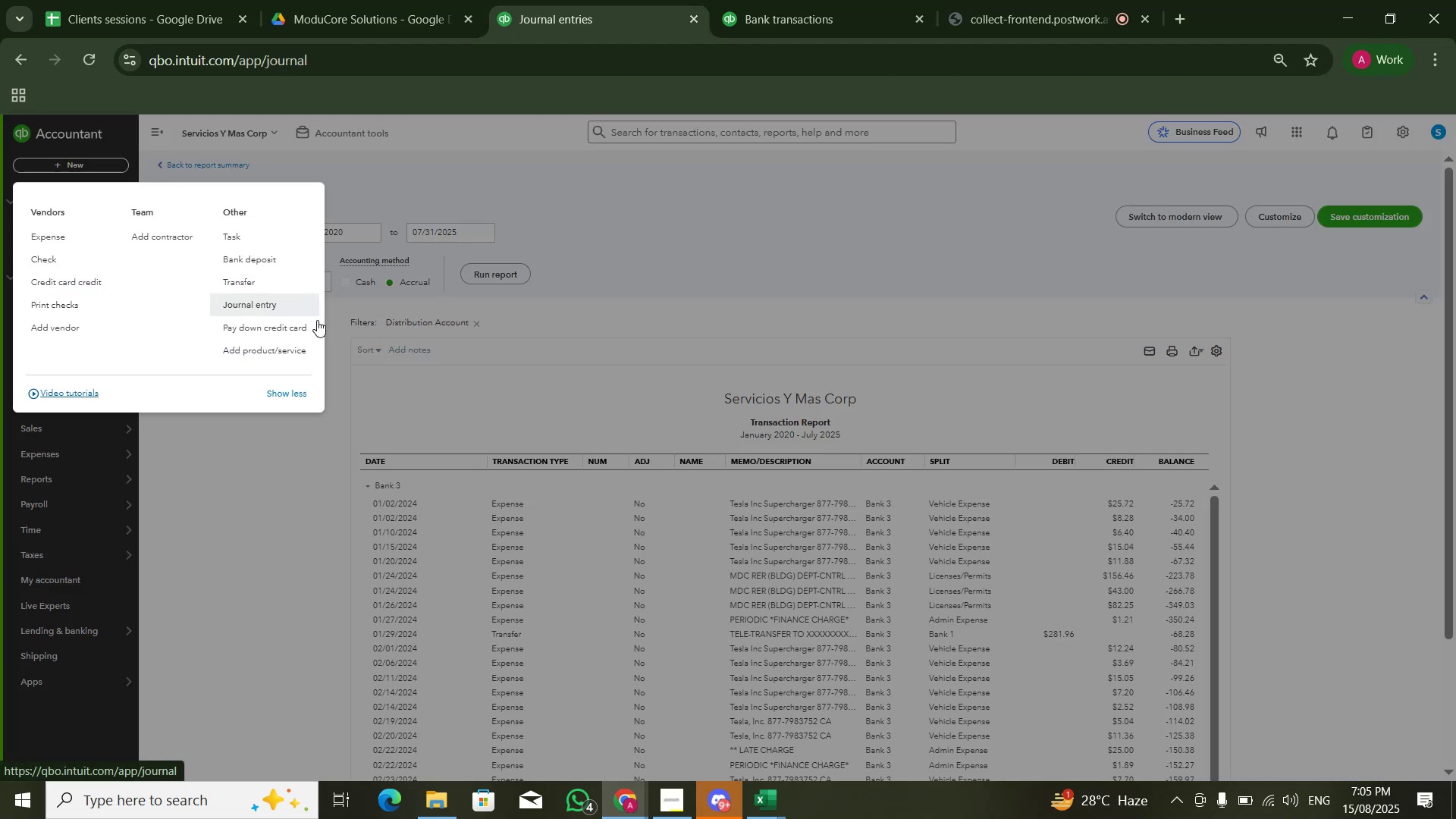 
left_click([89, 181])
 